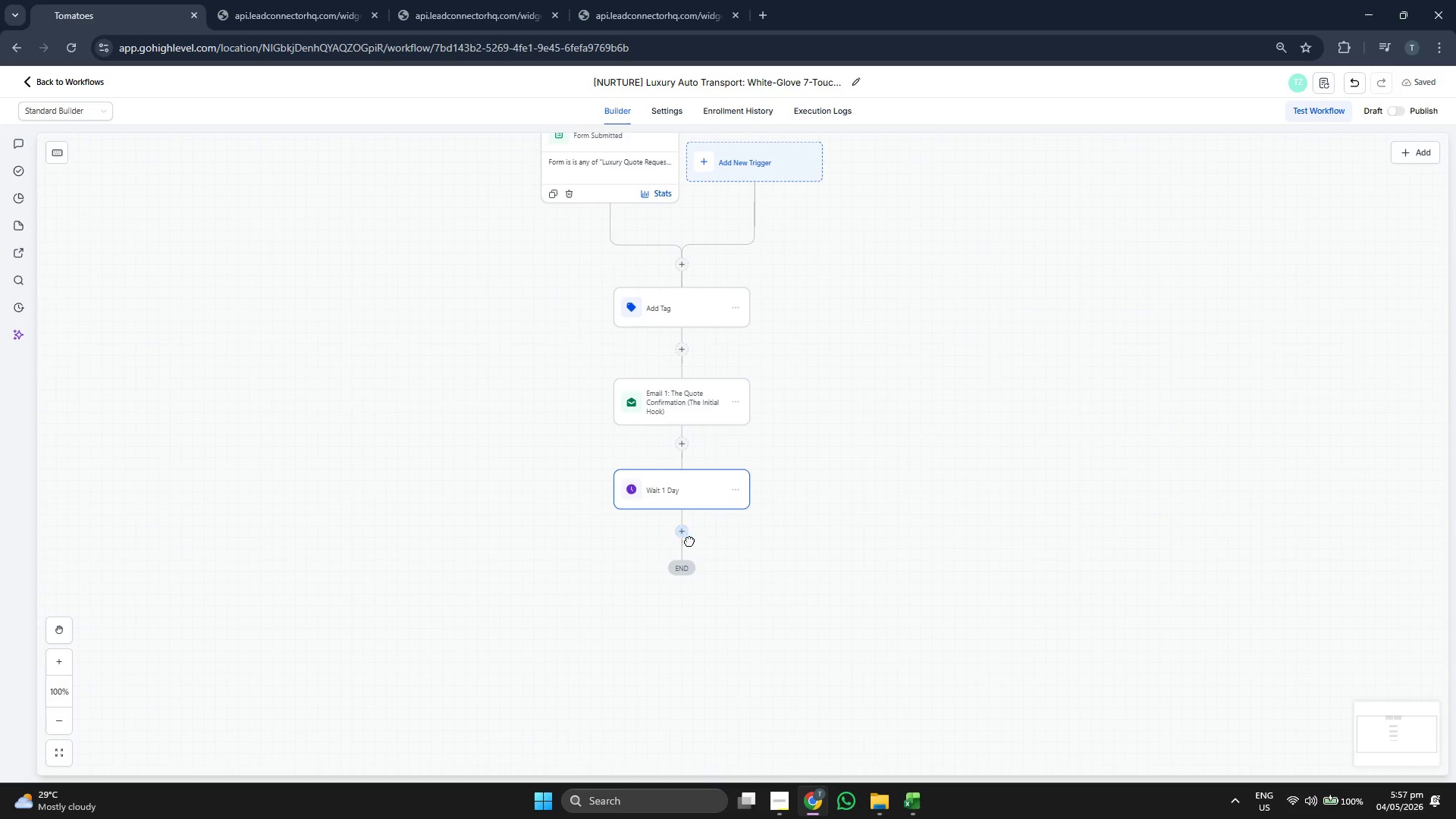 
double_click([684, 530])
 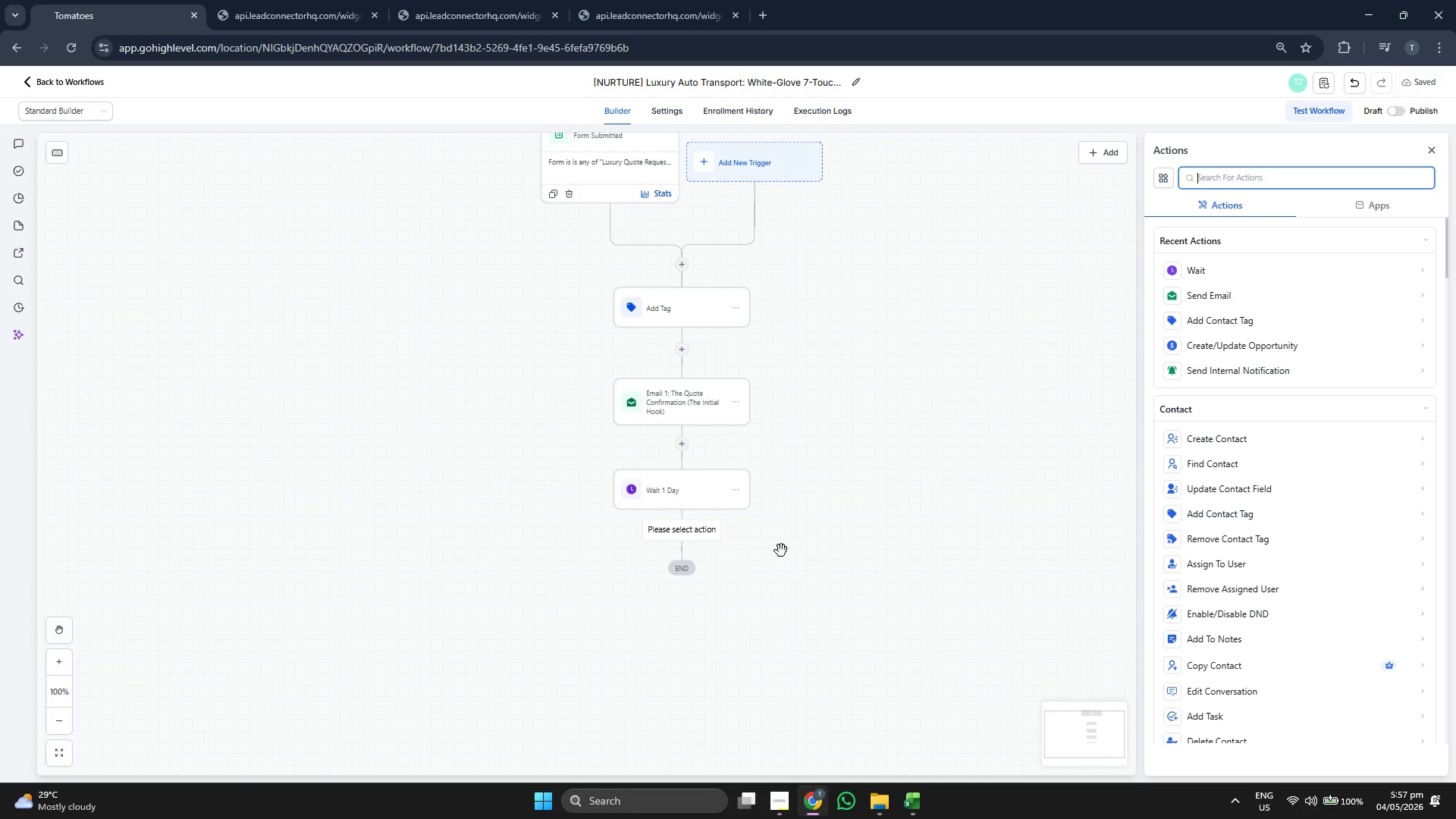 
left_click_drag(start_coordinate=[914, 545], to_coordinate=[896, 542])
 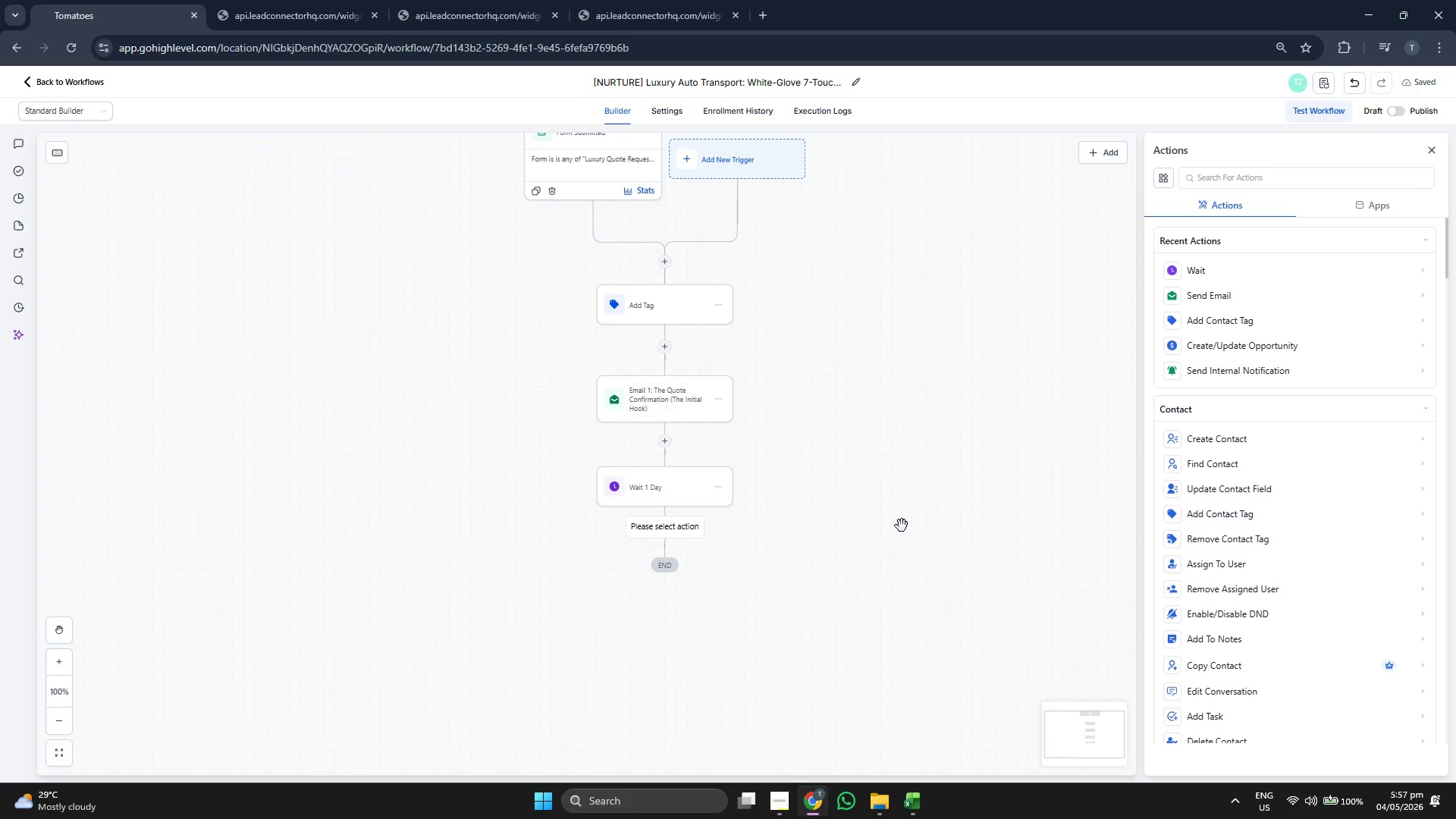 
left_click_drag(start_coordinate=[907, 482], to_coordinate=[921, 479])
 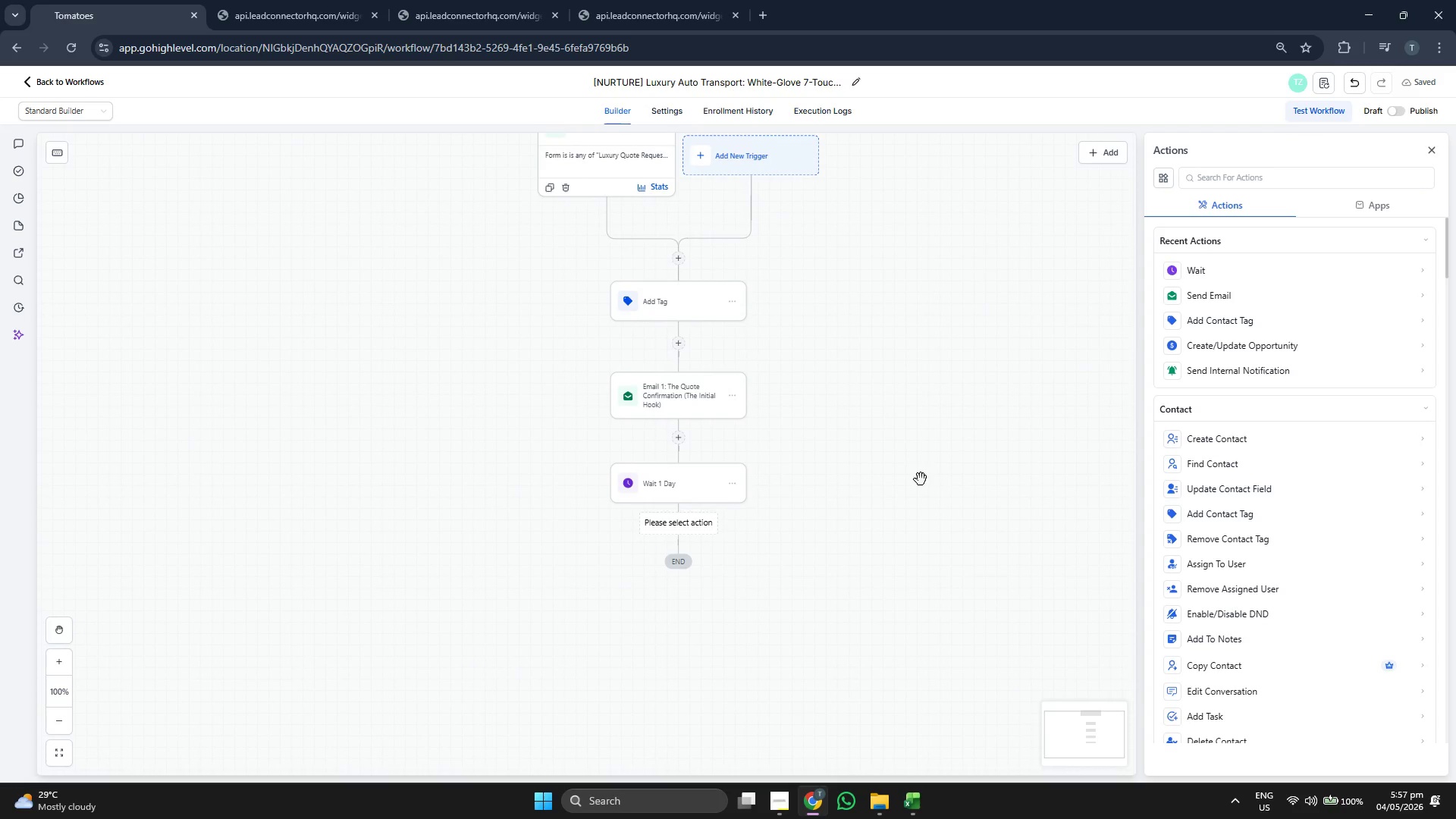 
left_click_drag(start_coordinate=[921, 479], to_coordinate=[921, 541])
 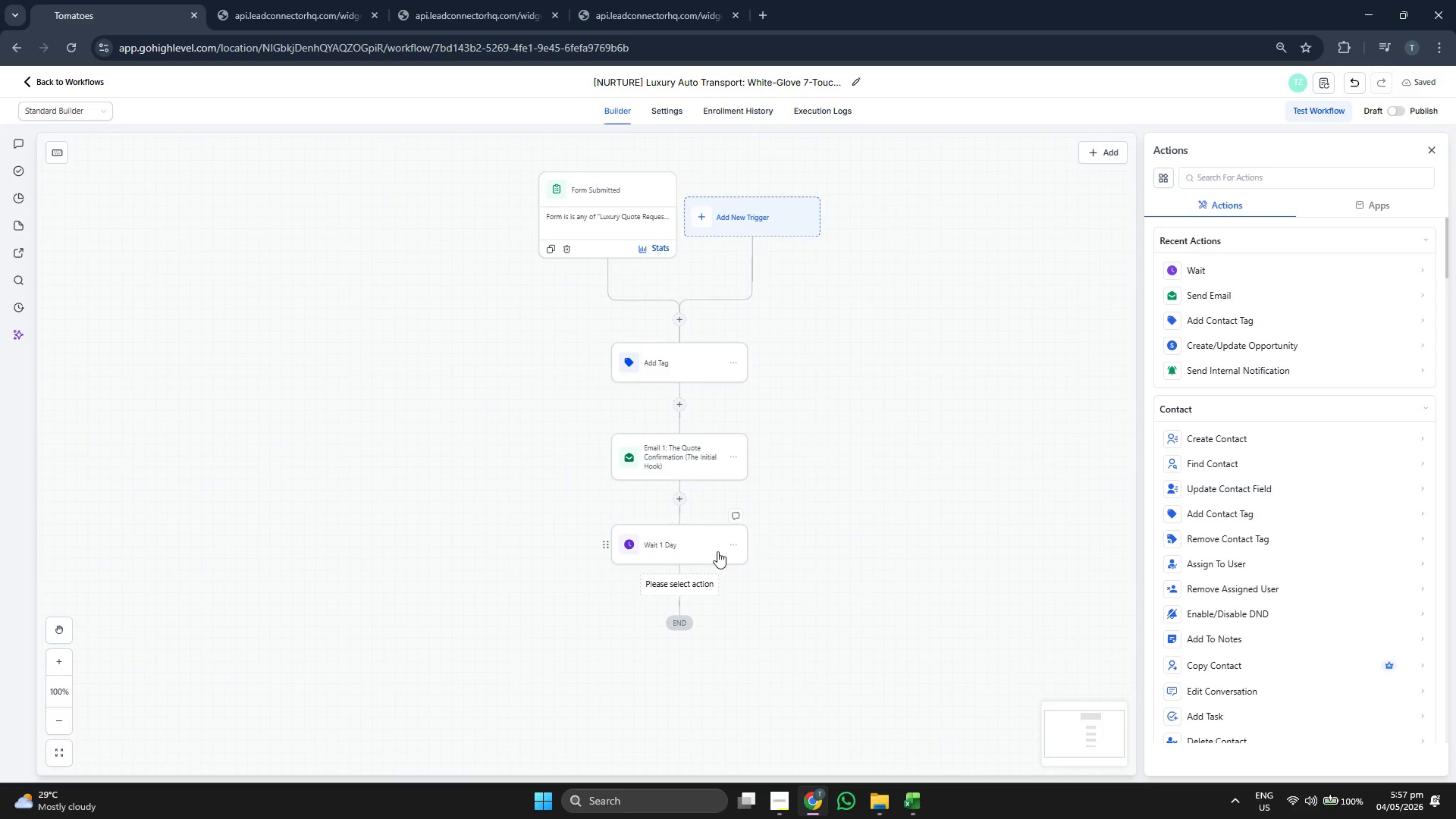 
left_click([694, 556])
 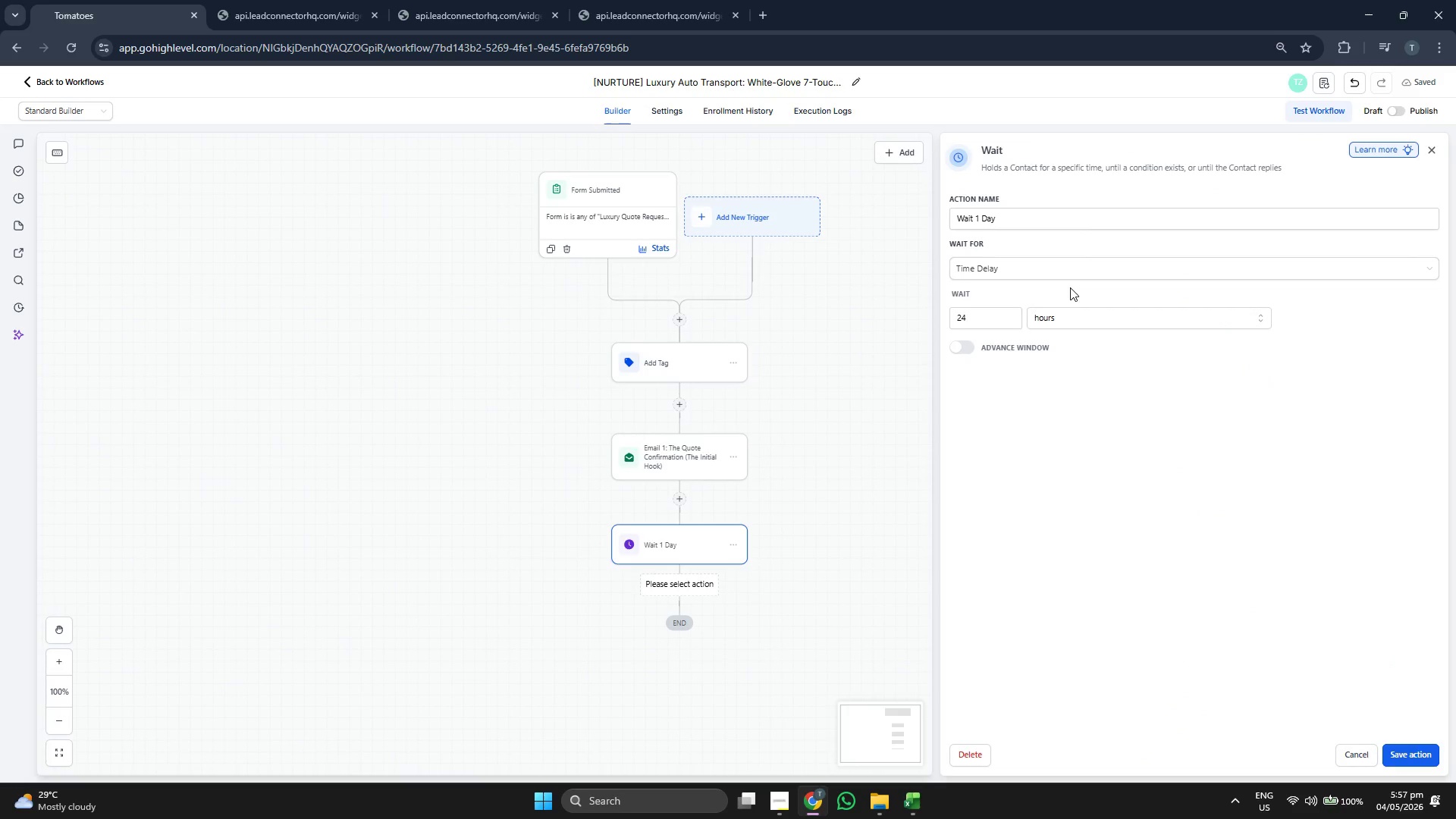 
left_click_drag(start_coordinate=[831, 479], to_coordinate=[825, 467])
 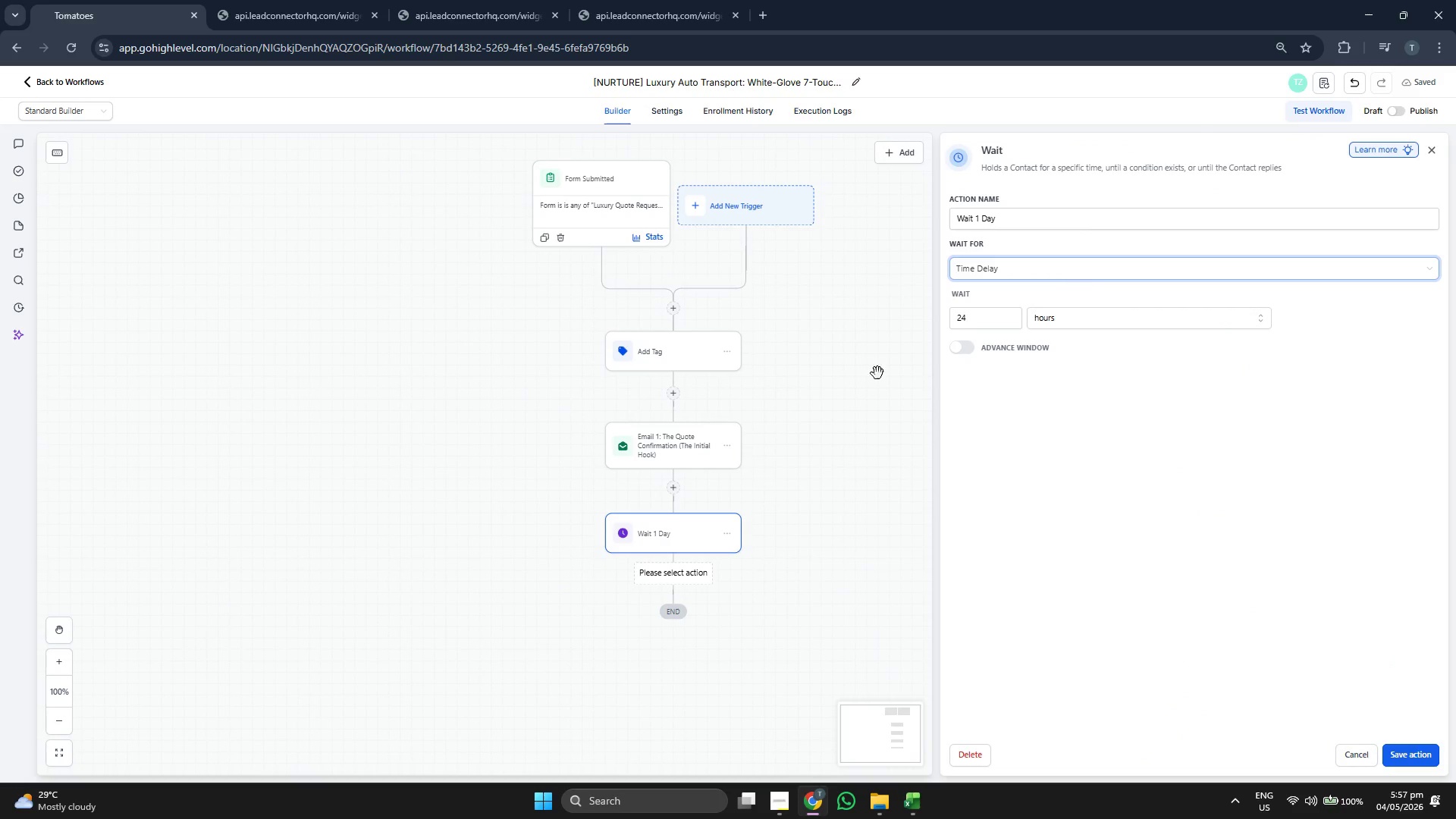 
left_click_drag(start_coordinate=[832, 450], to_coordinate=[817, 475])
 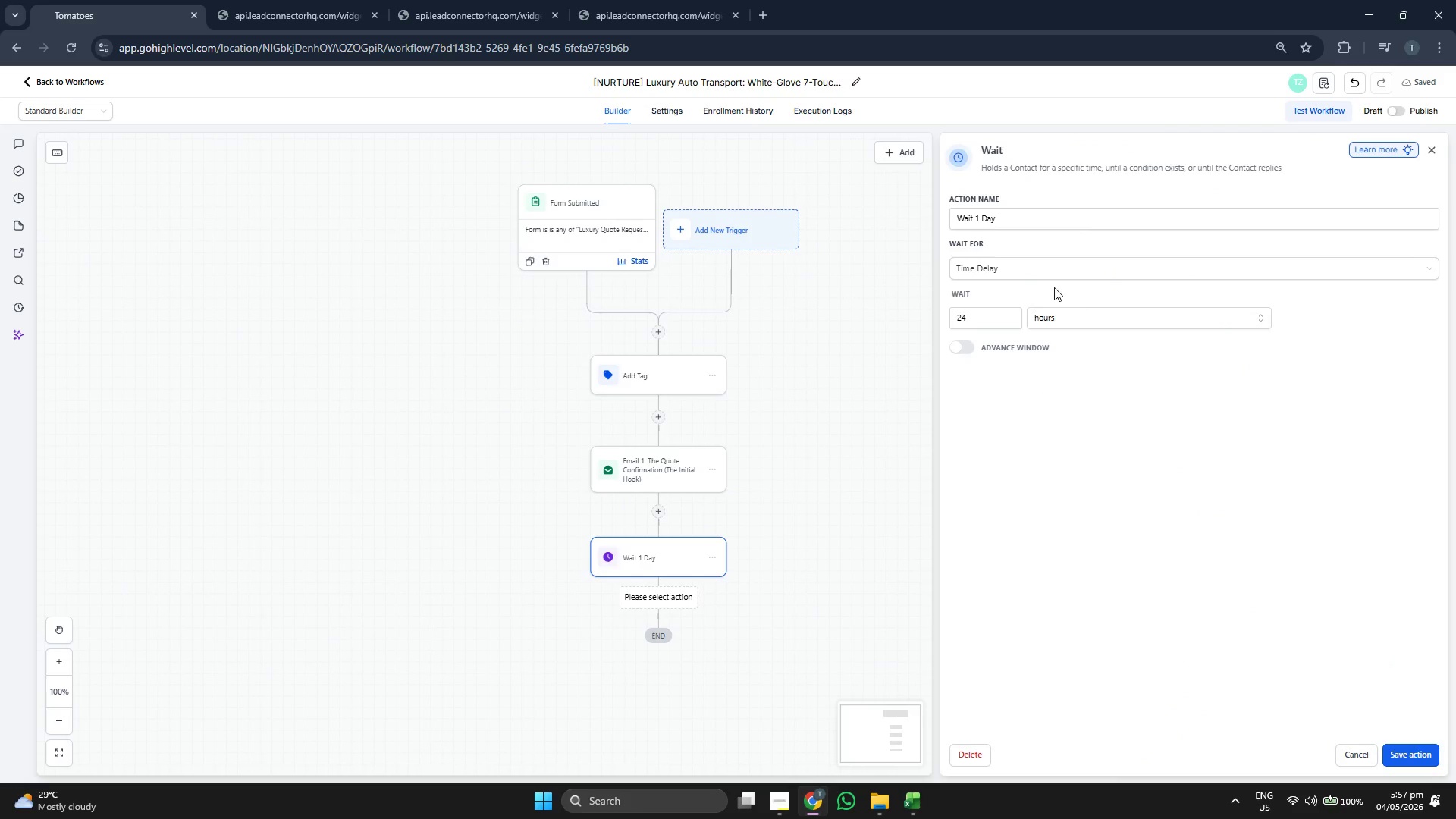 
left_click([1052, 269])
 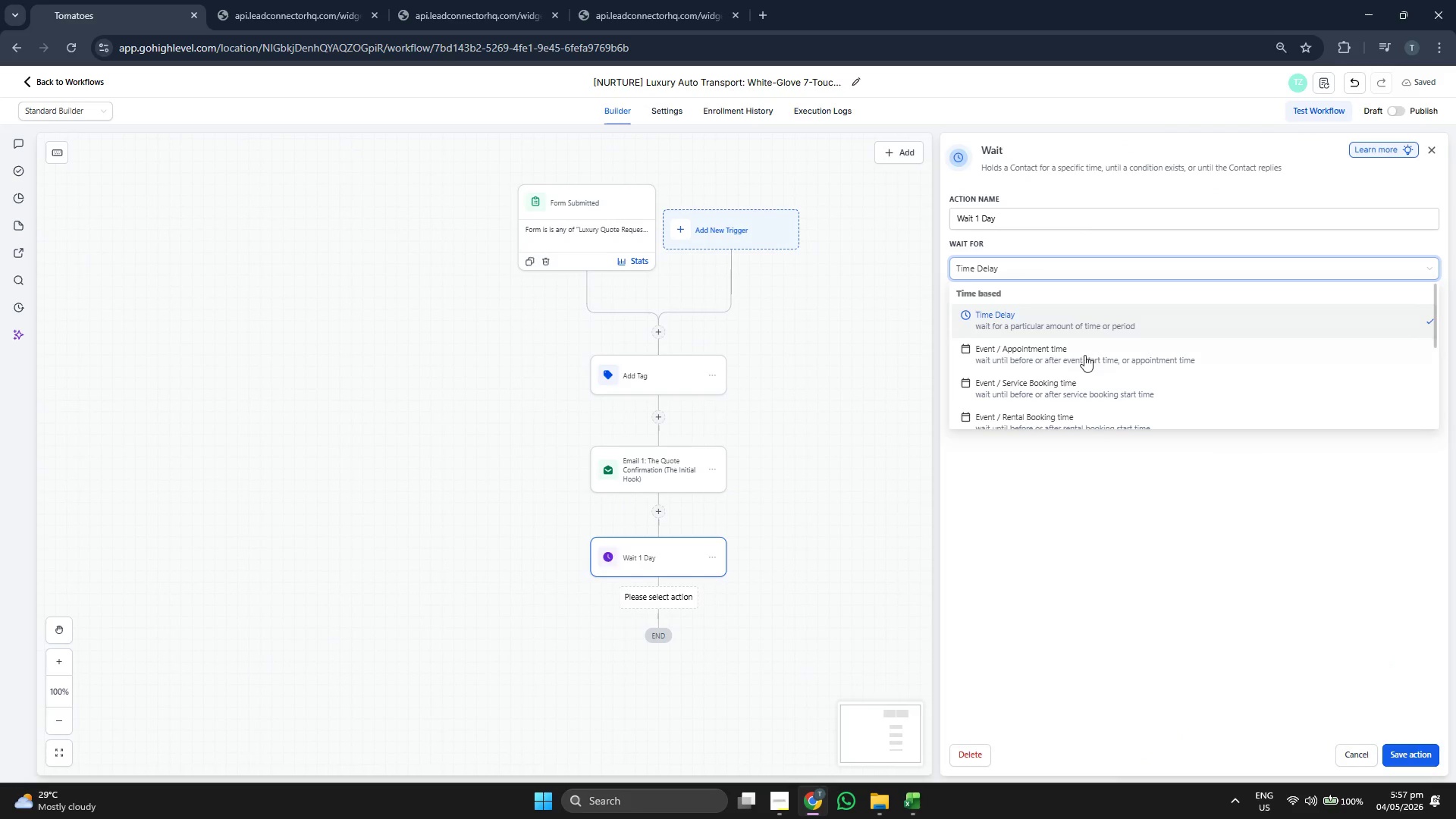 
scroll: coordinate [1094, 356], scroll_direction: down, amount: 2.0
 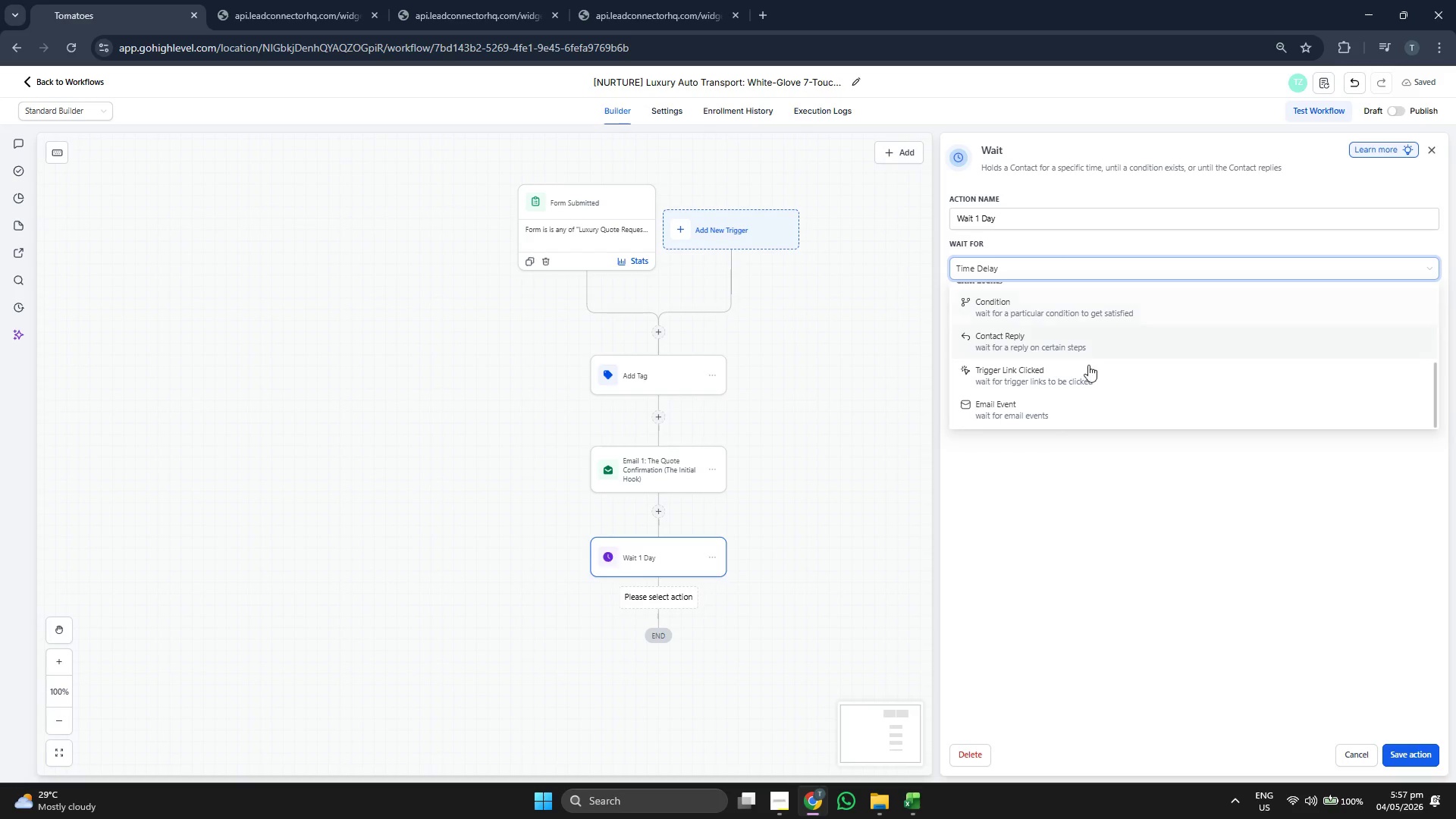 
left_click([1083, 372])
 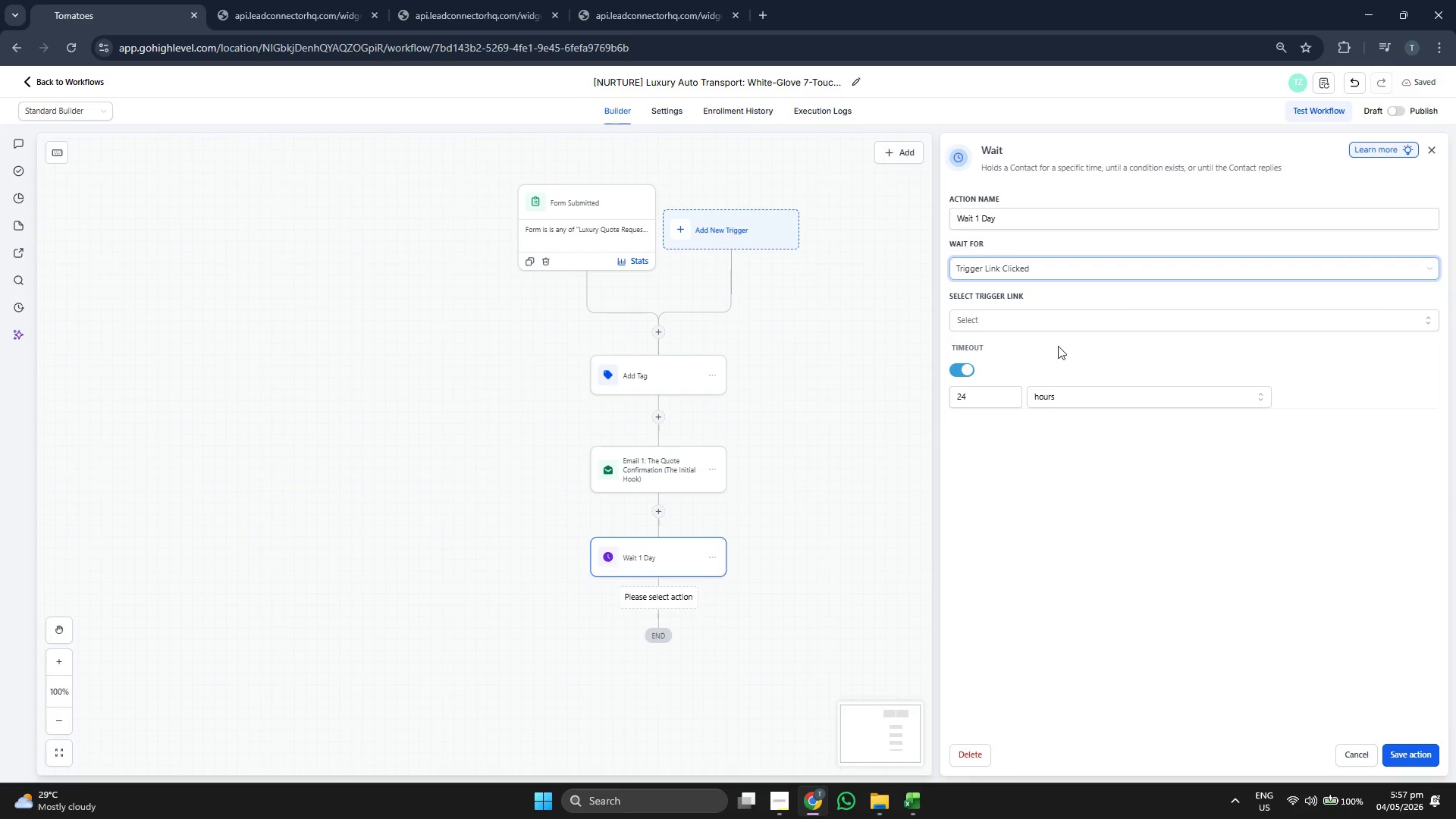 
left_click([1054, 319])
 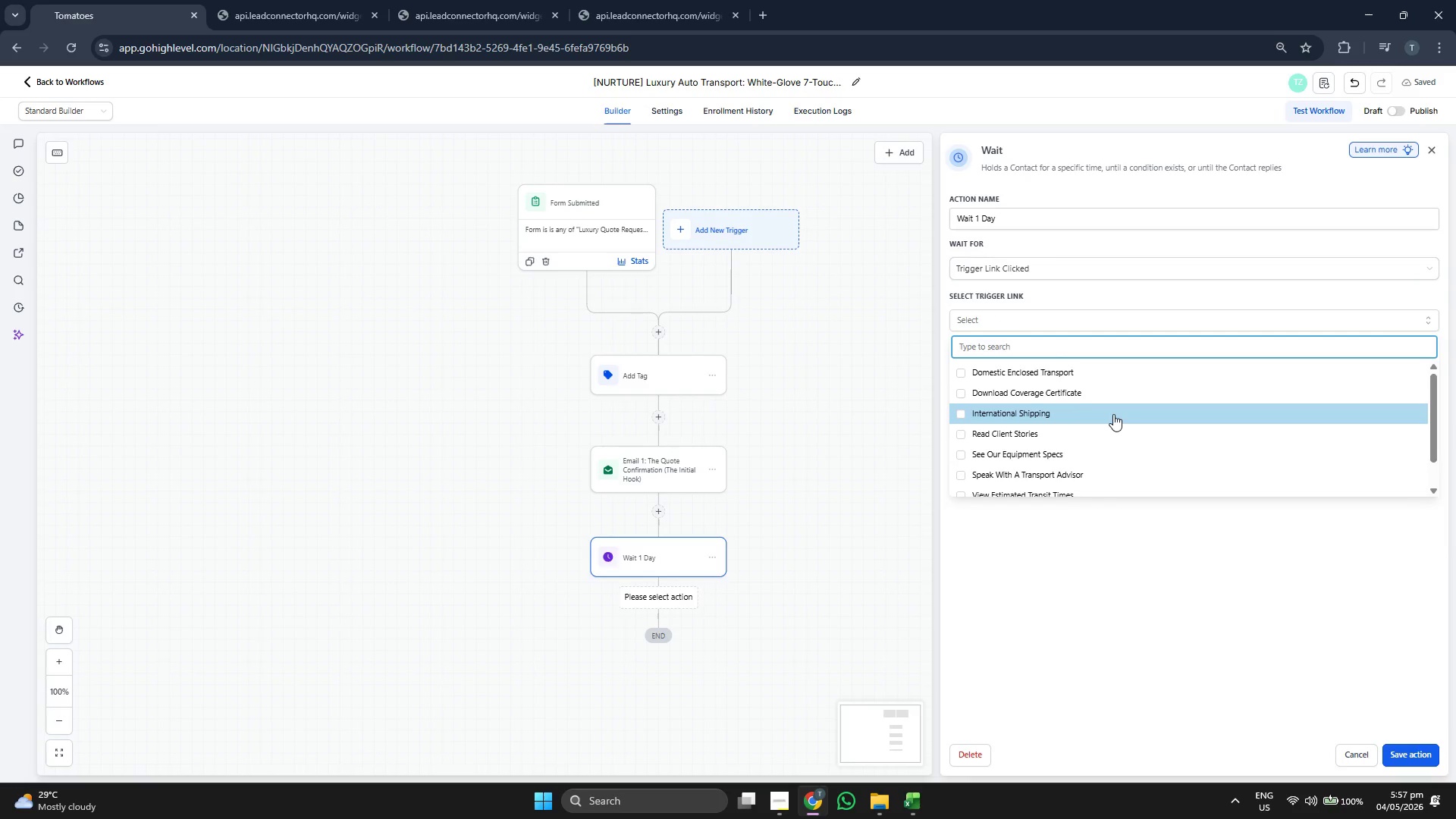 
scroll: coordinate [1120, 394], scroll_direction: down, amount: 1.0
 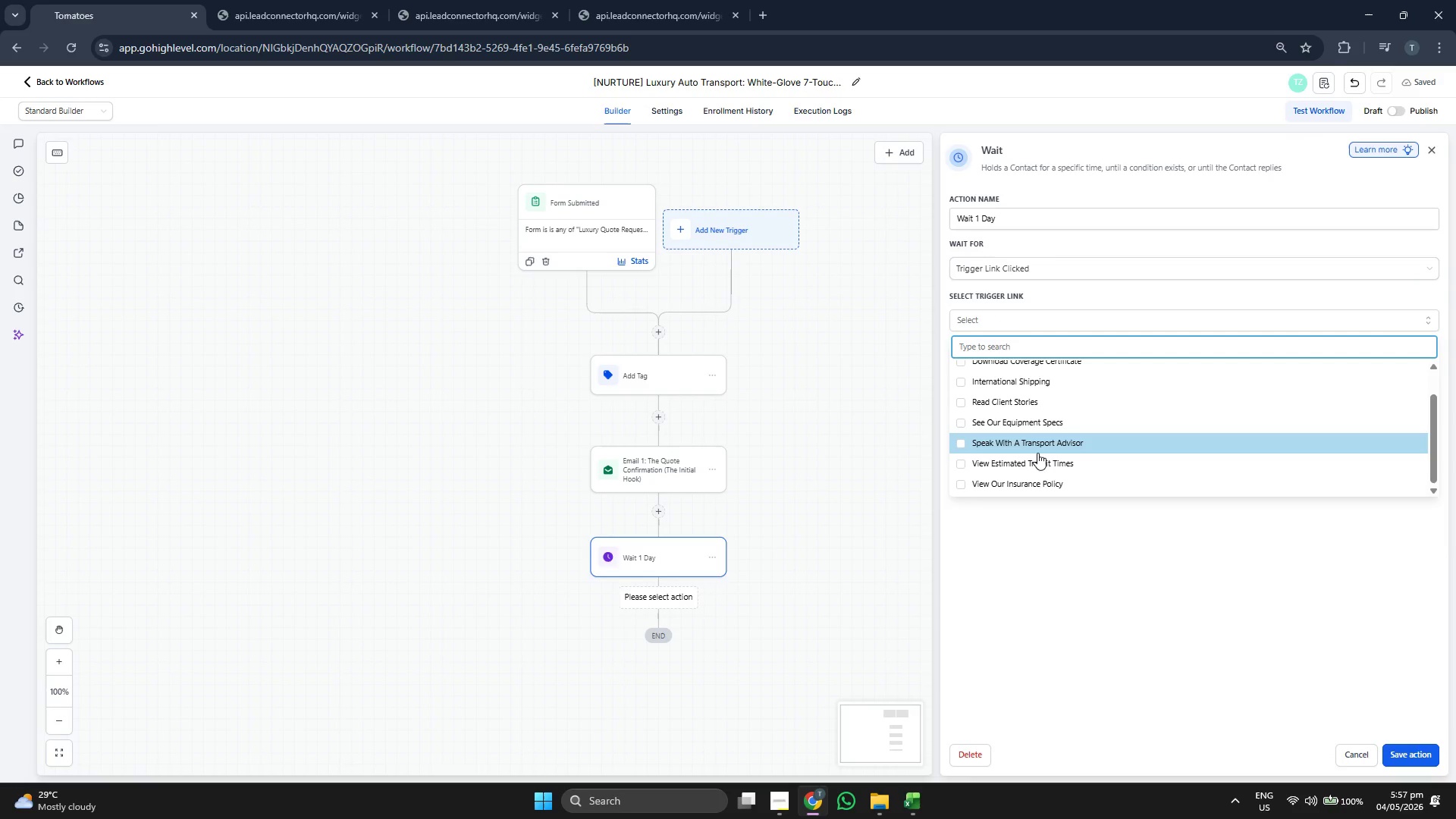 
wait(5.81)
 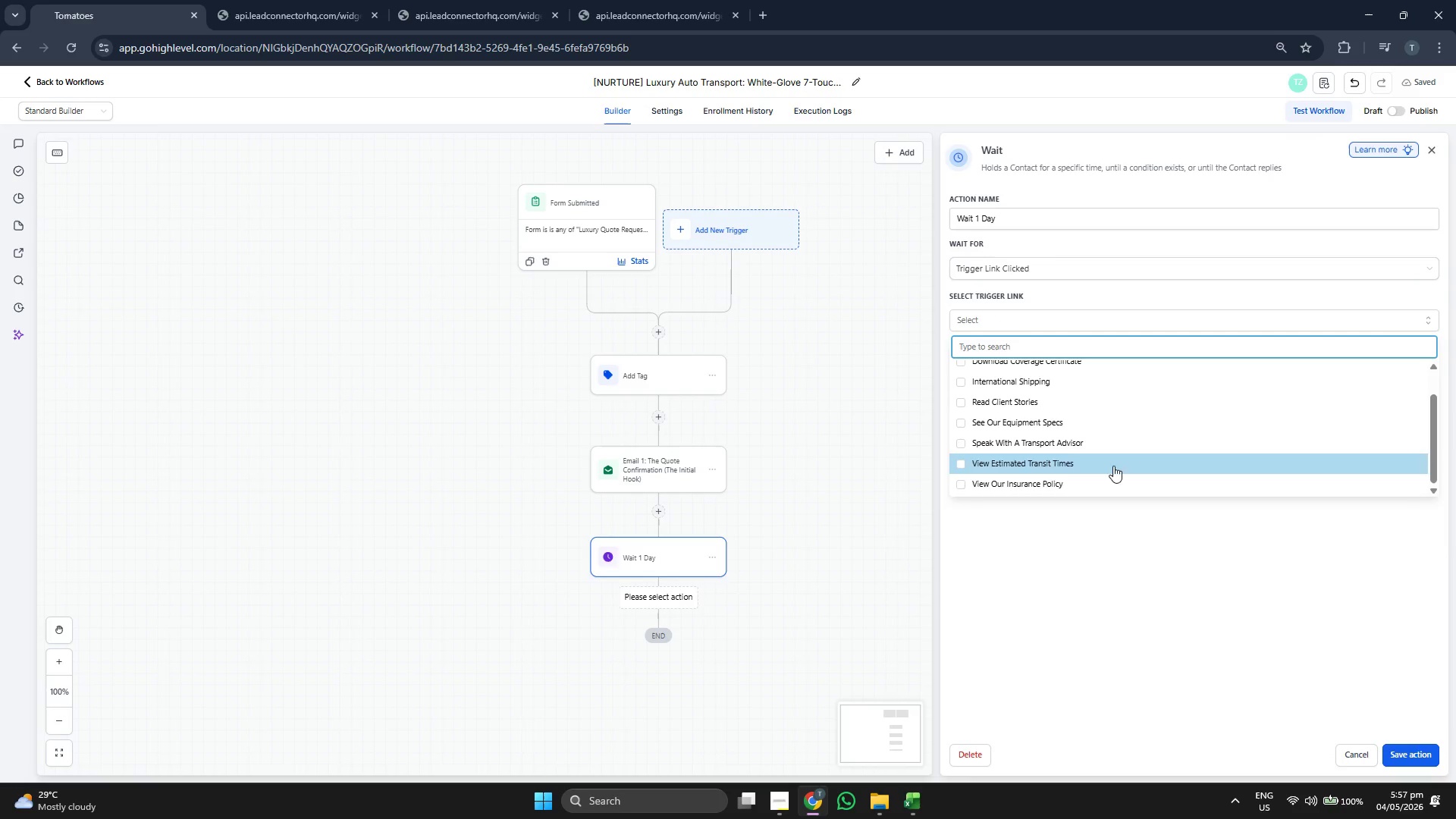 
scroll: coordinate [1122, 388], scroll_direction: up, amount: 3.0
 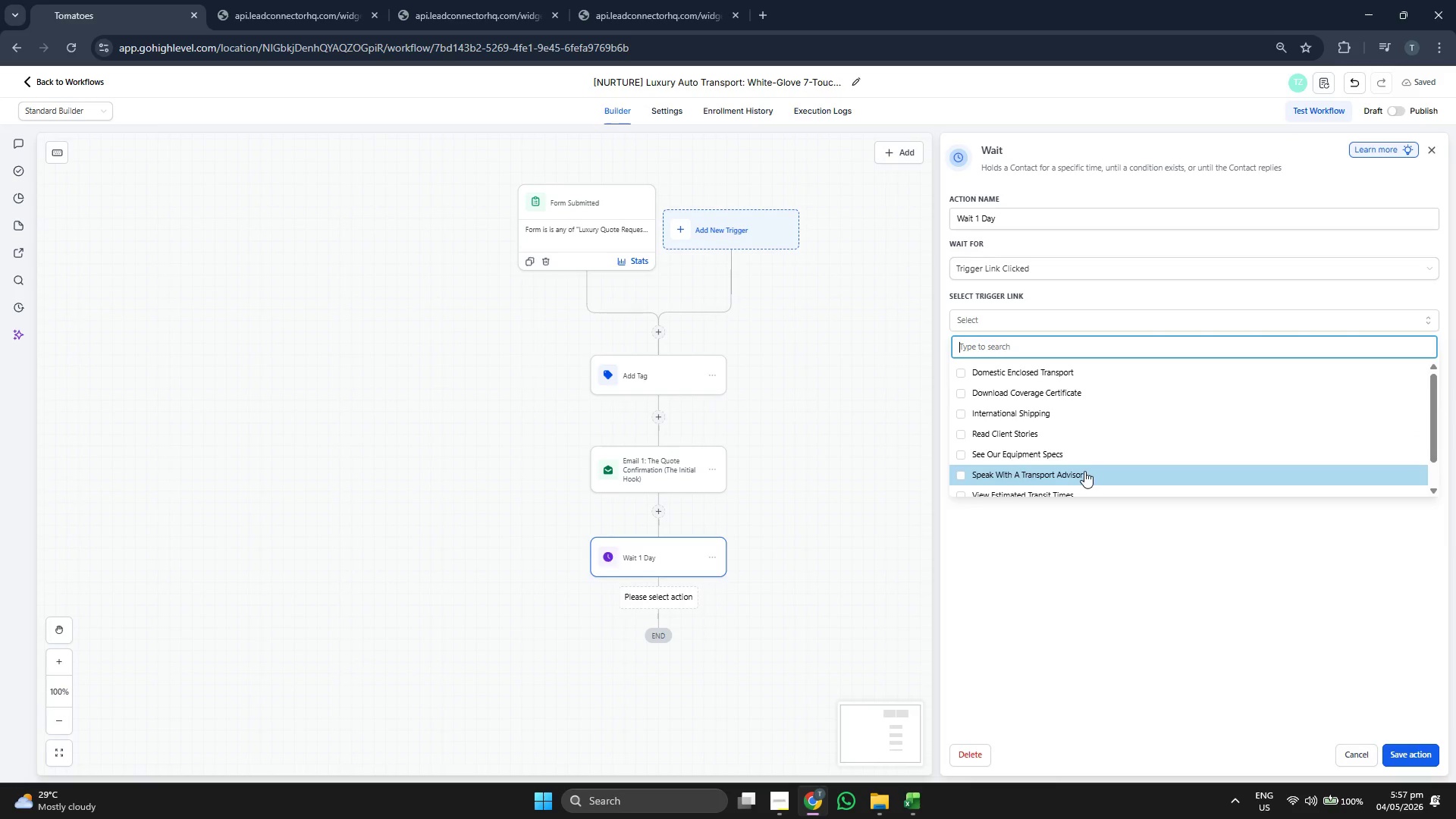 
scroll: coordinate [1088, 448], scroll_direction: down, amount: 2.0
 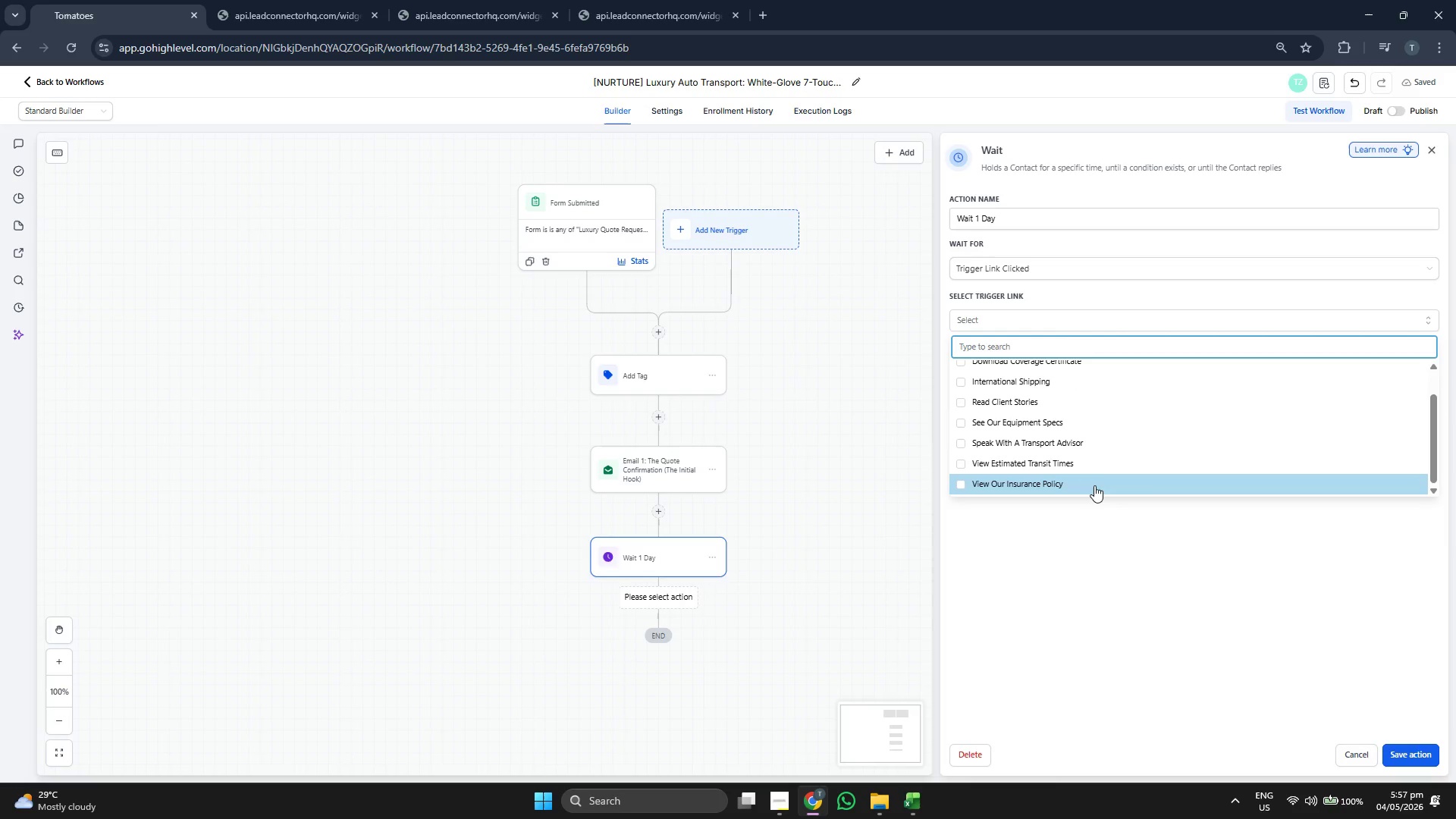 
left_click([1094, 485])
 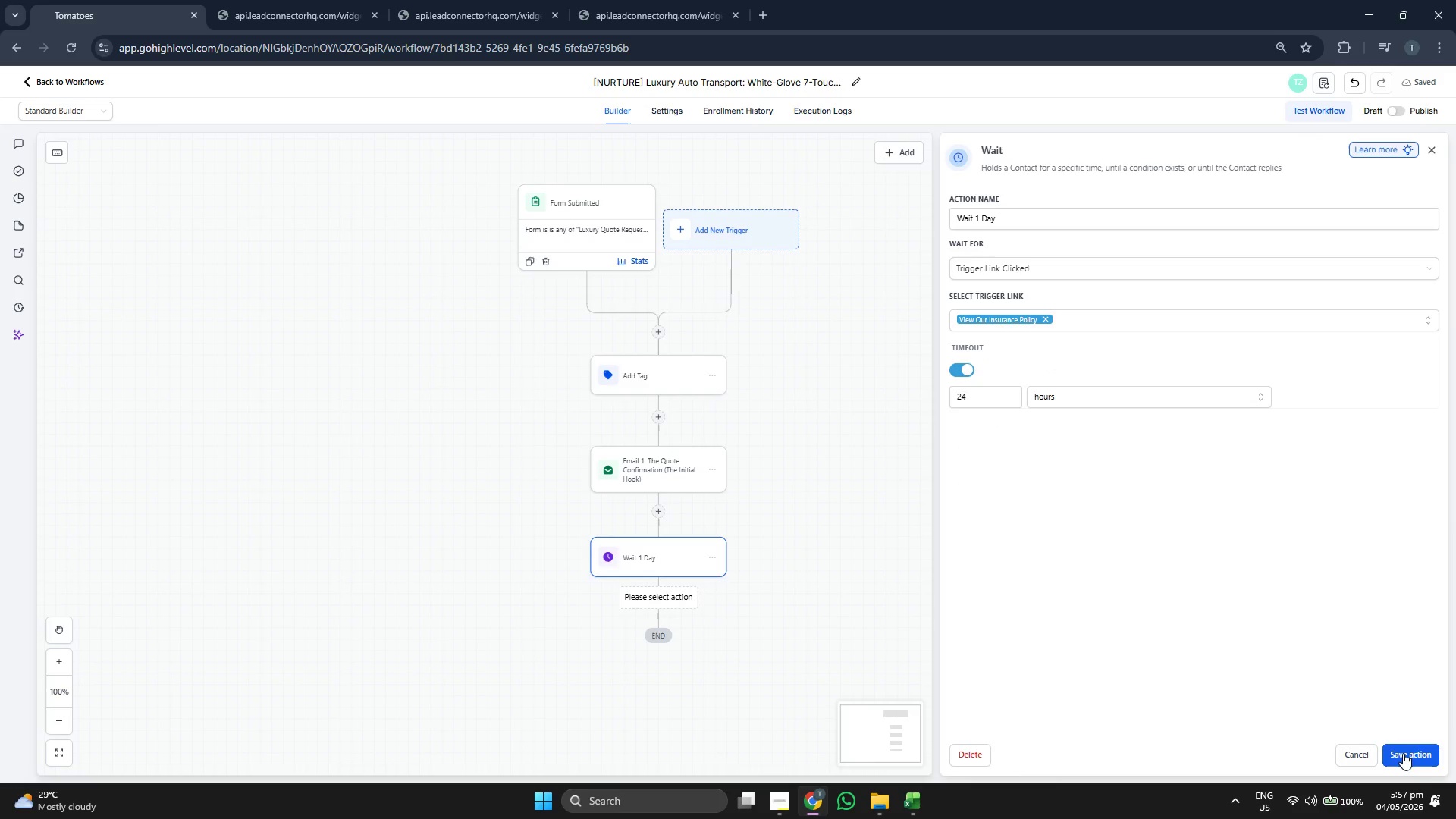 
left_click_drag(start_coordinate=[1021, 631], to_coordinate=[1035, 467])
 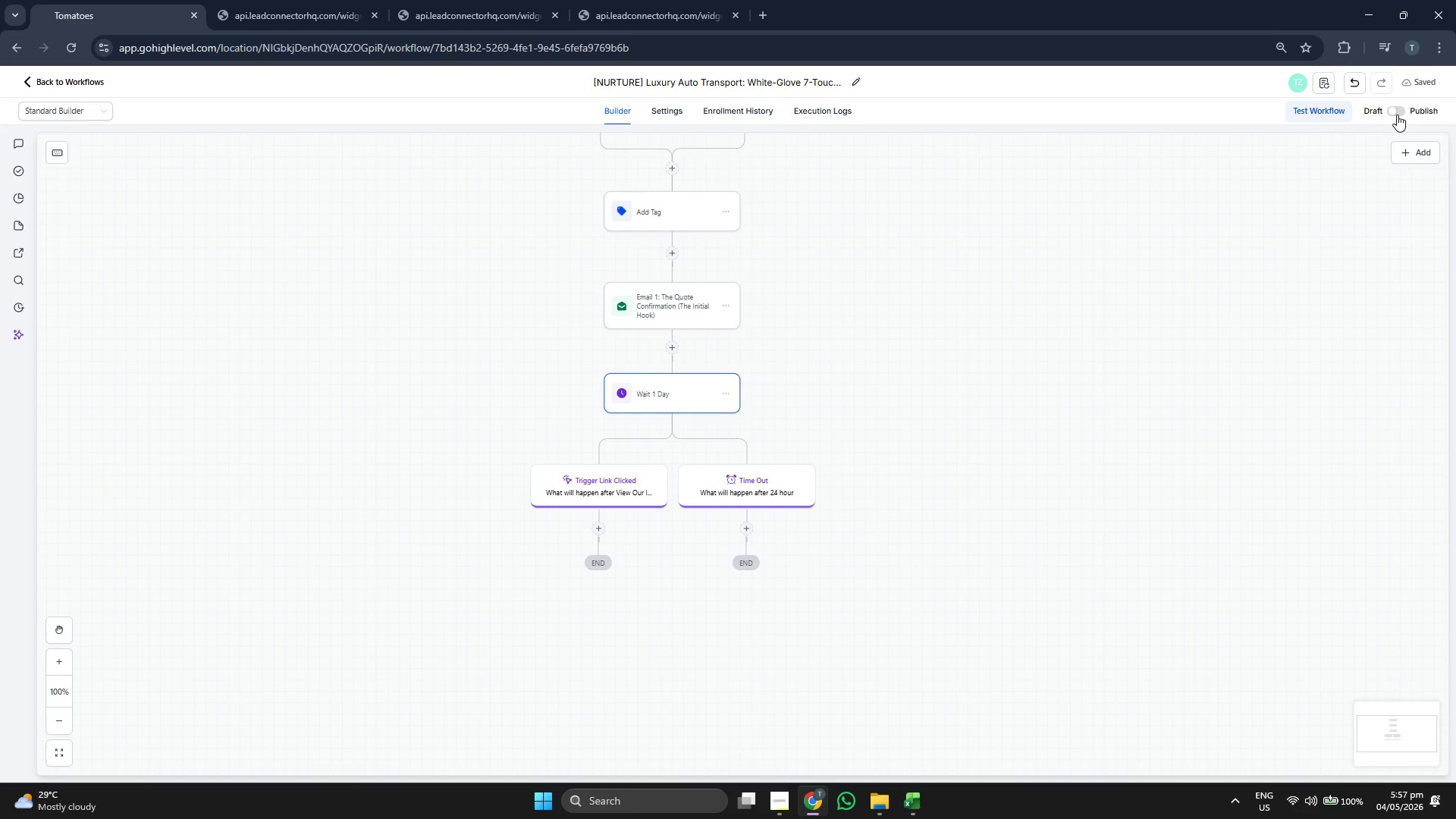 
double_click([1414, 86])
 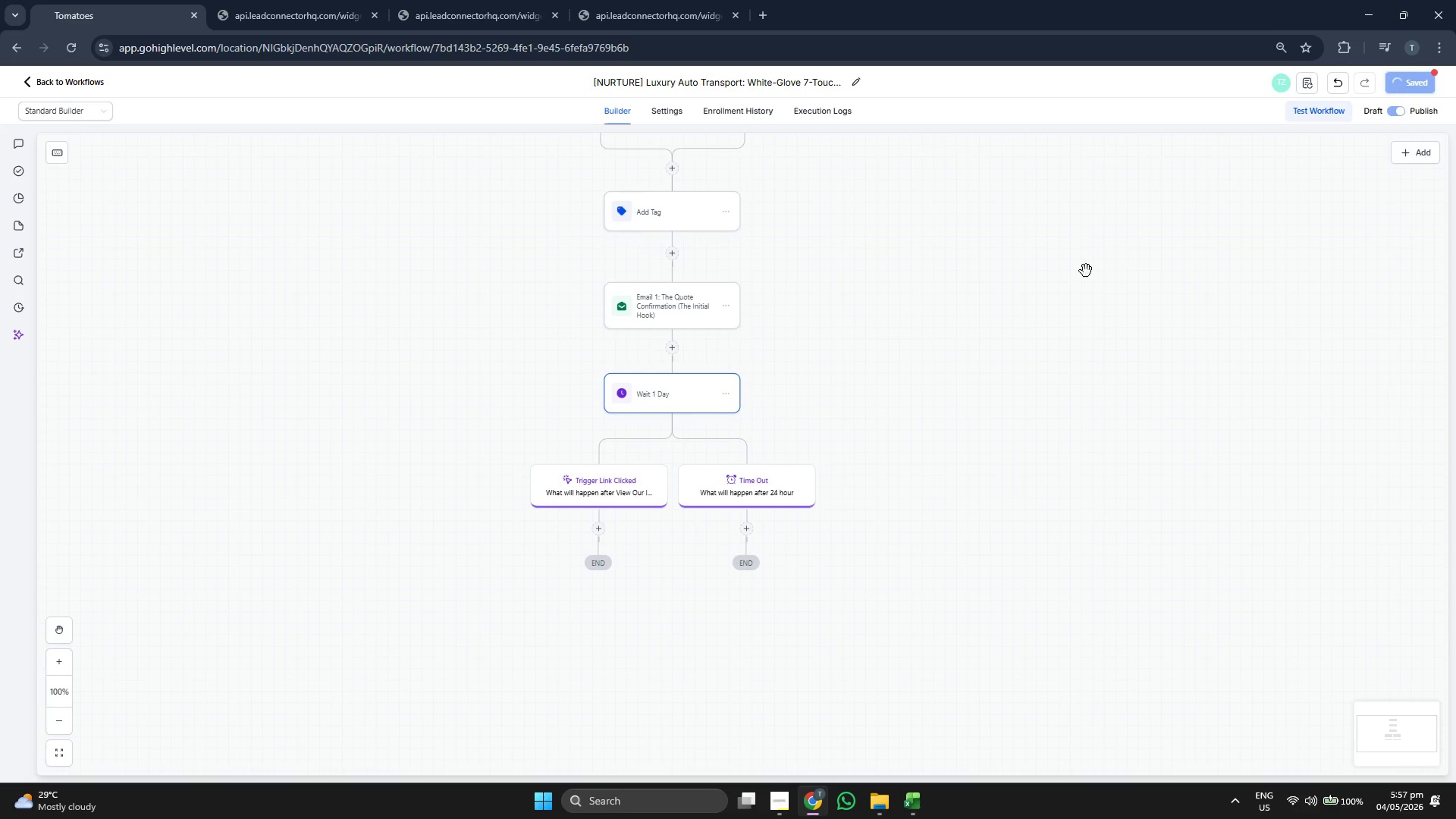 
left_click_drag(start_coordinate=[1037, 318], to_coordinate=[1037, 303])
 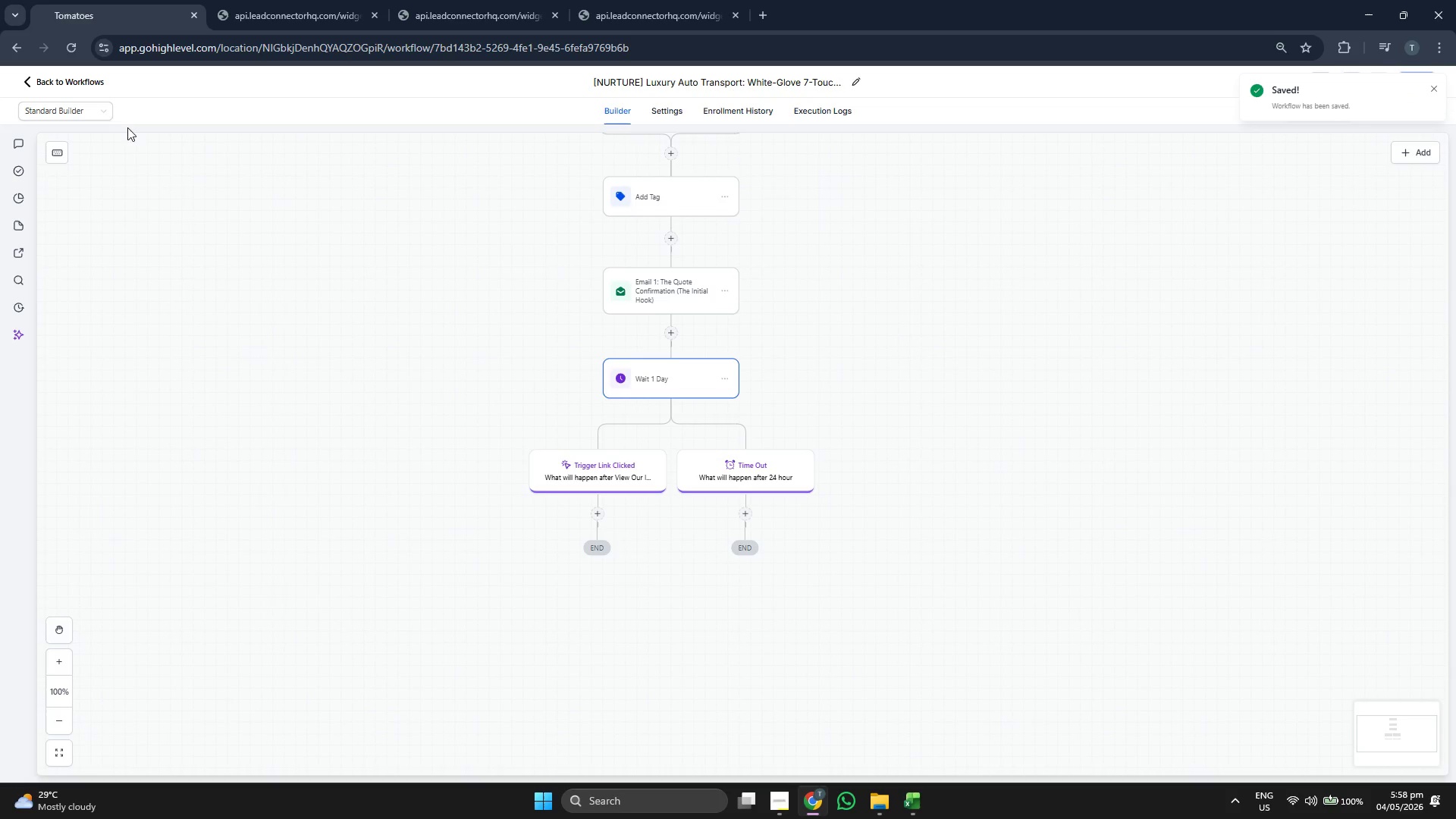 
left_click([77, 86])
 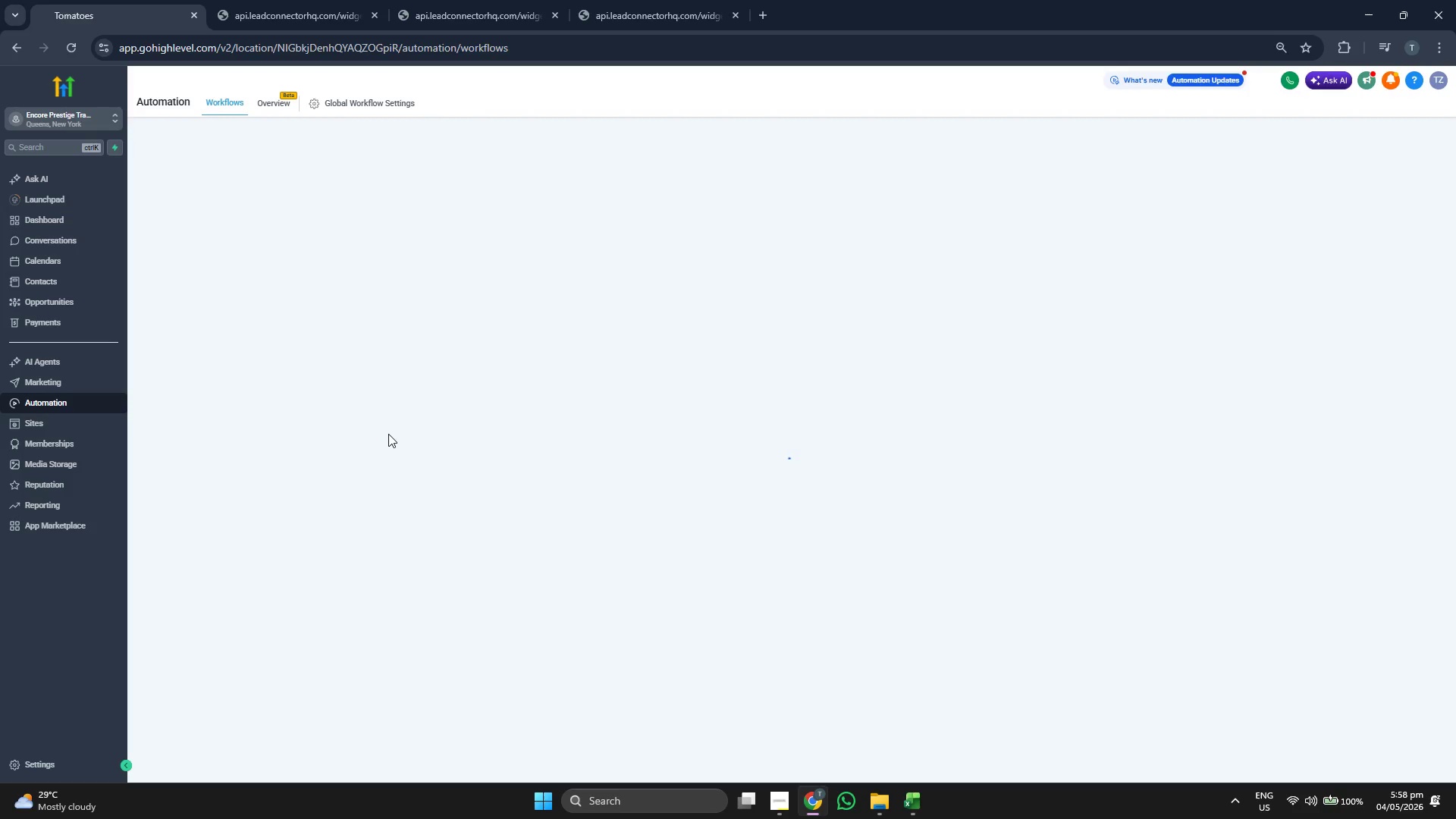 
wait(9.78)
 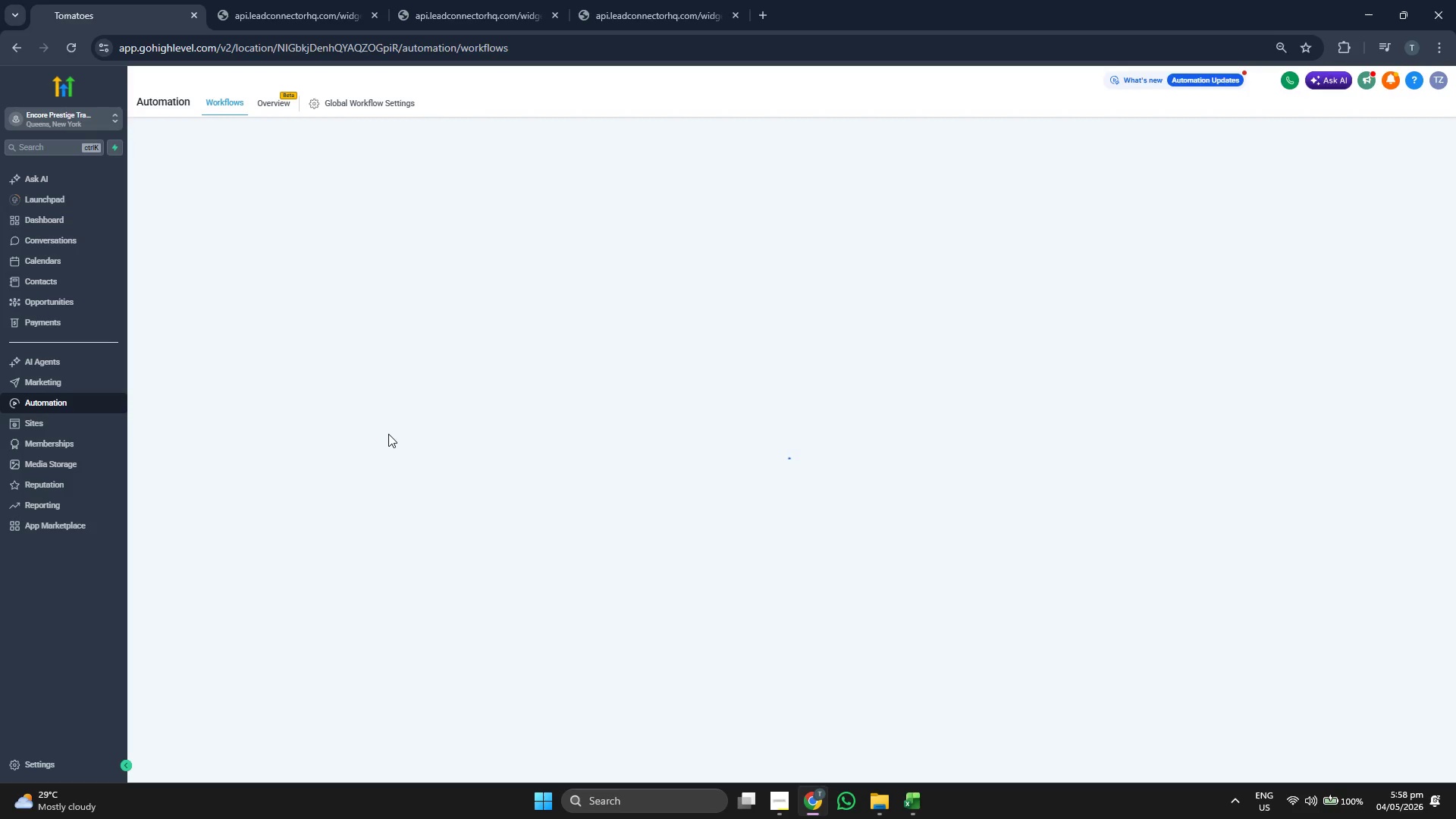 
left_click([56, 770])
 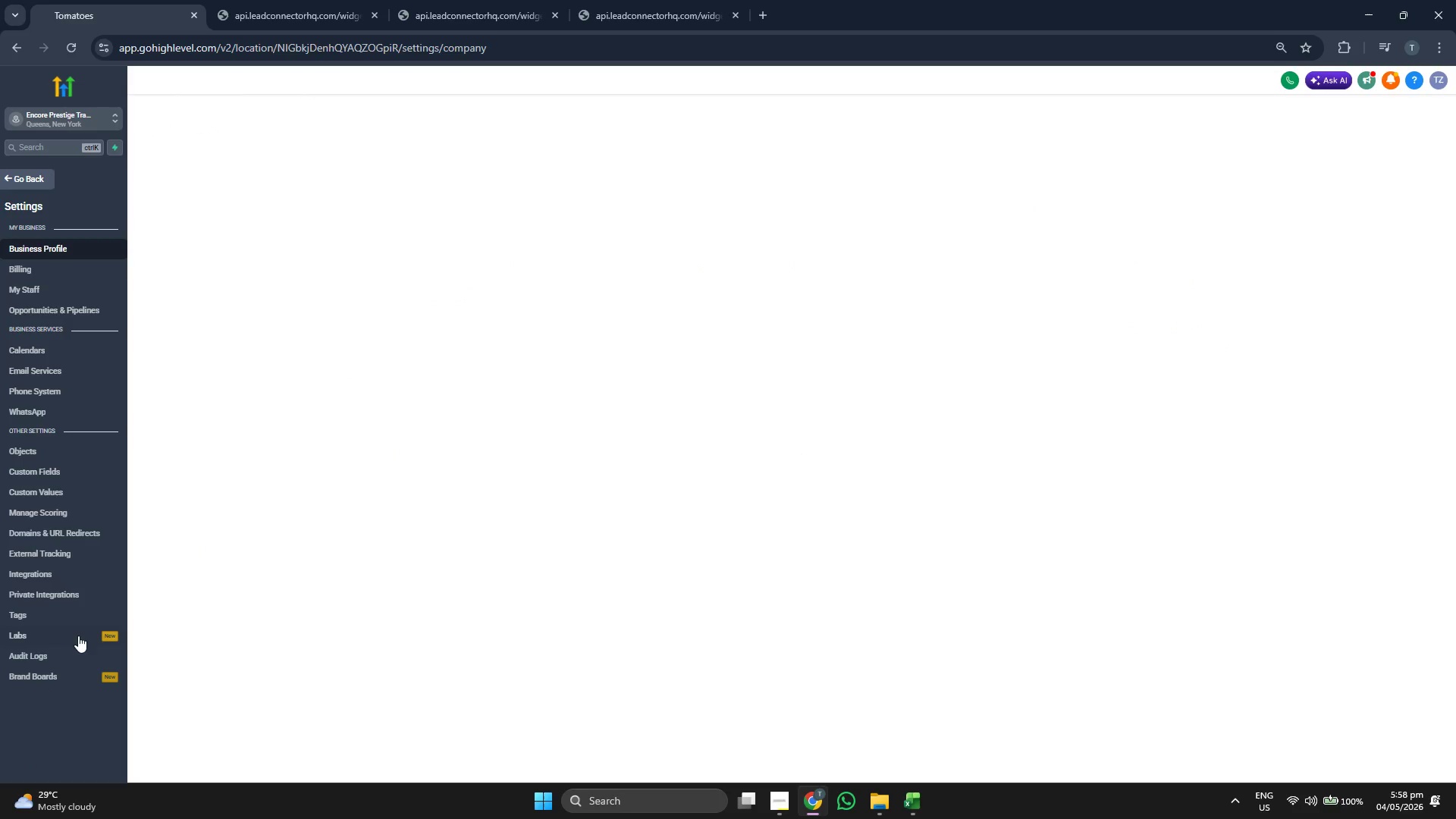 
left_click([80, 619])
 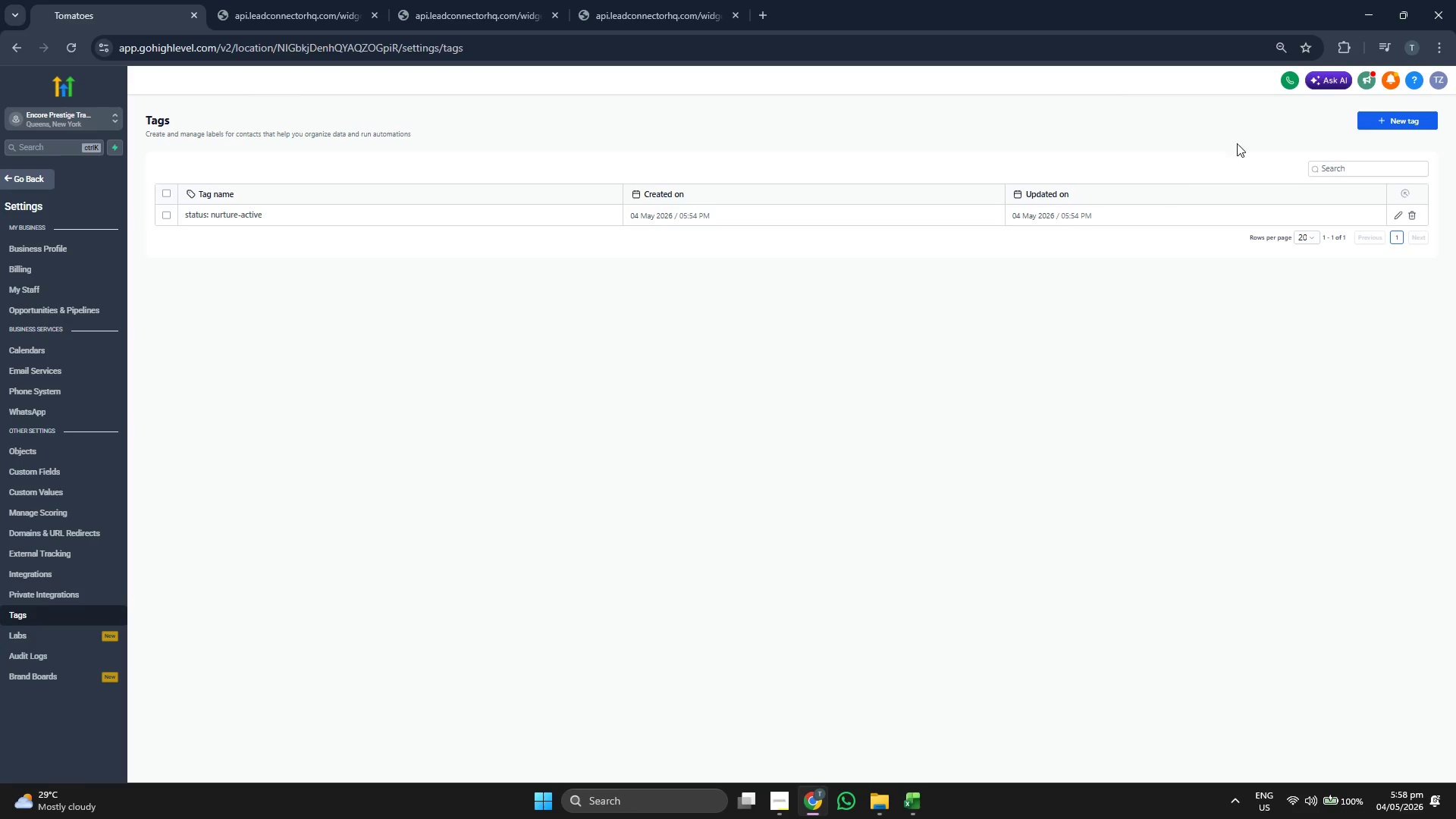 
left_click([1436, 116])
 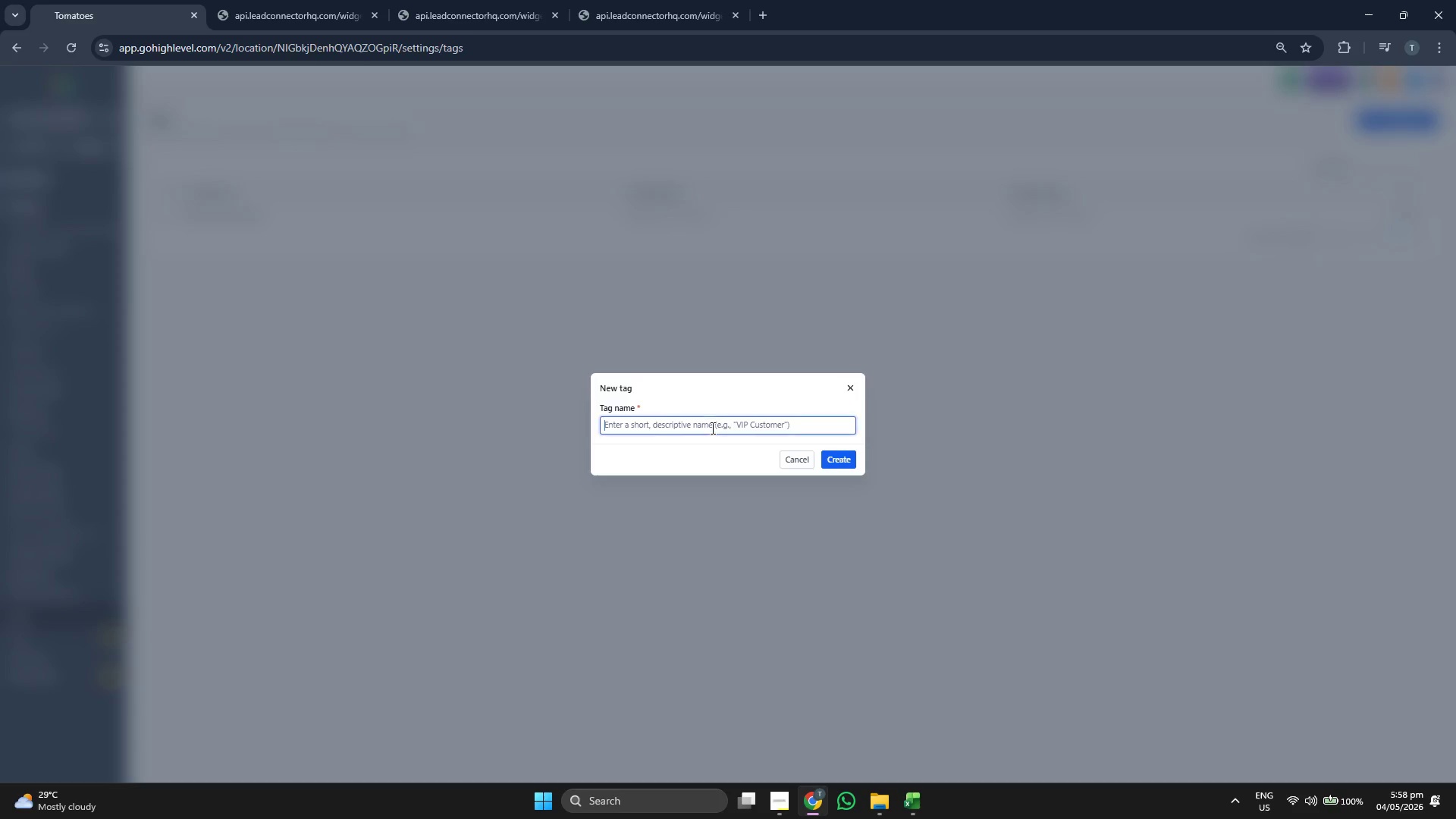 
type(Priorituy)
key(Backspace)
key(Backspace)
type(y: Safg)
key(Backspace)
key(Backspace)
type(gety)
key(Backspace)
key(Backspace)
key(Backspace)
key(Backspace)
type(fety )
key(Backspace)
type(-Focused)
 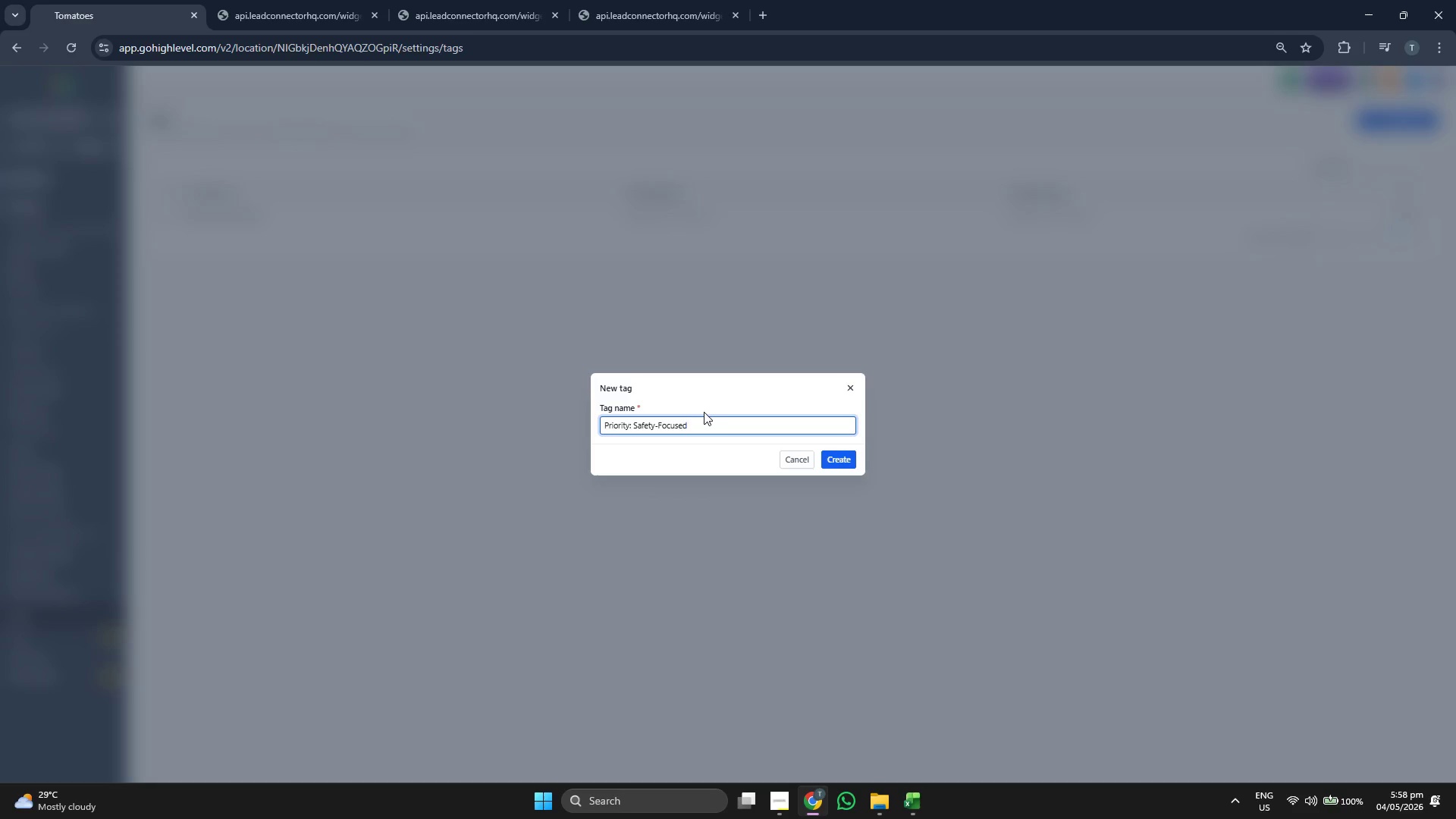 
left_click([833, 463])
 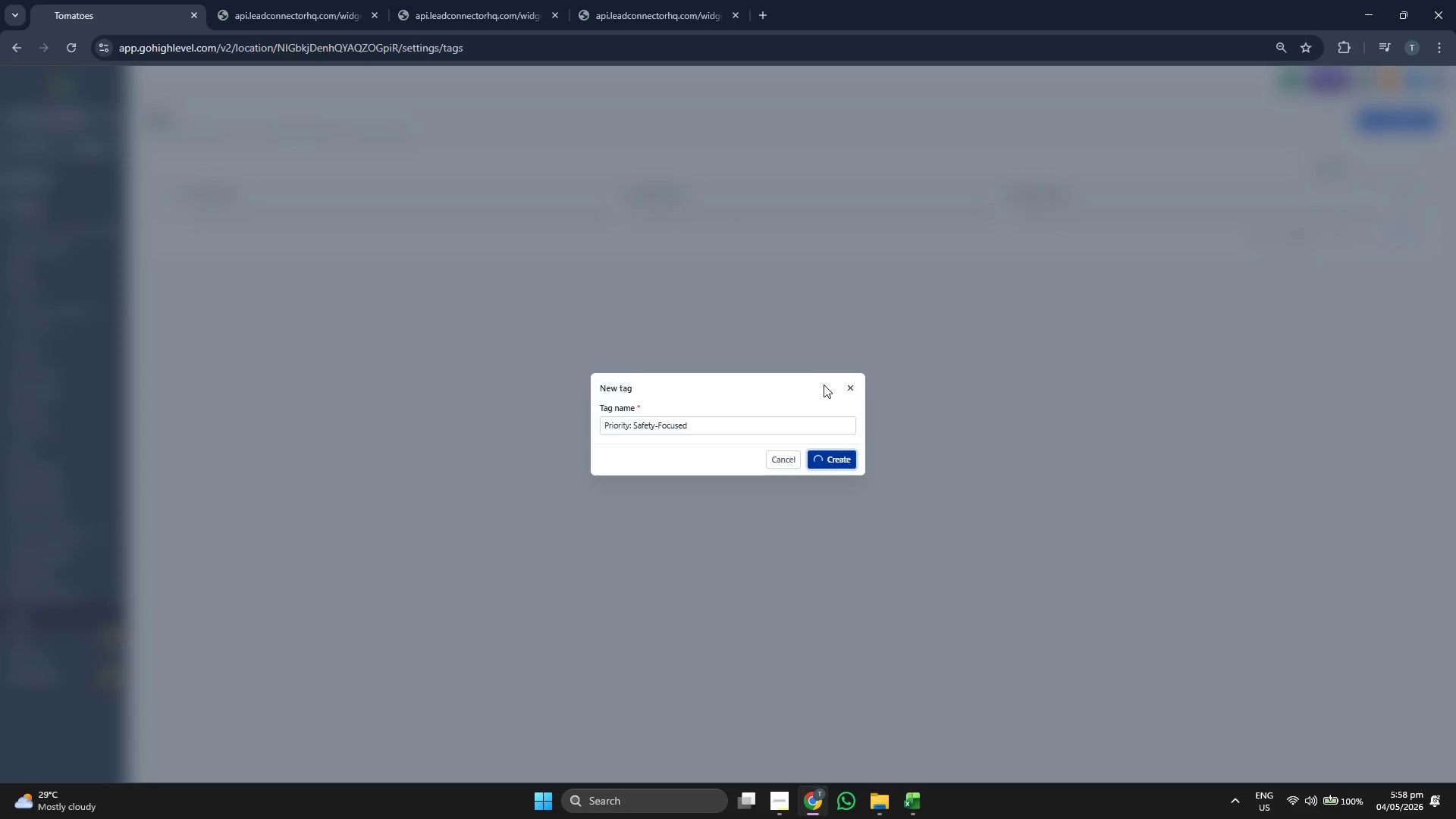 
wait(7.42)
 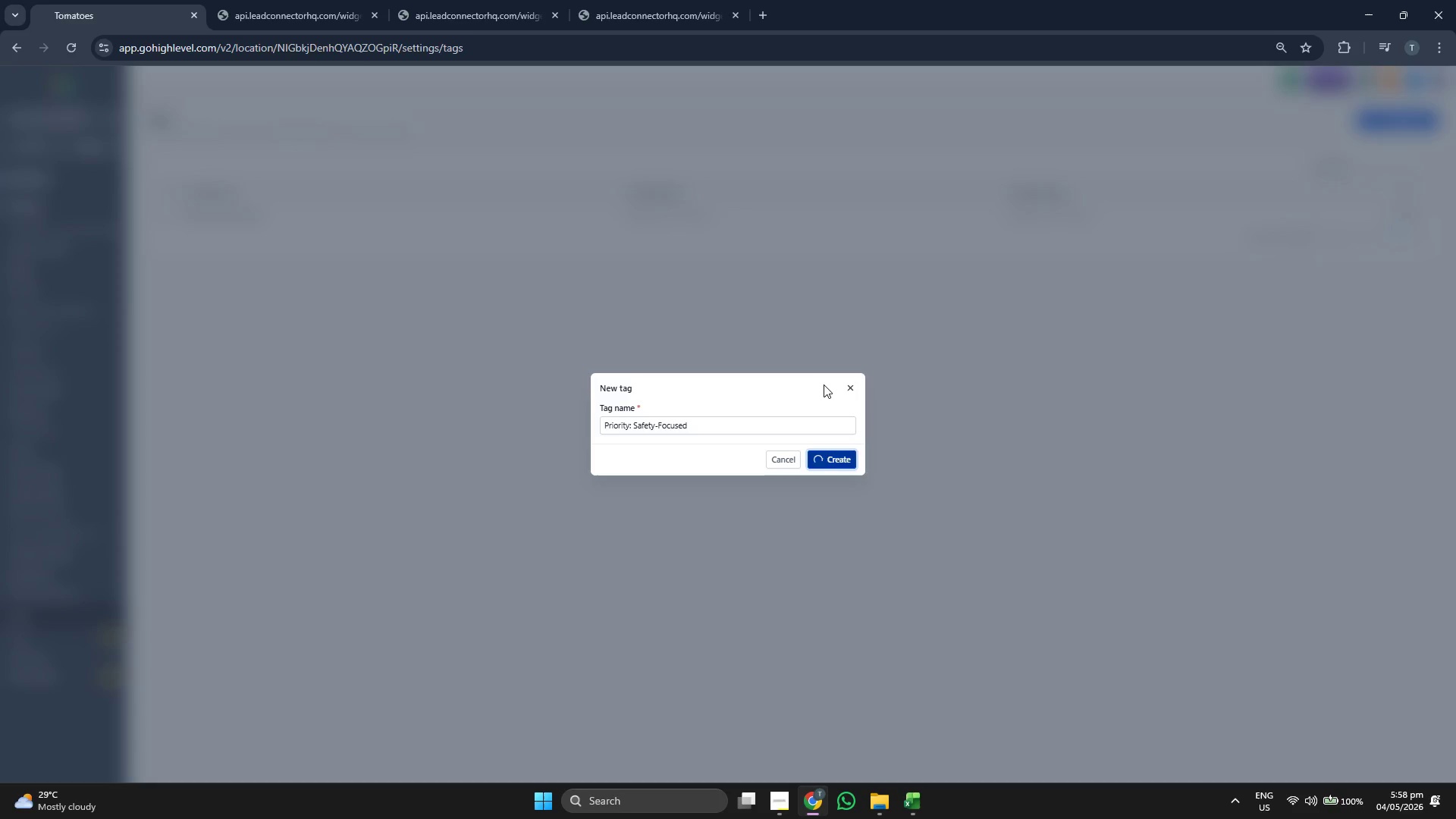 
left_click([36, 182])
 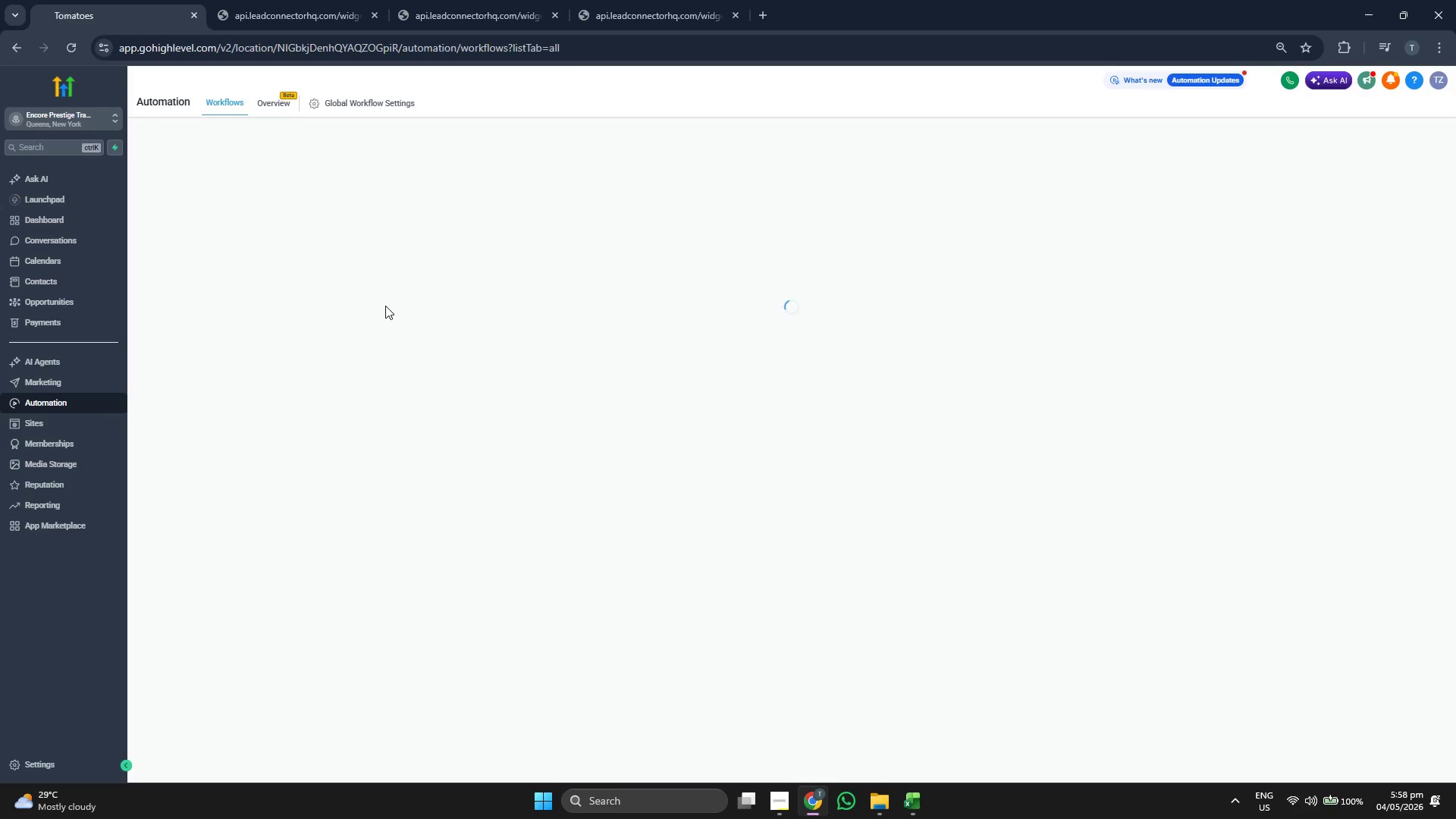 
wait(6.73)
 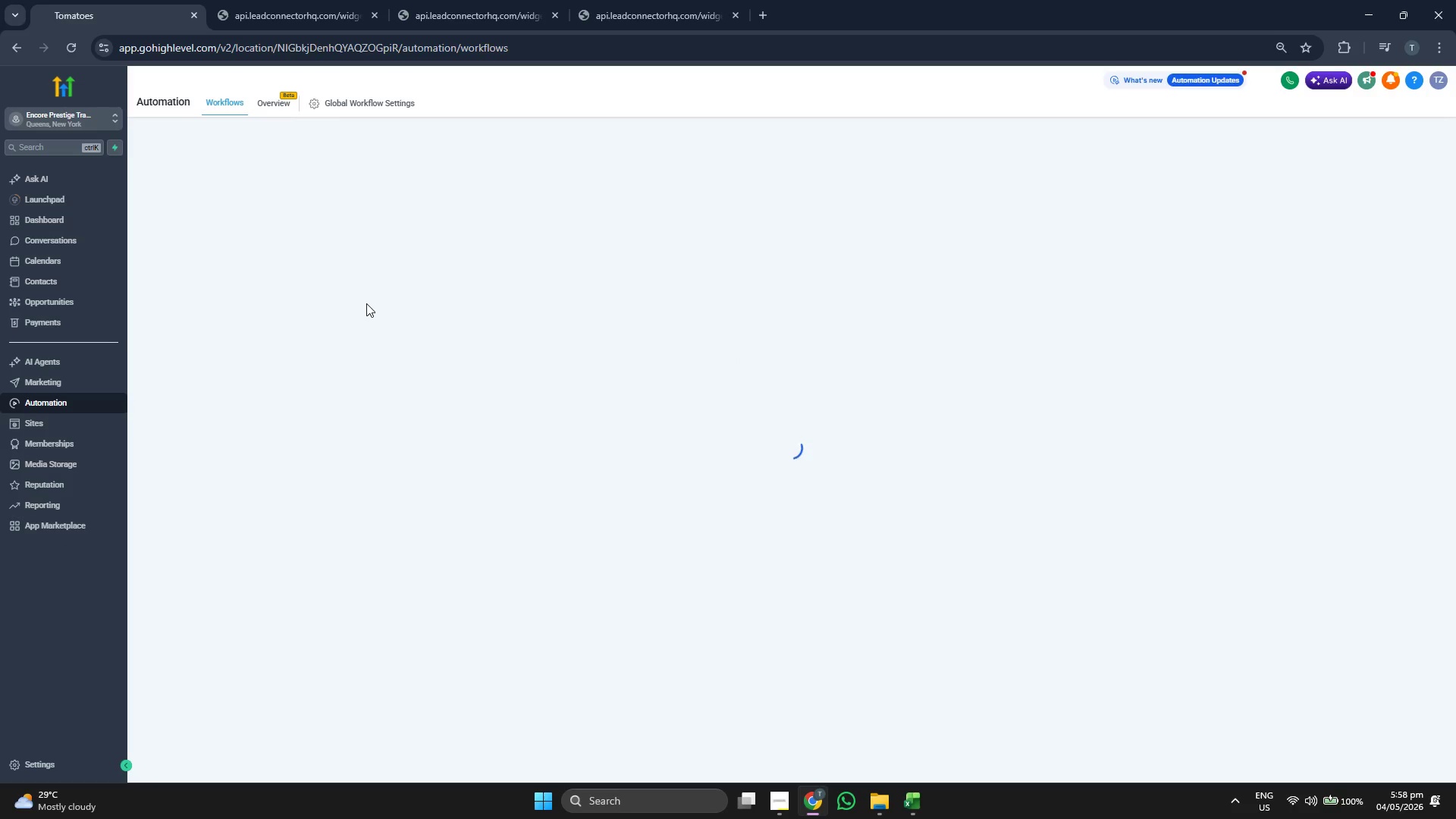 
left_click([435, 295])
 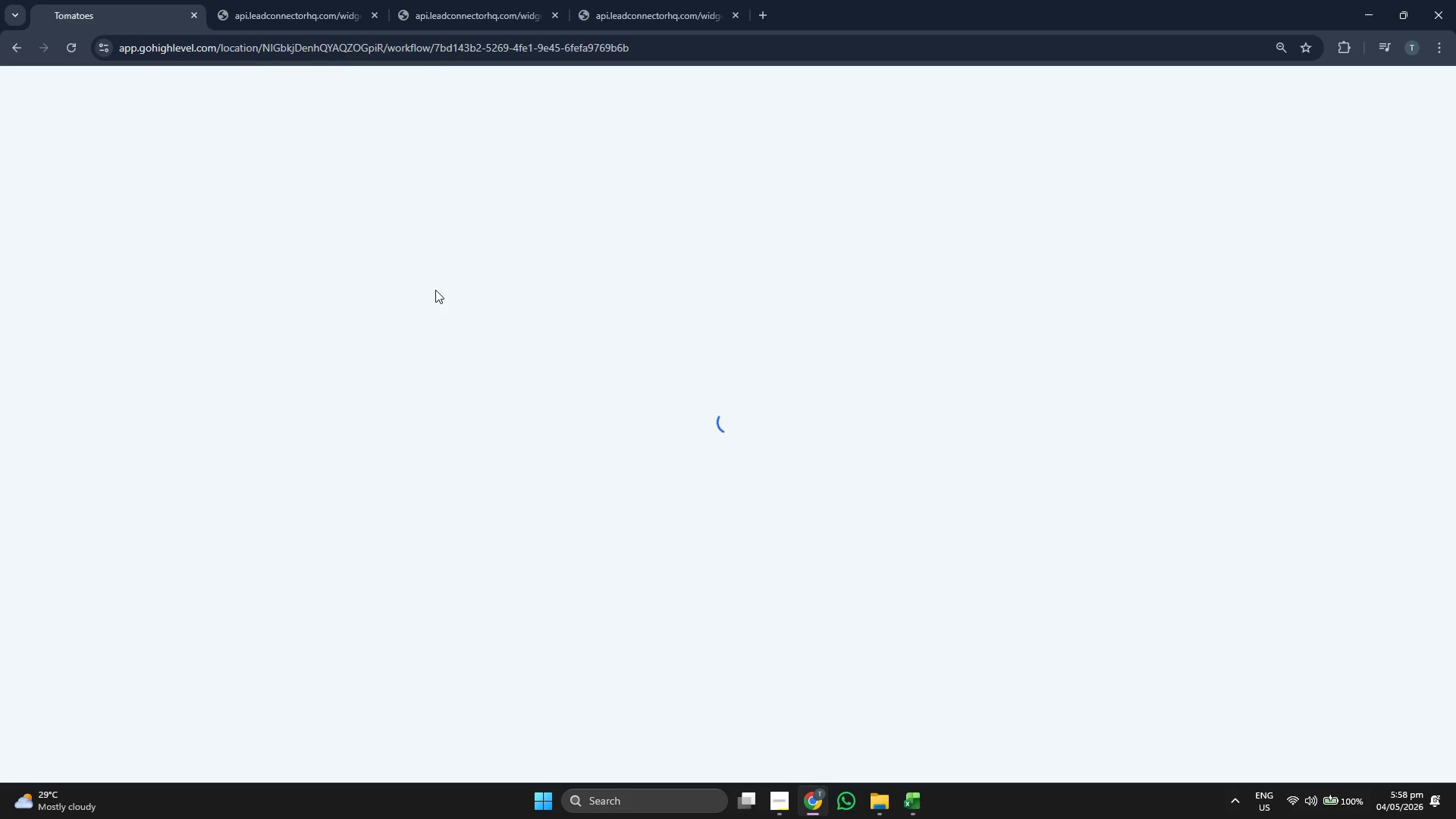 
wait(9.09)
 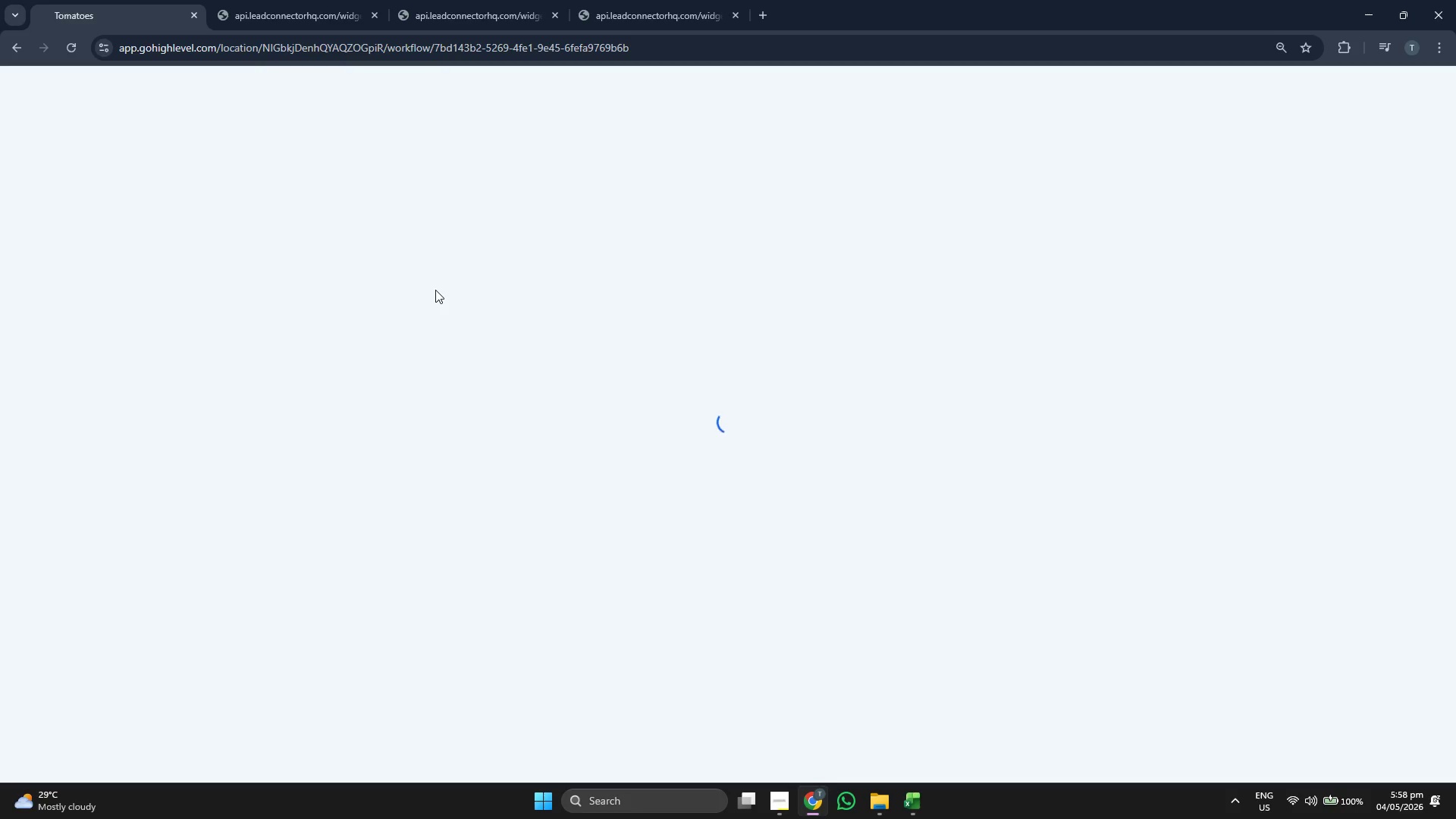 
left_click_drag(start_coordinate=[538, 551], to_coordinate=[501, 393])
 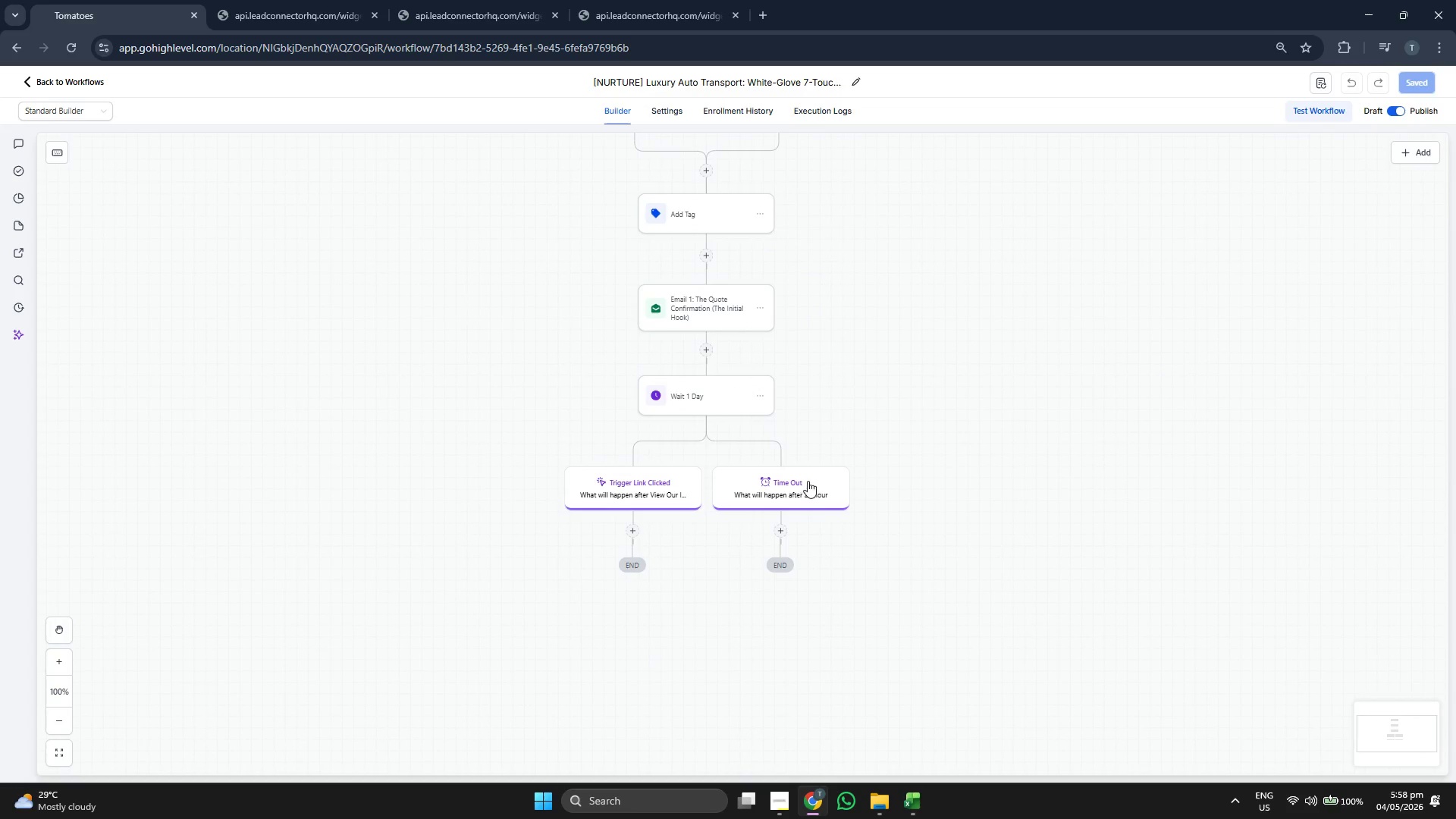 
left_click_drag(start_coordinate=[948, 529], to_coordinate=[952, 476])
 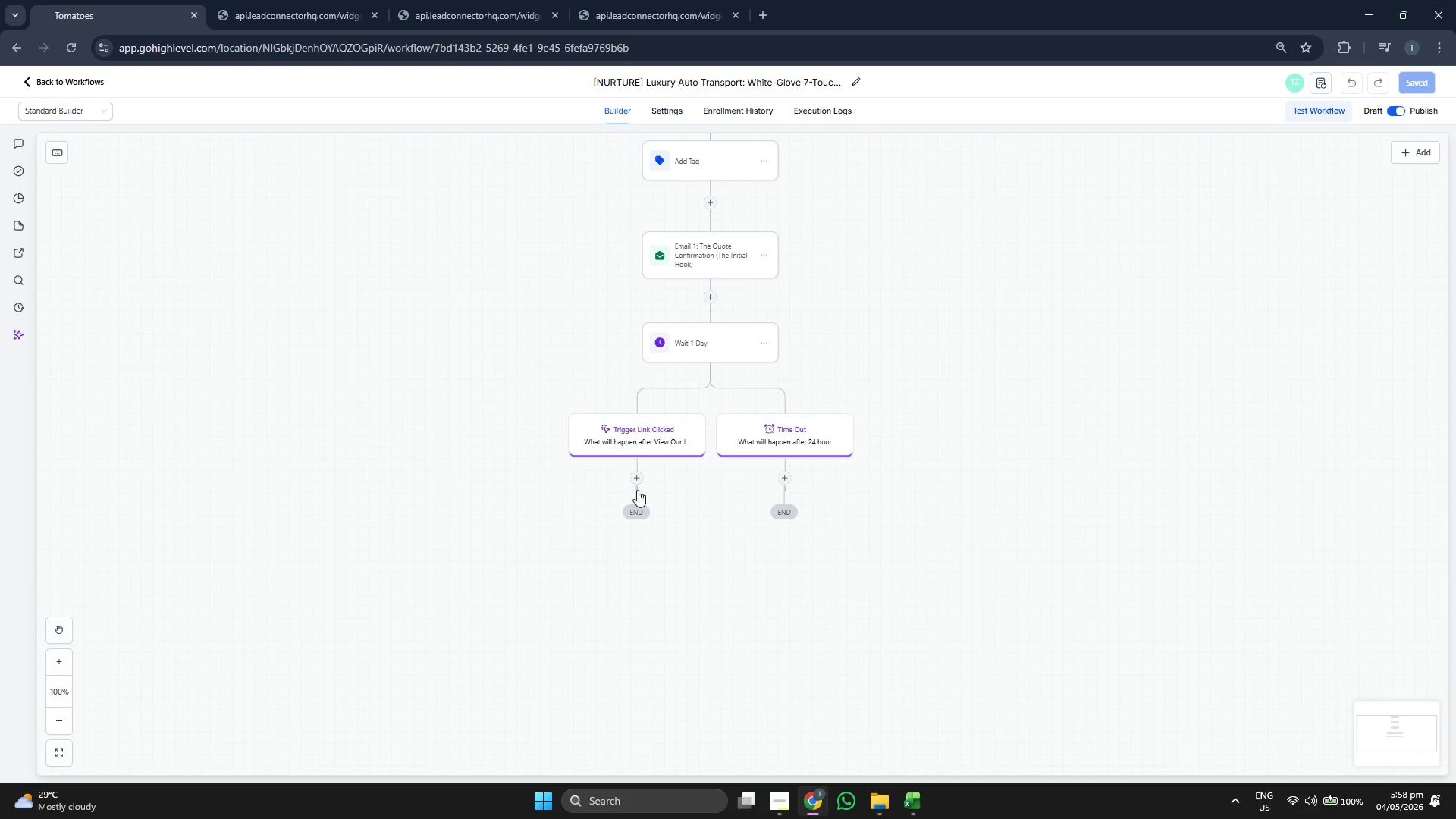 
left_click([640, 478])
 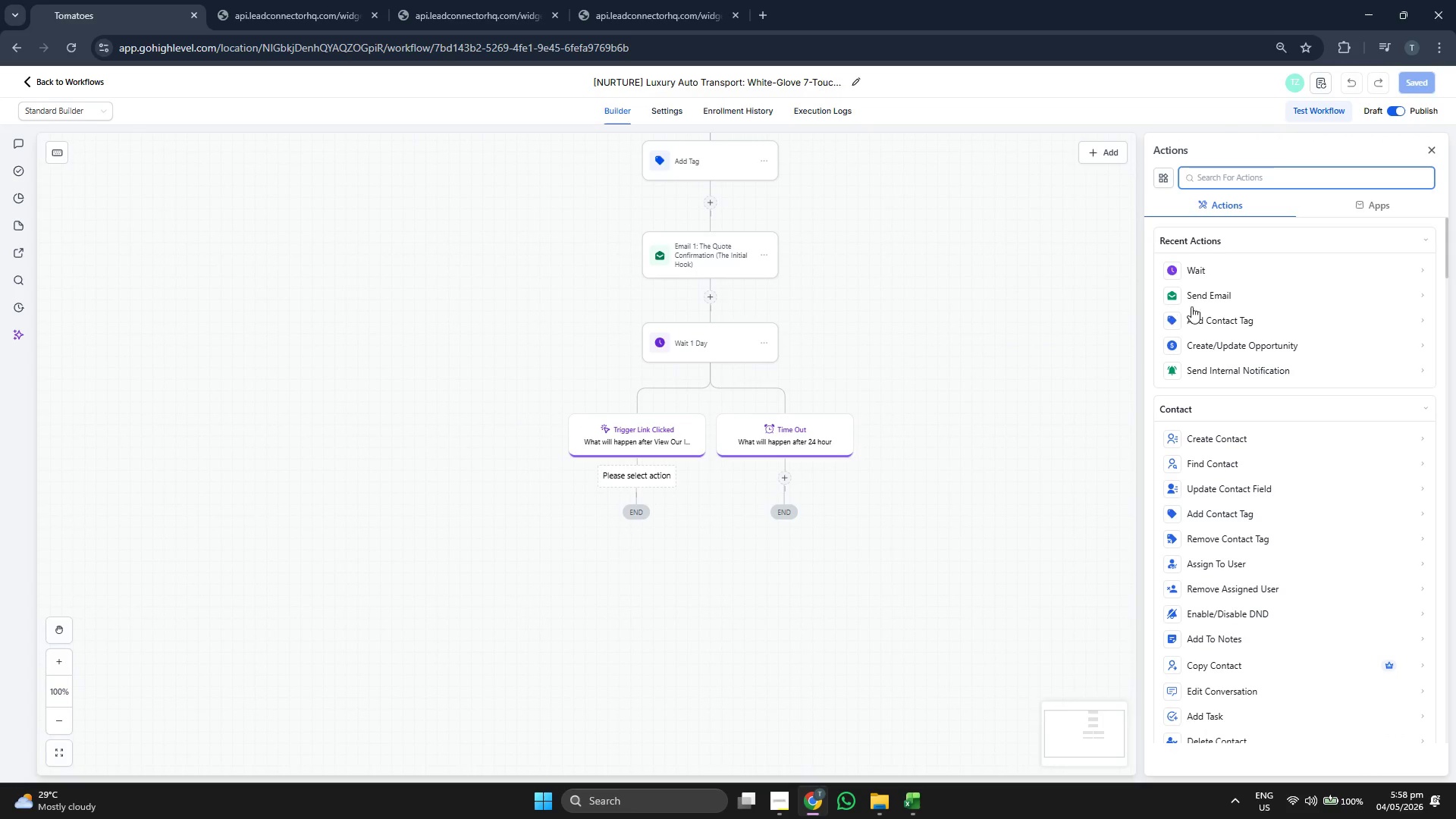 
left_click([1236, 318])
 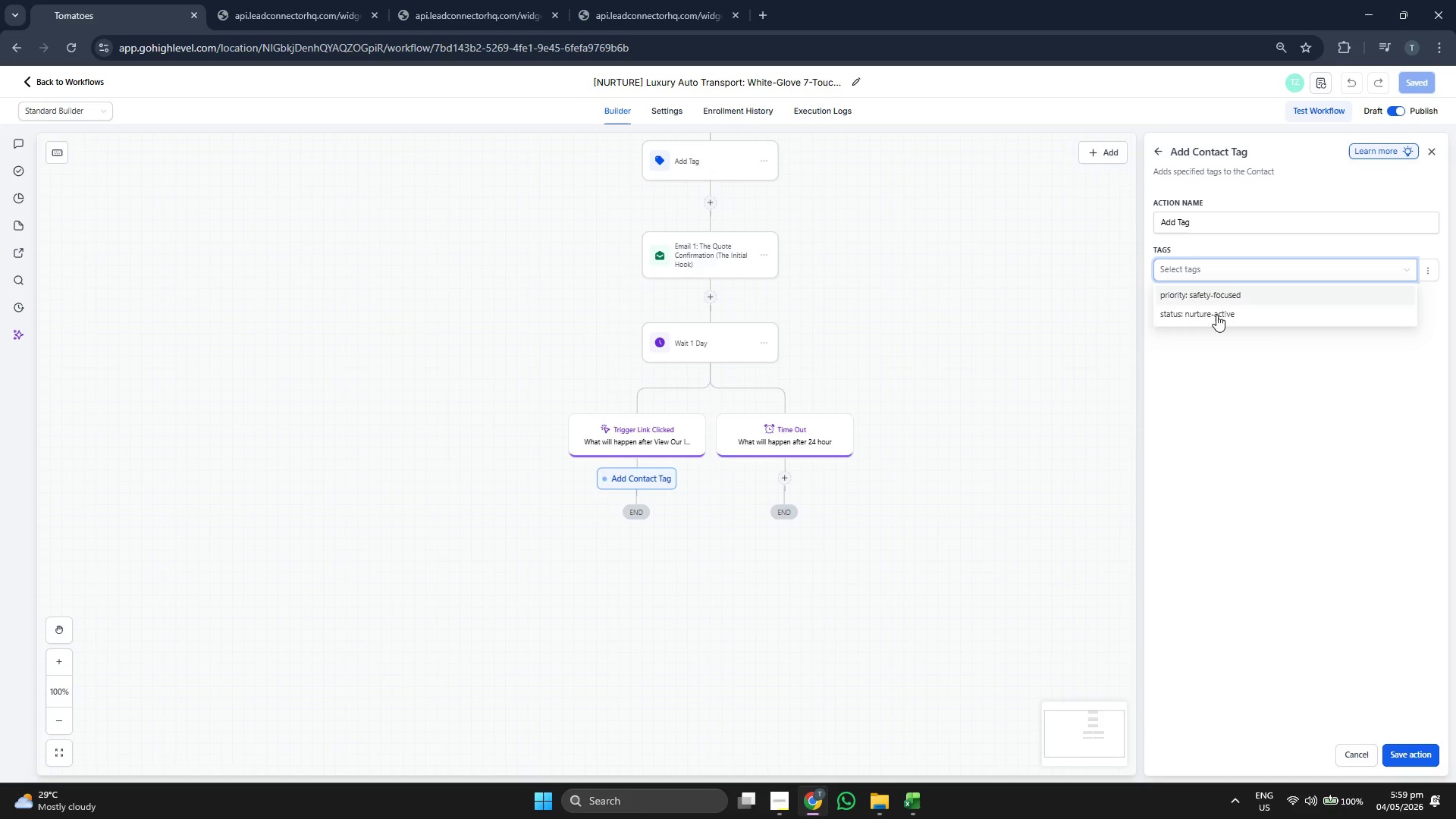 
left_click([1219, 298])
 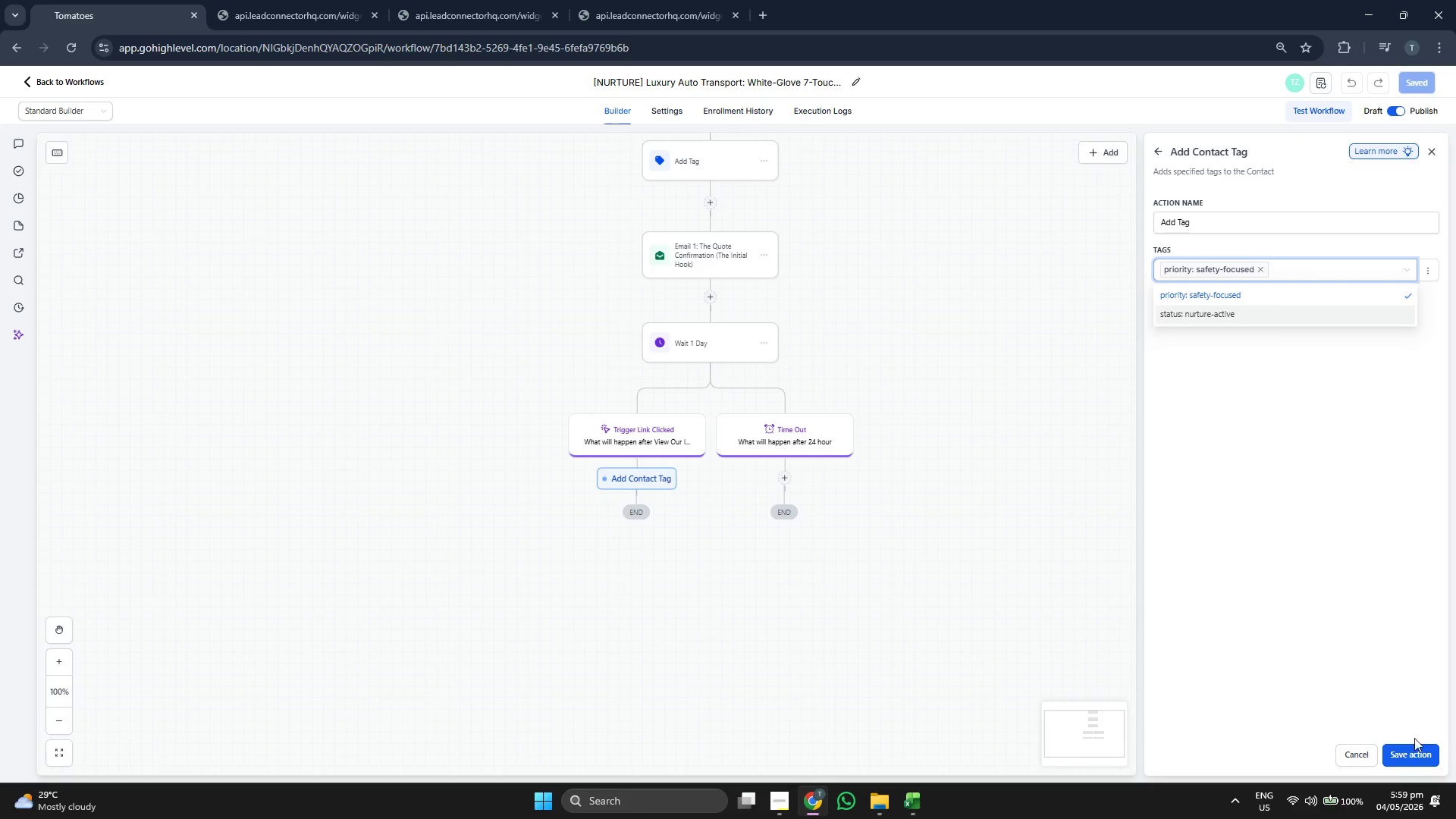 
left_click([1417, 755])
 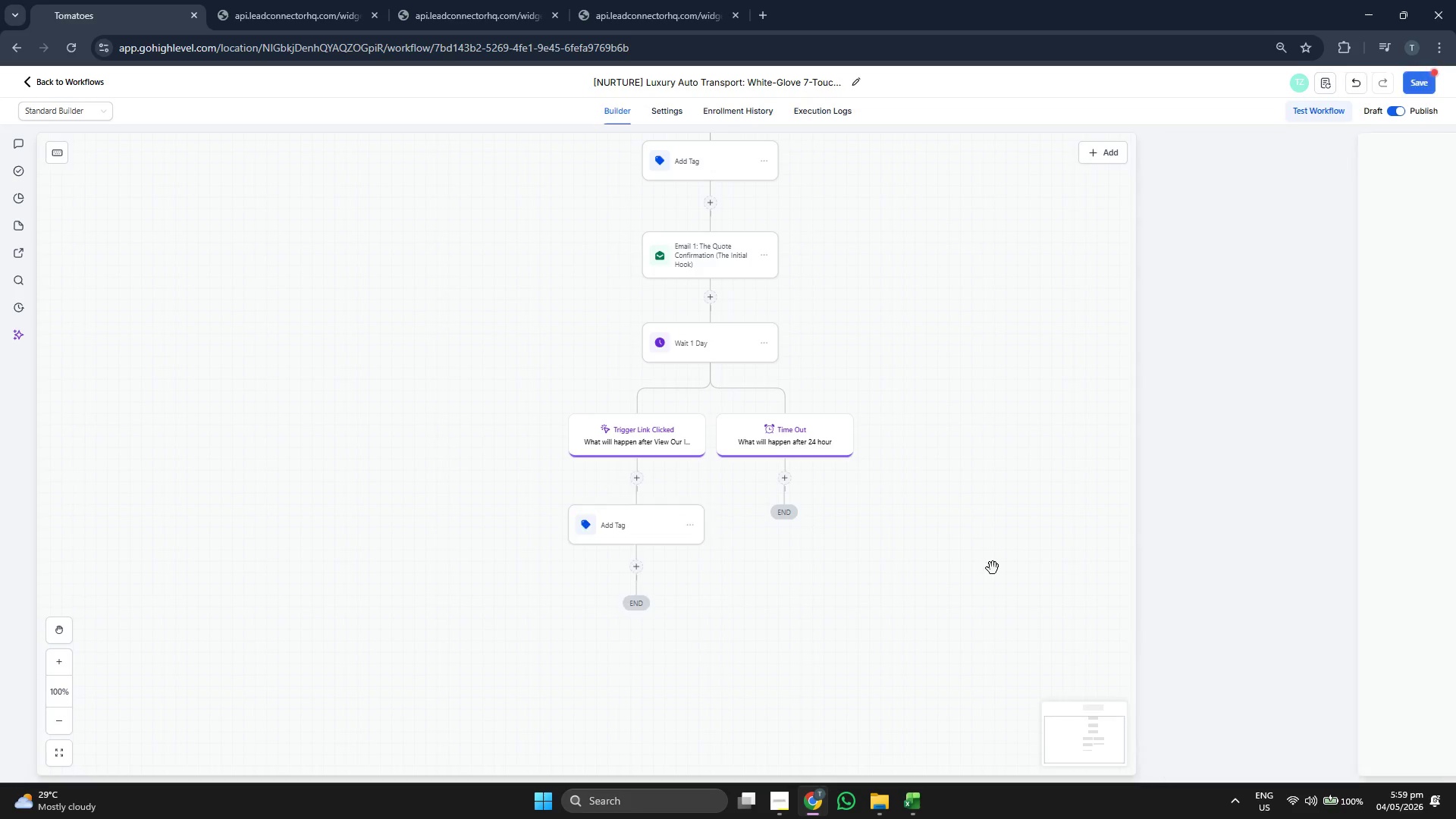 
left_click_drag(start_coordinate=[979, 563], to_coordinate=[961, 464])
 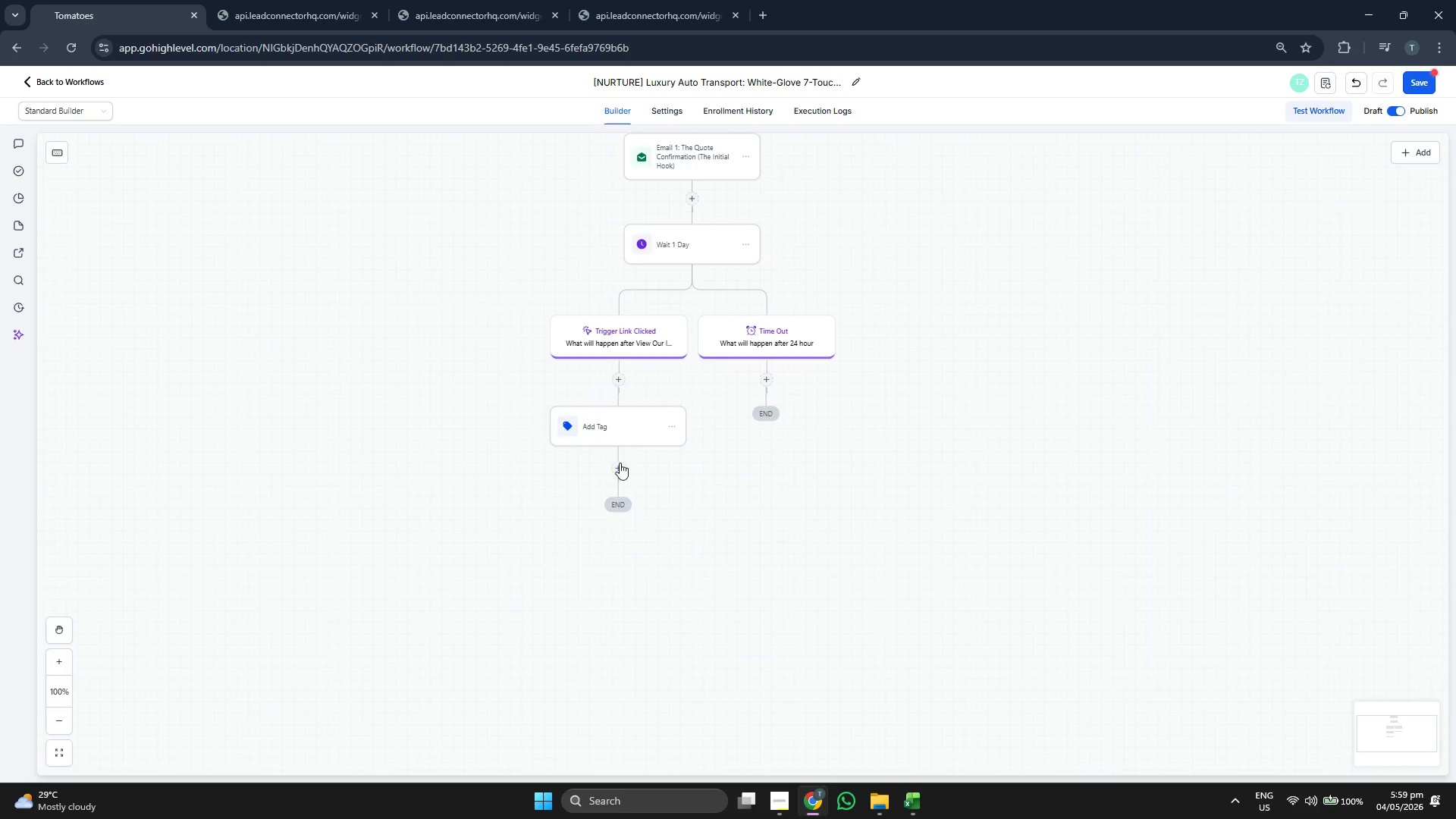 
left_click([621, 469])
 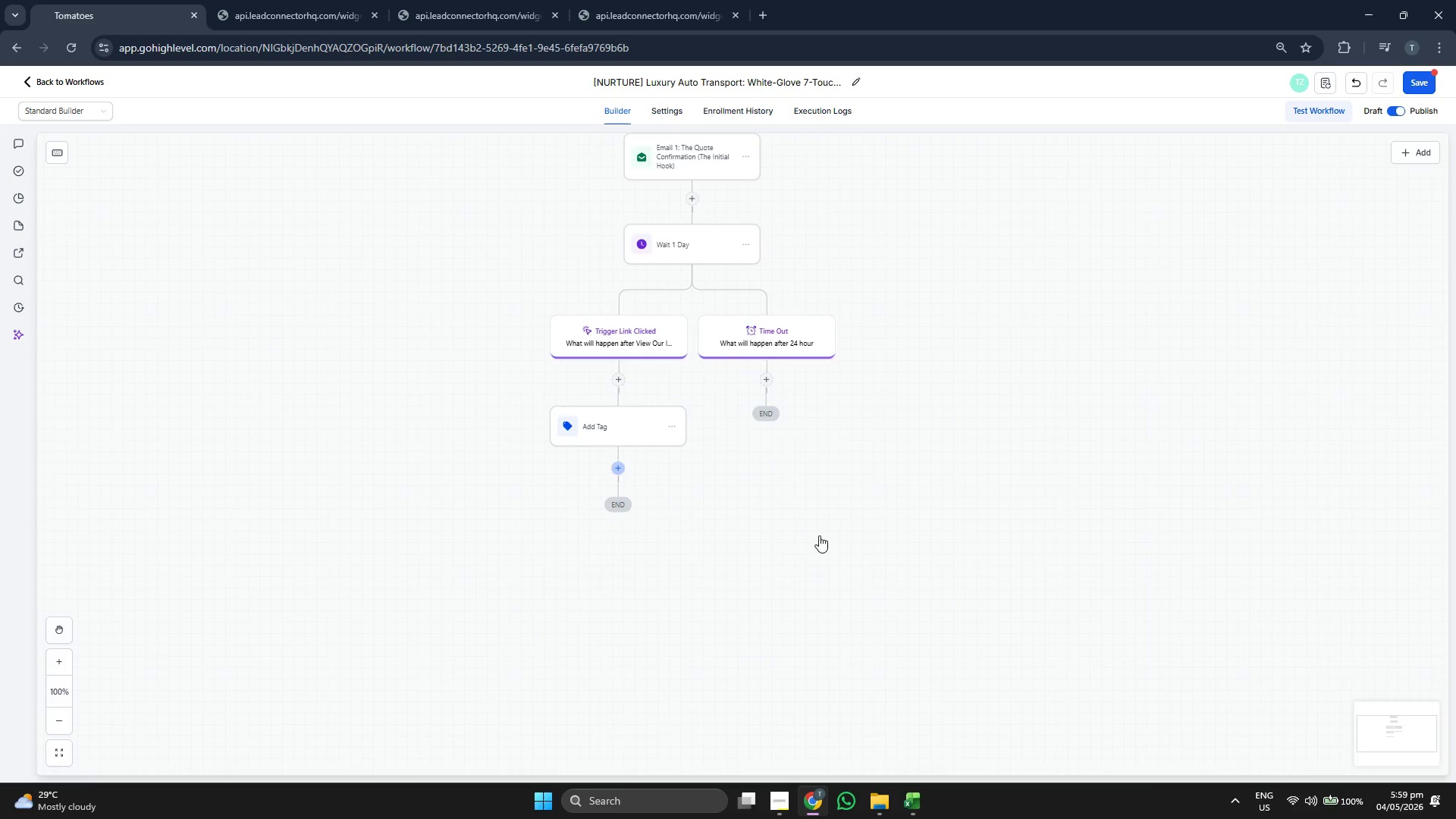 
left_click_drag(start_coordinate=[820, 534], to_coordinate=[818, 504])
 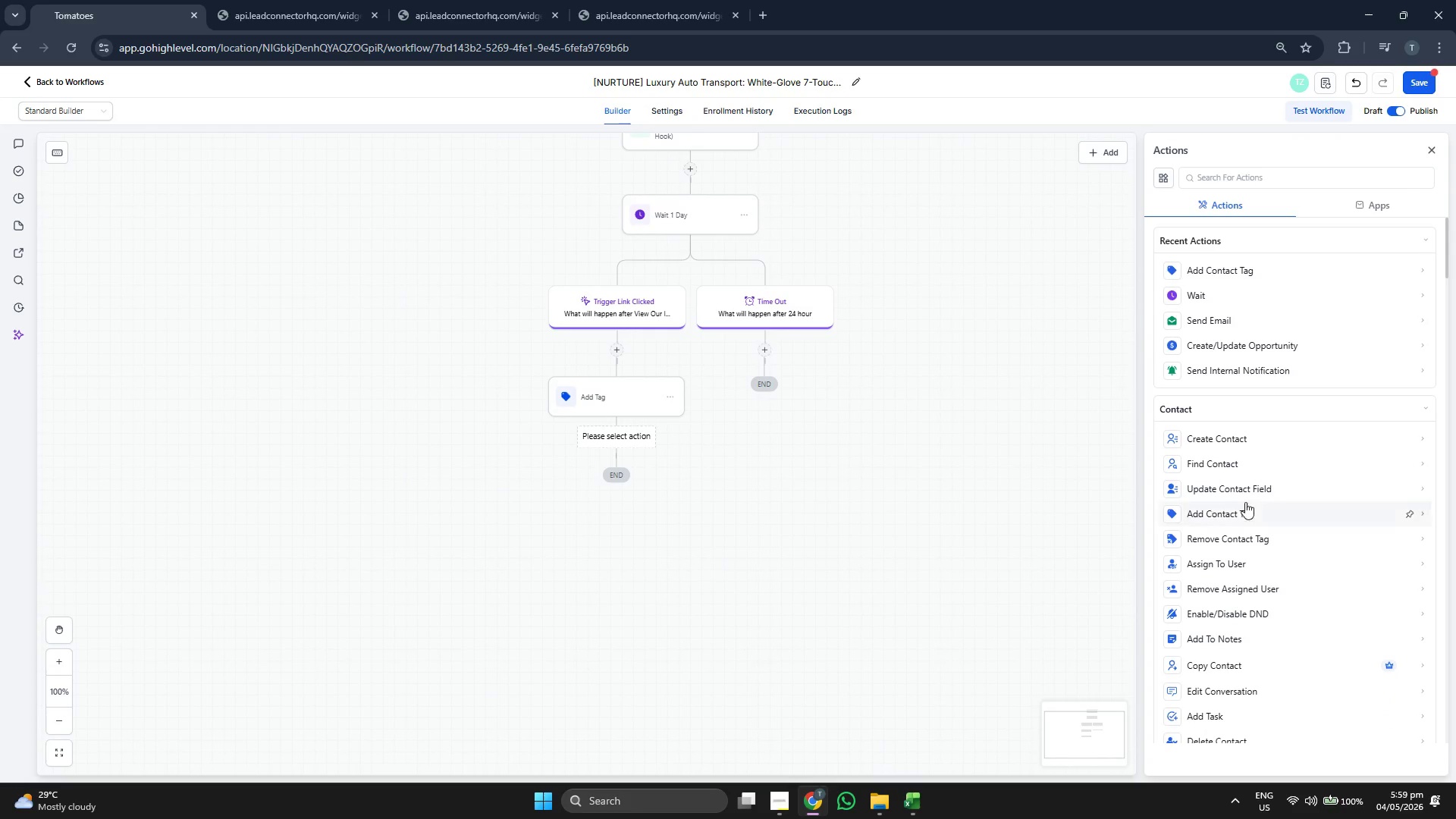 
scroll: coordinate [1261, 522], scroll_direction: down, amount: 30.0
 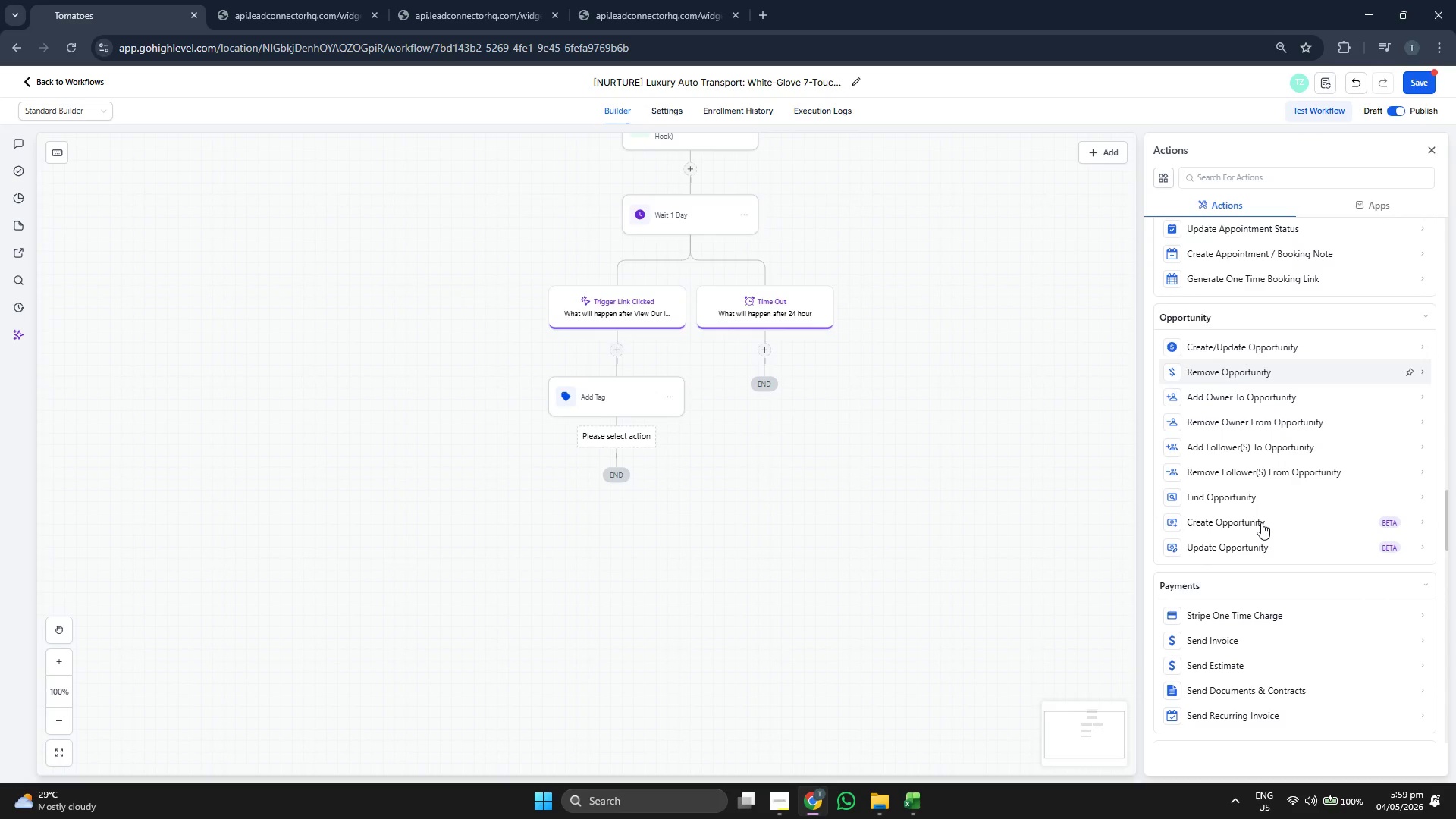 
left_click_drag(start_coordinate=[1040, 495], to_coordinate=[1065, 501])
 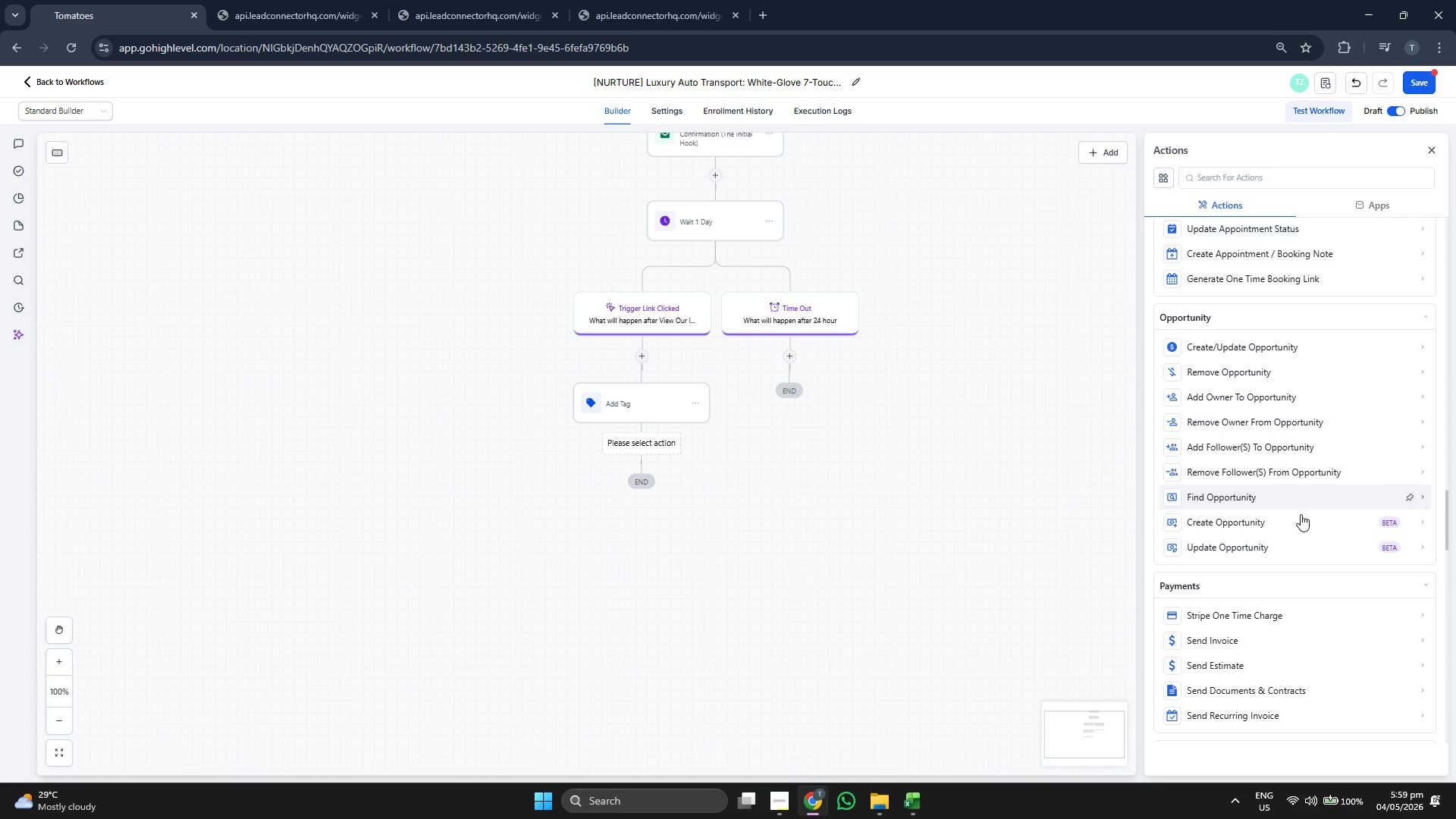 
left_click([1294, 551])
 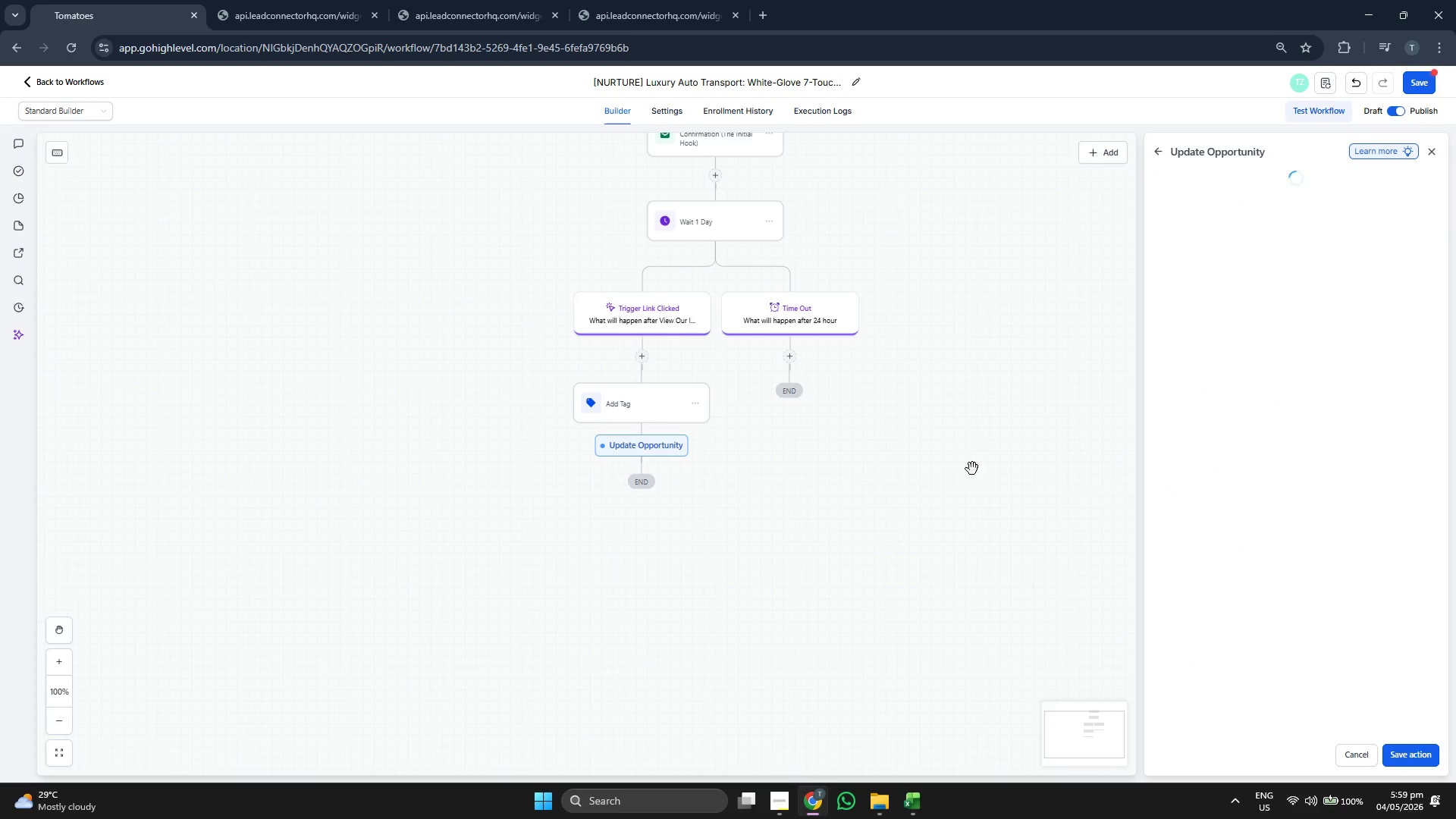 
left_click_drag(start_coordinate=[952, 460], to_coordinate=[905, 453])
 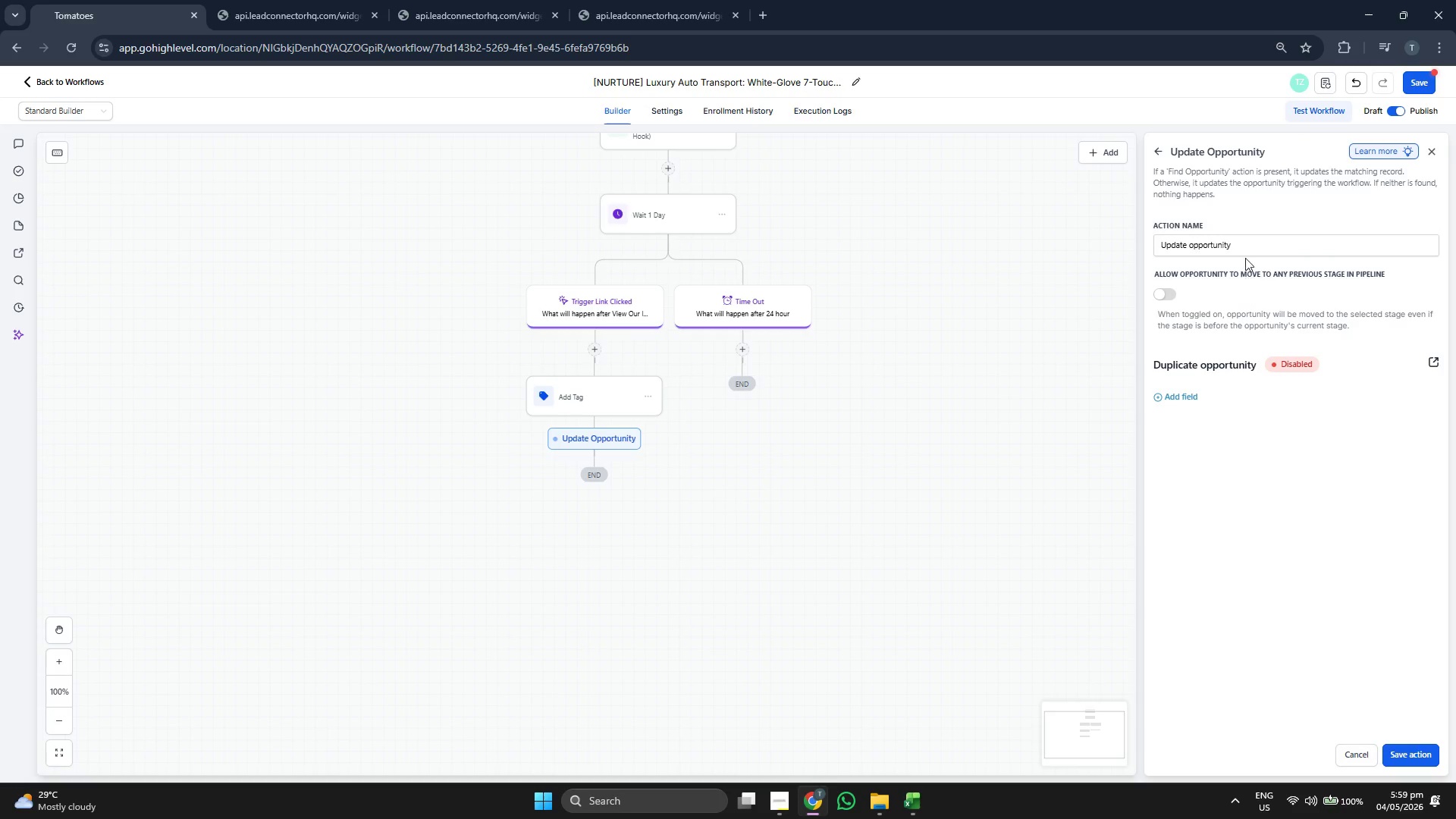 
left_click([1254, 241])
 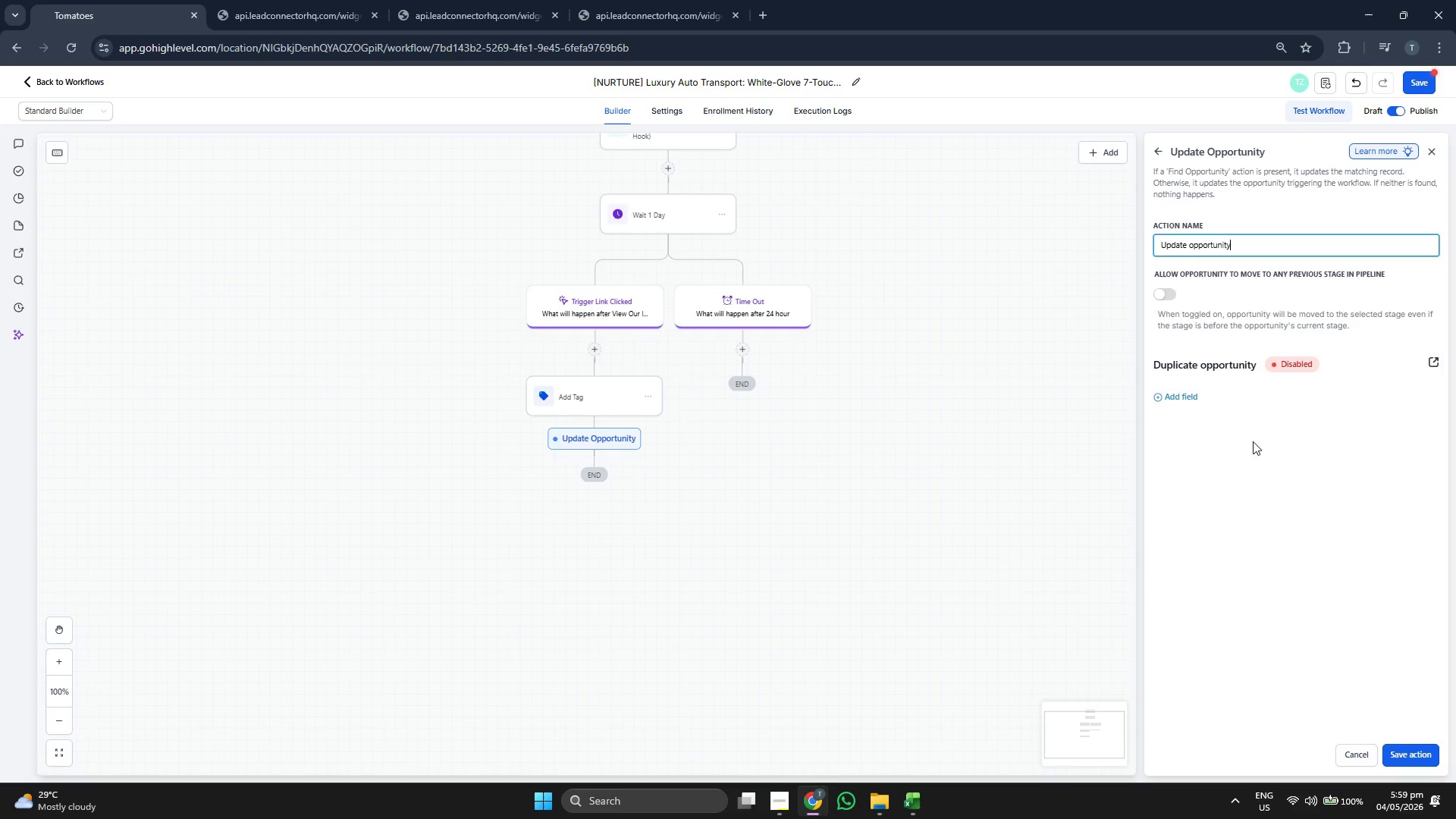 
left_click([1252, 524])
 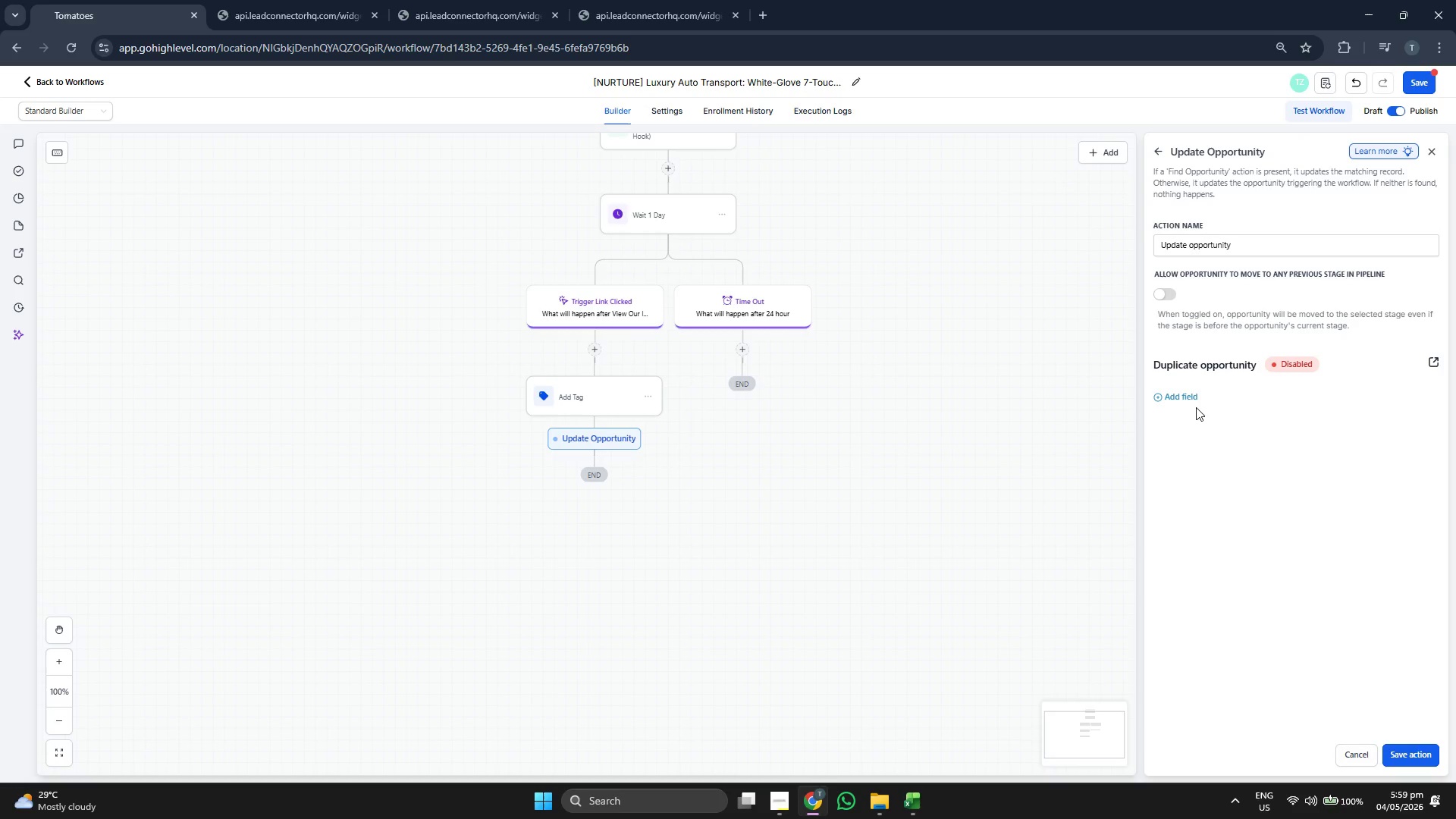 
left_click([1189, 397])
 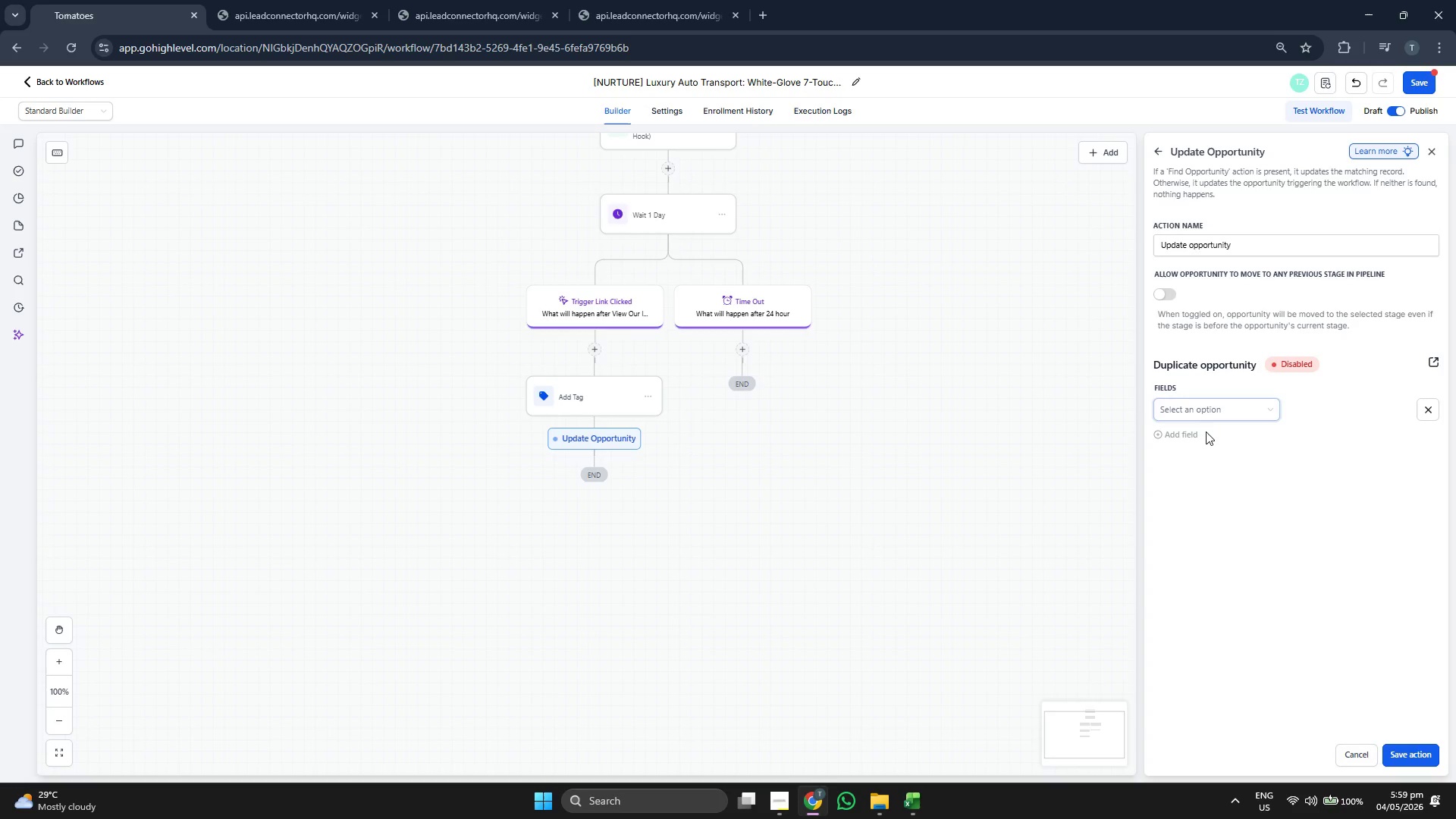 
left_click([1211, 410])
 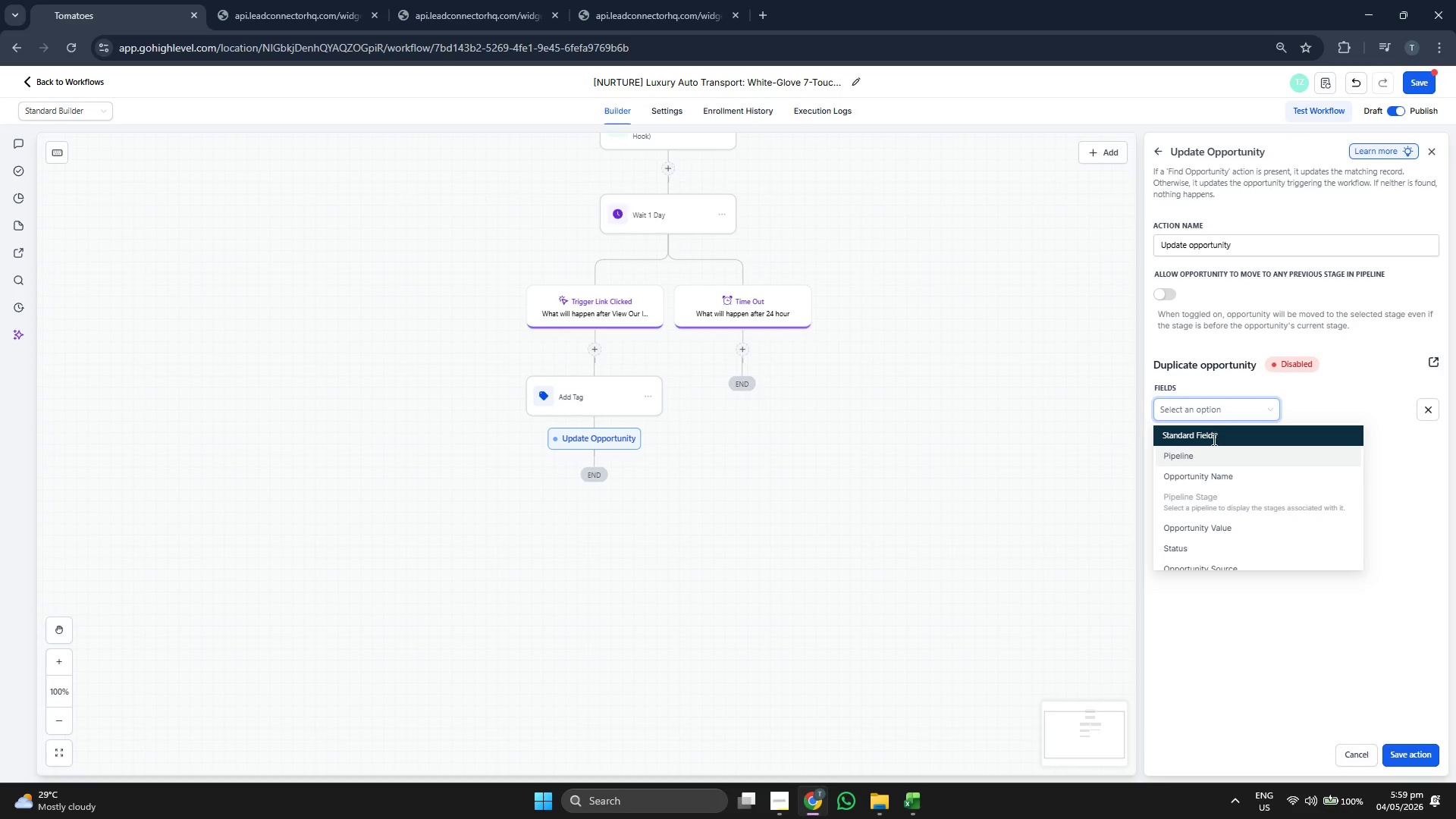 
left_click([1216, 461])
 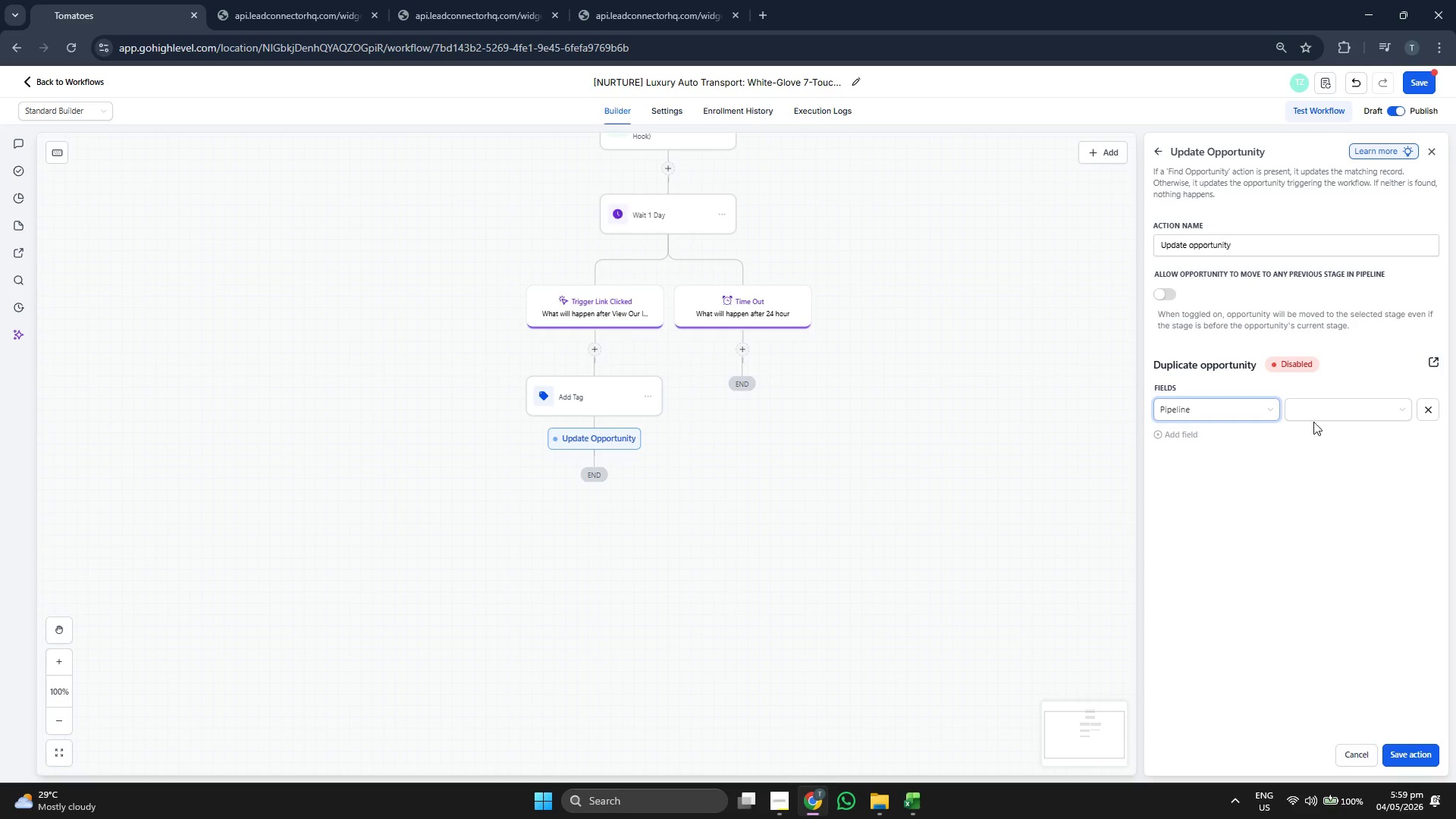 
left_click([1325, 416])
 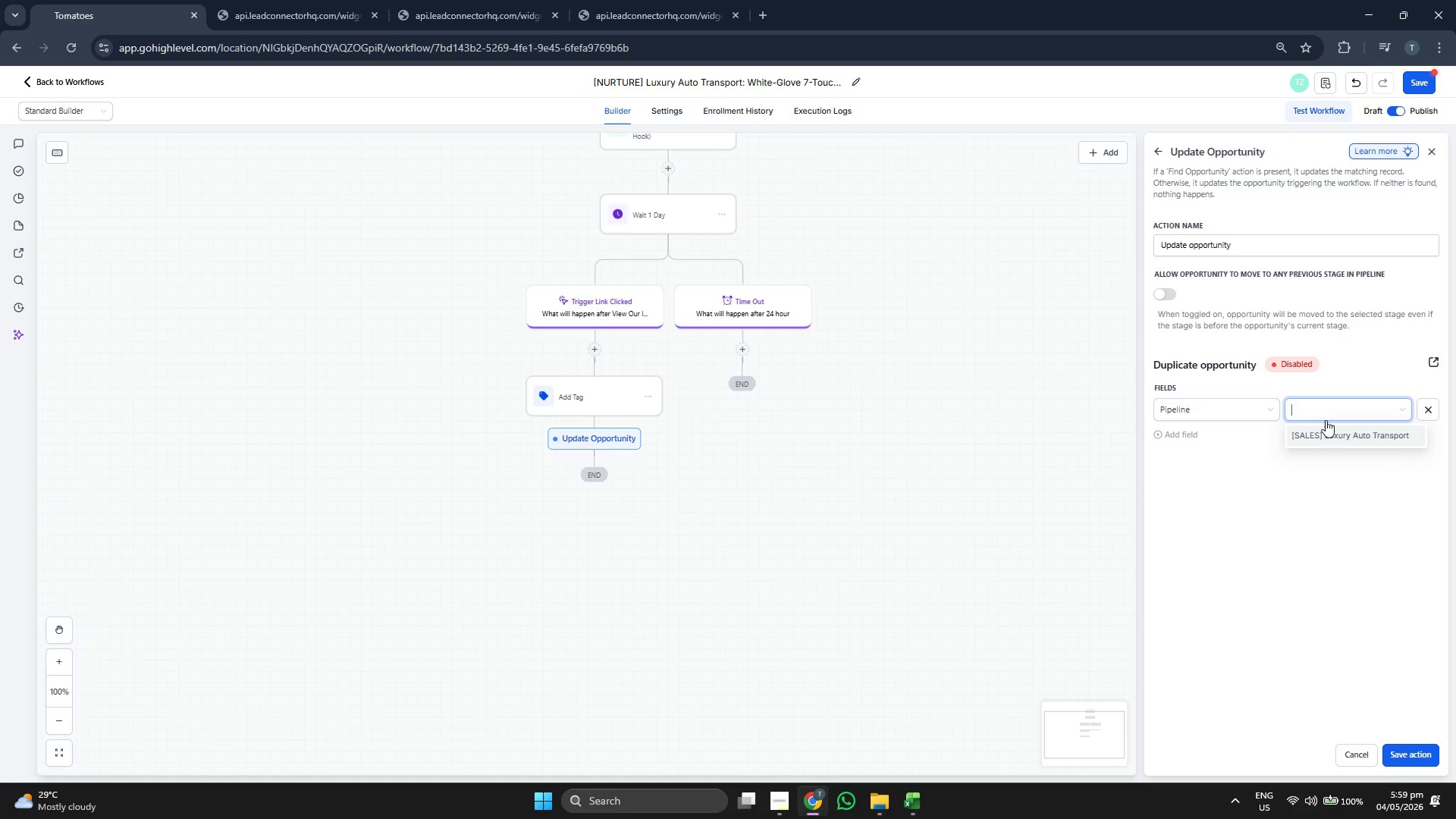 
left_click([1329, 438])
 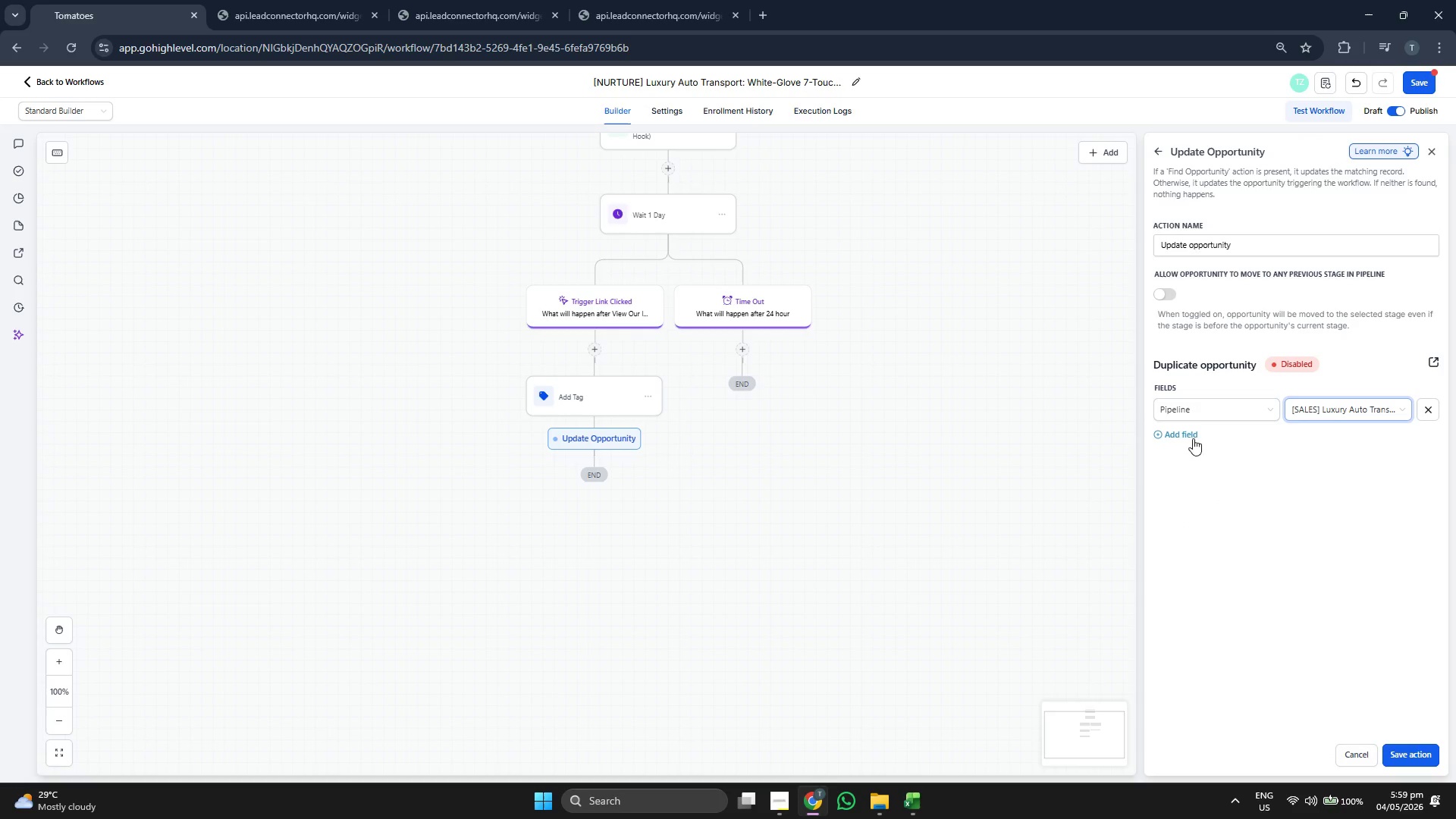 
left_click([1176, 438])
 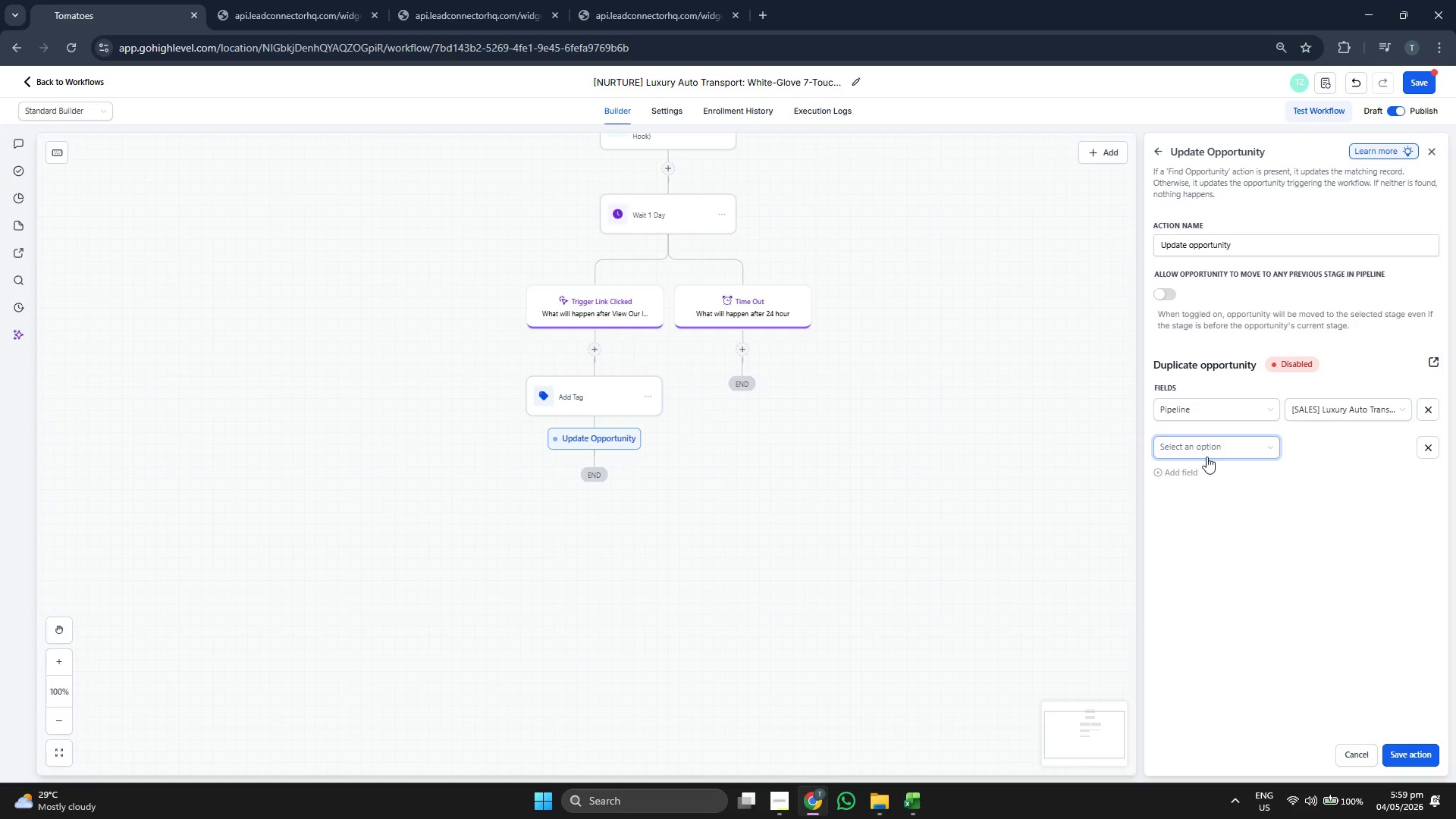 
left_click([1207, 455])
 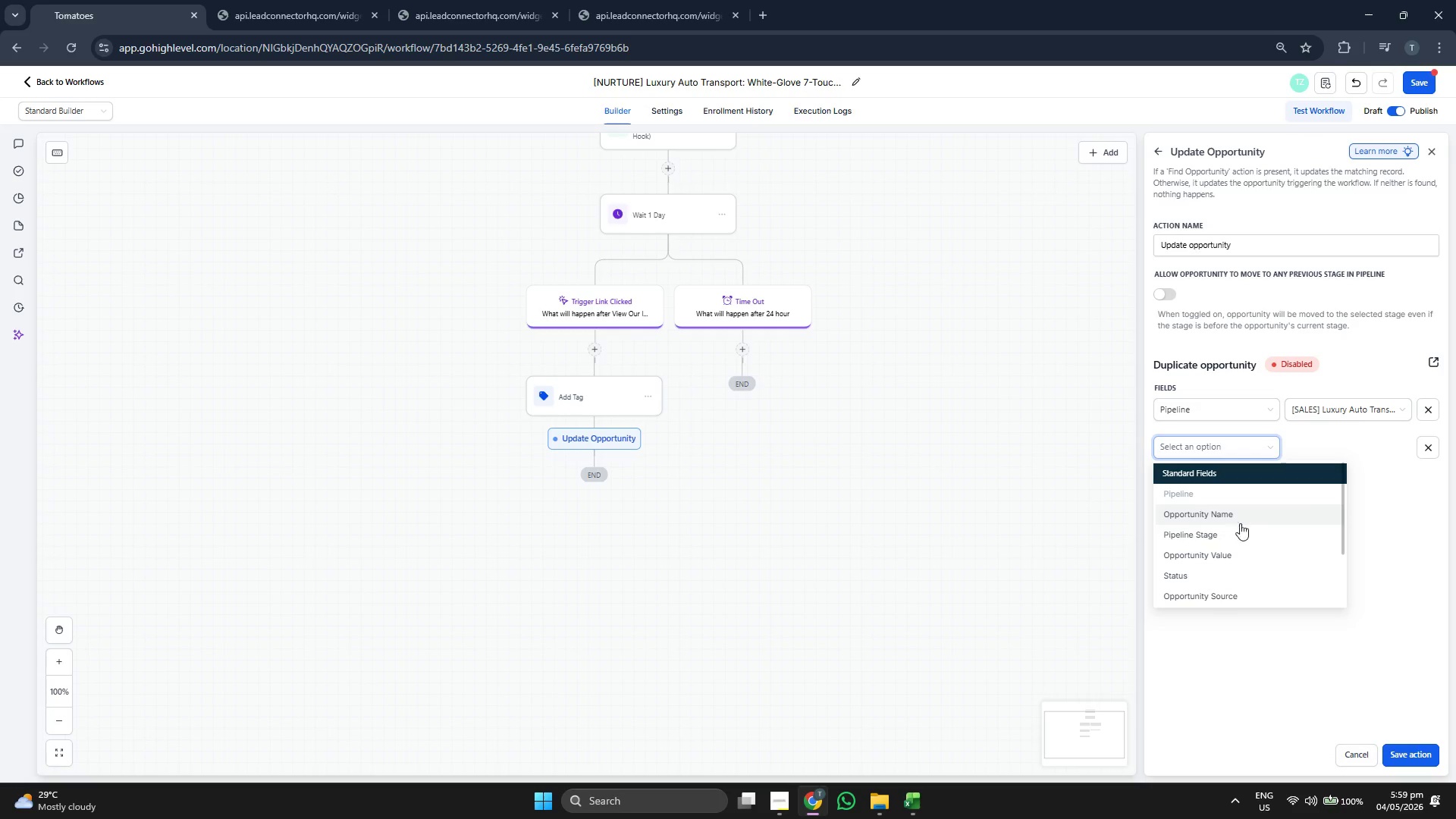 
left_click([1242, 536])
 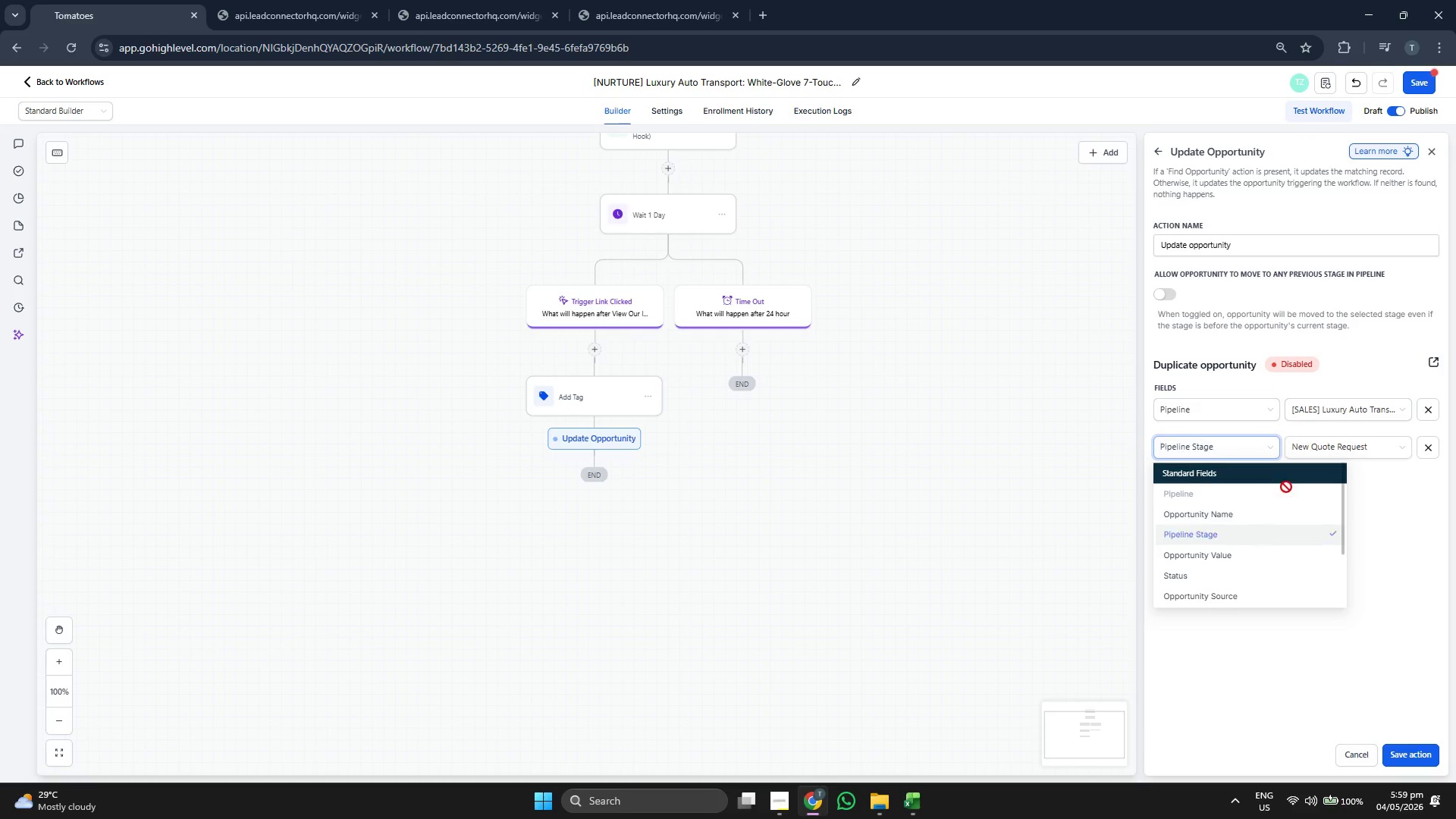 
mouse_move([1313, 475])
 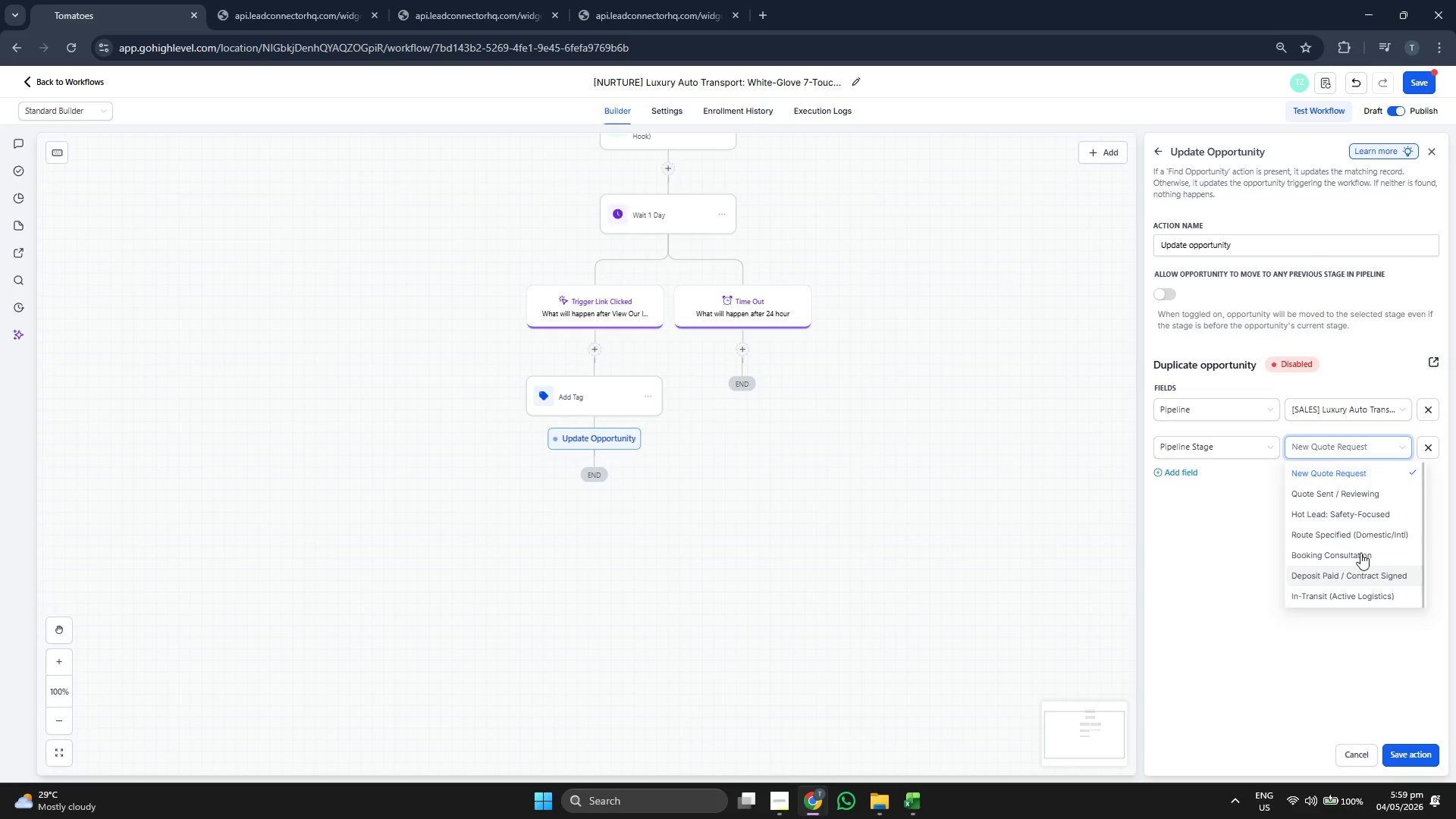 
left_click([1357, 518])
 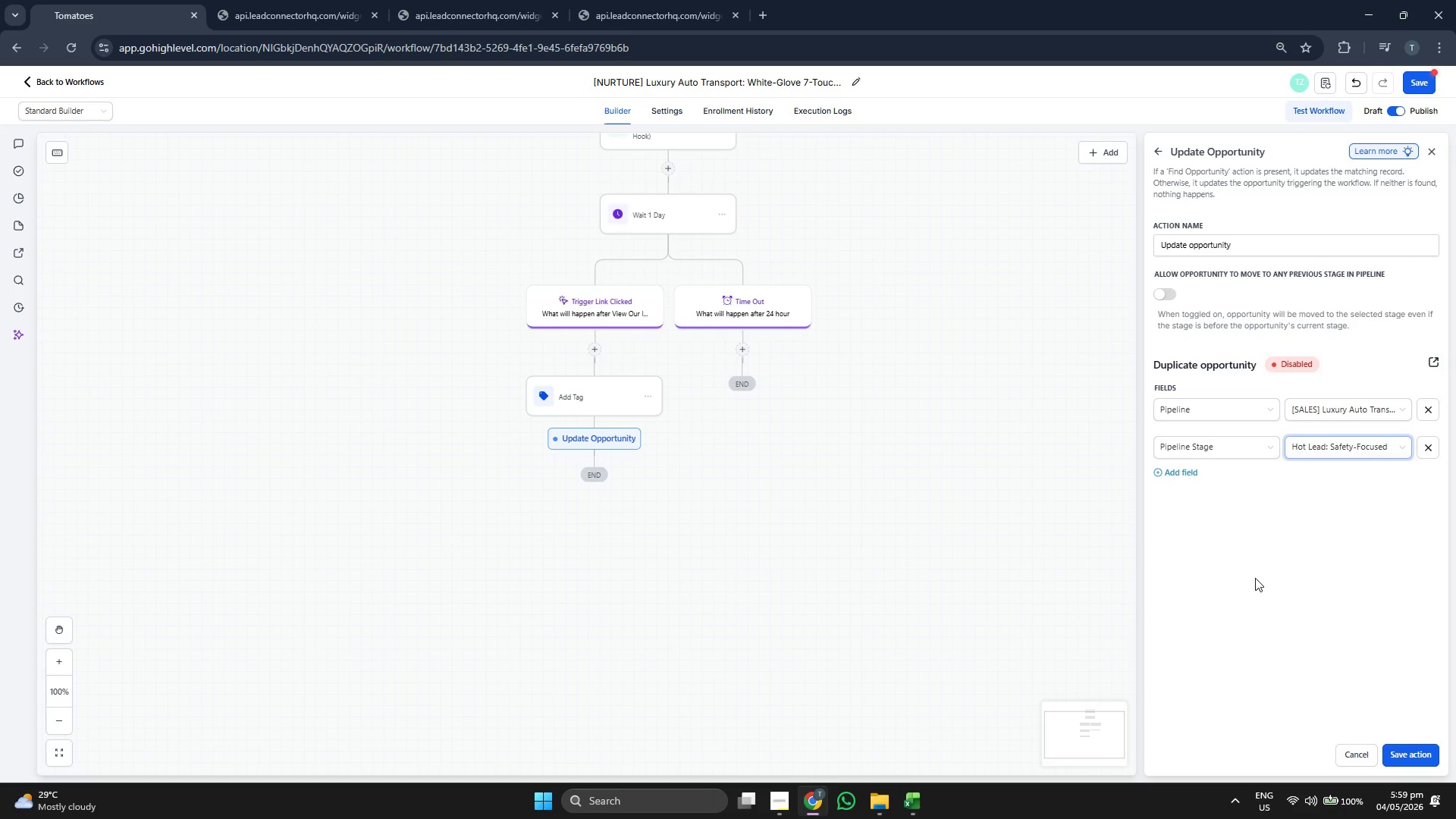 
left_click([1249, 578])
 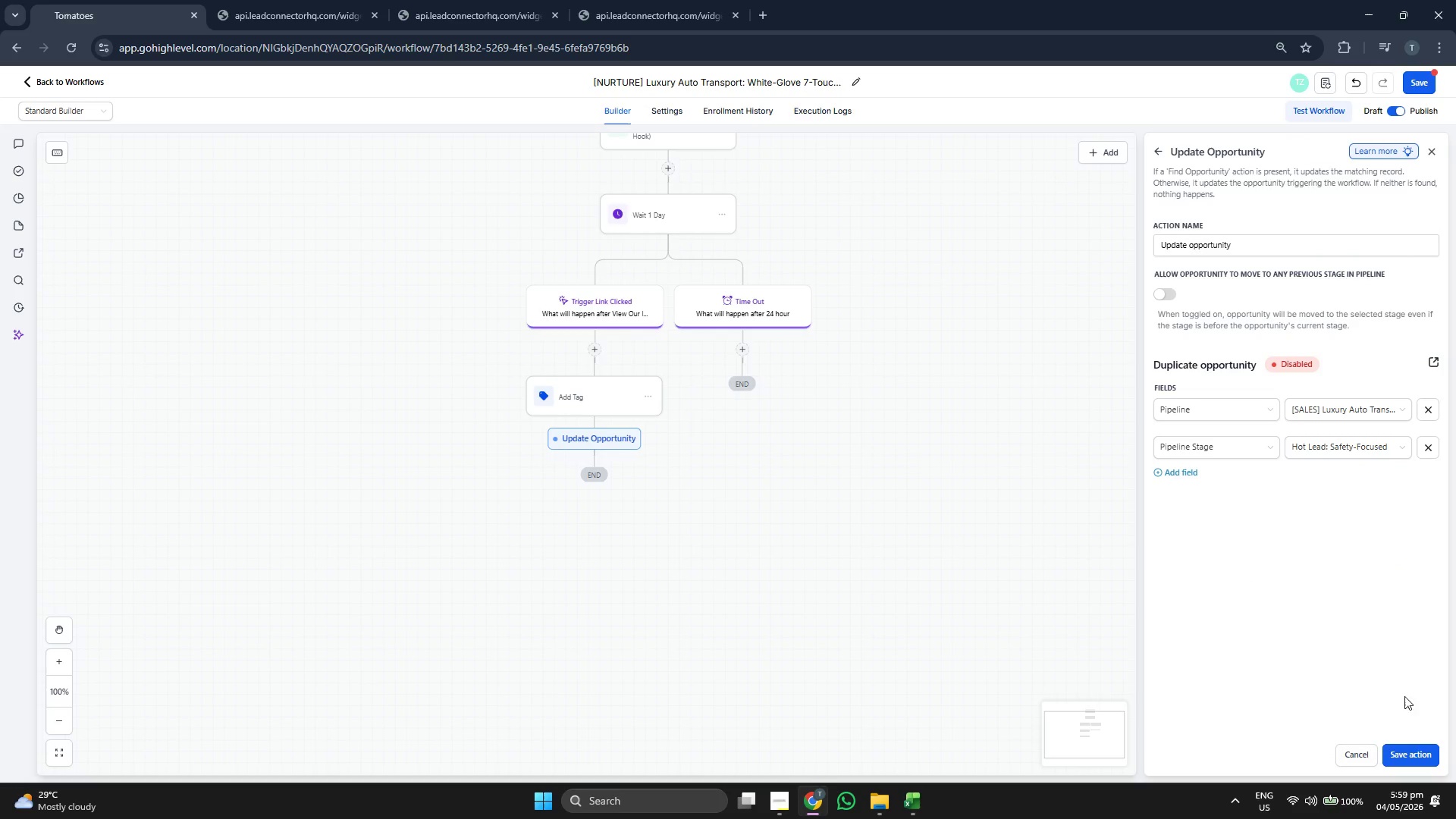 
left_click([1412, 755])
 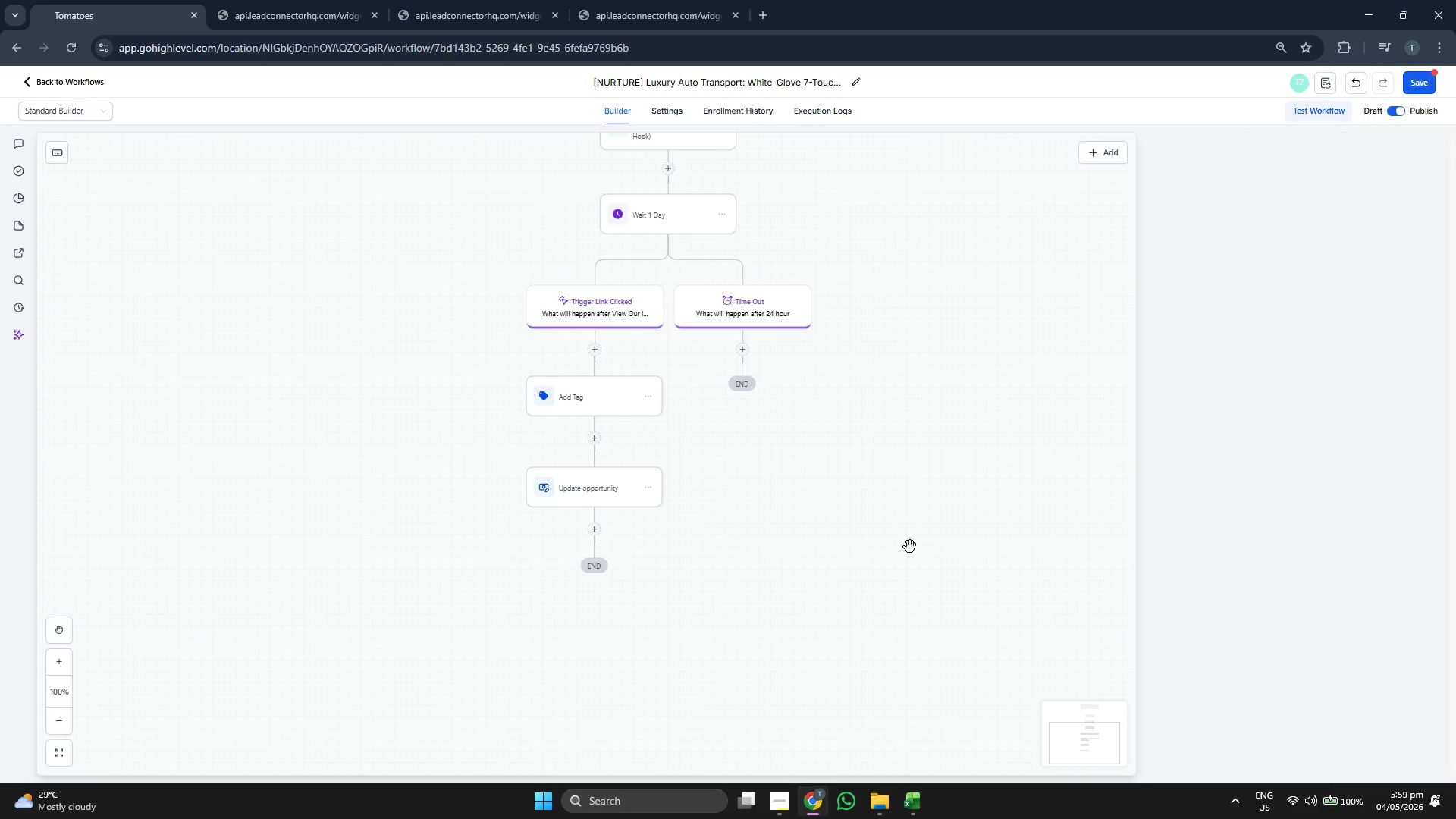 
left_click_drag(start_coordinate=[897, 540], to_coordinate=[895, 504])
 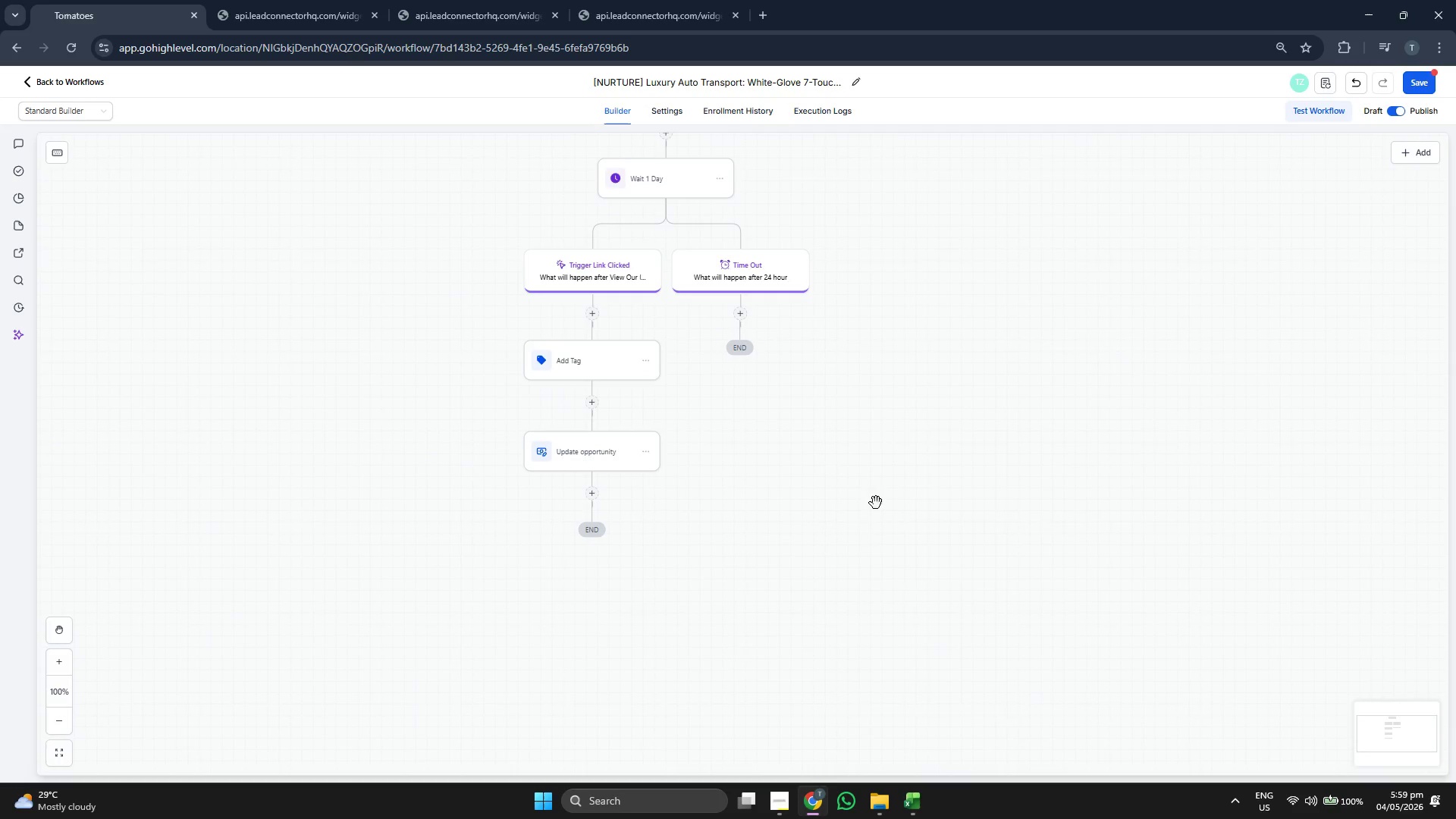 
left_click_drag(start_coordinate=[833, 521], to_coordinate=[853, 458])
 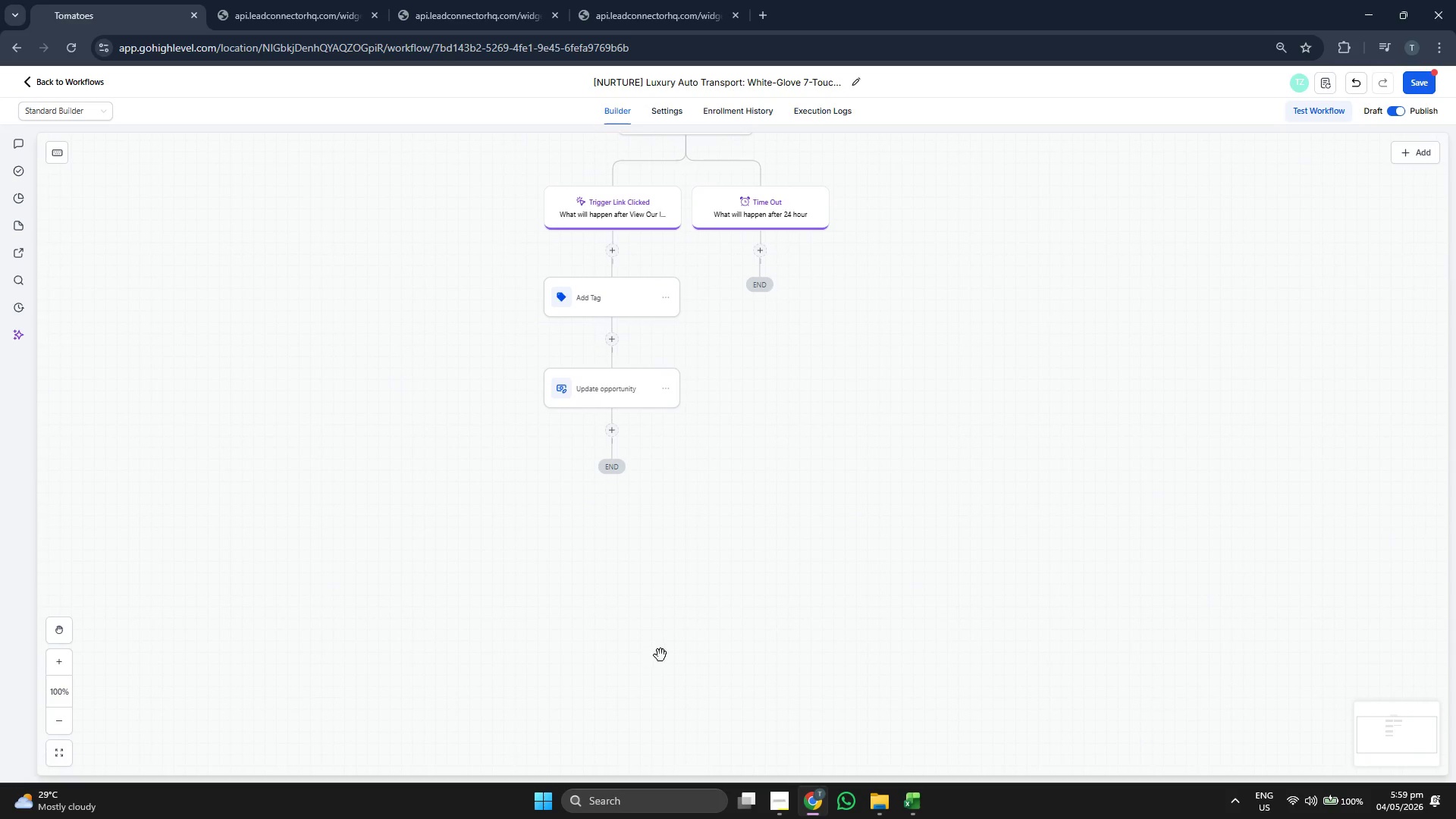 
left_click_drag(start_coordinate=[699, 696], to_coordinate=[720, 665])
 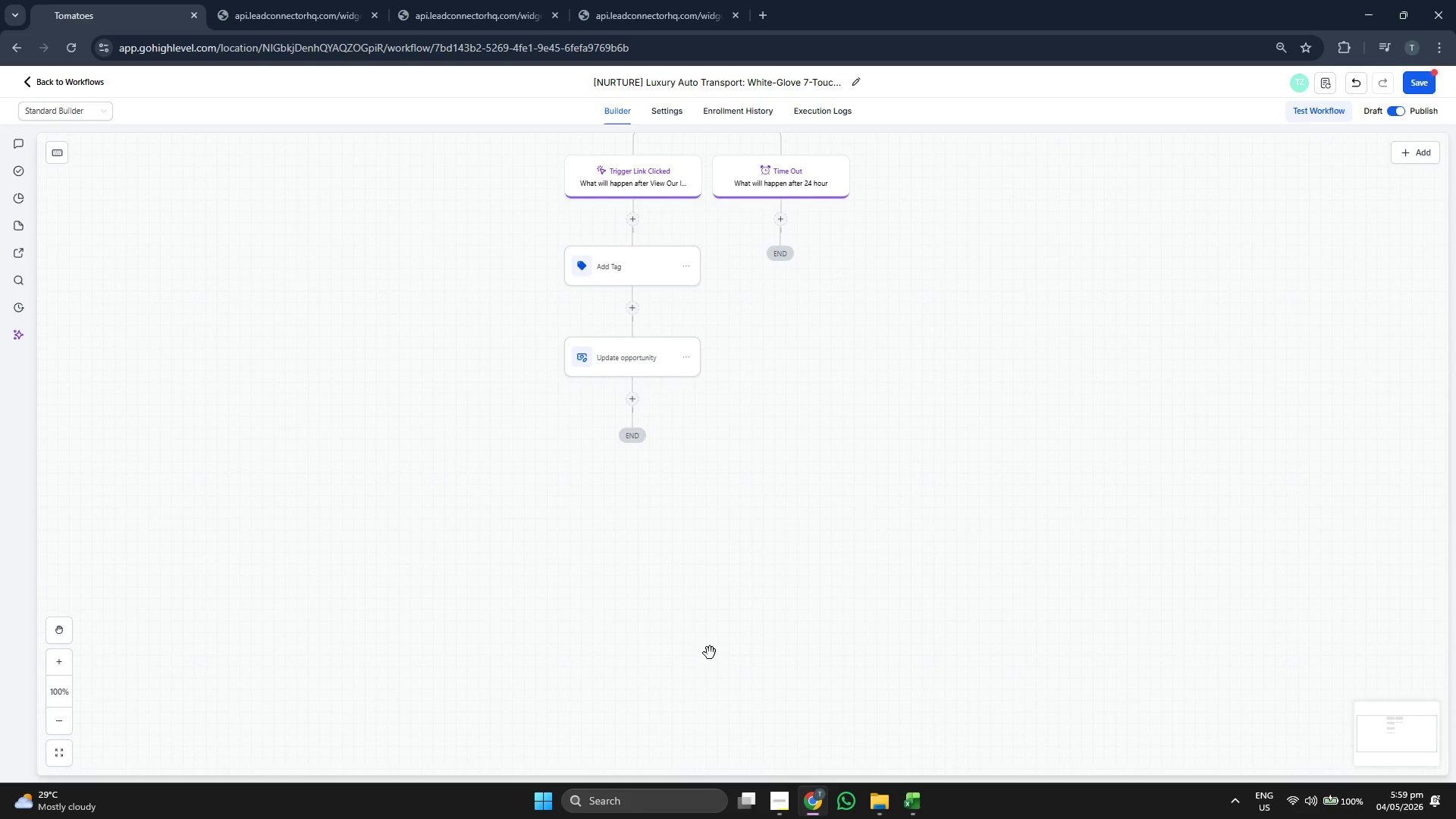 
left_click_drag(start_coordinate=[739, 650], to_coordinate=[657, 811])
 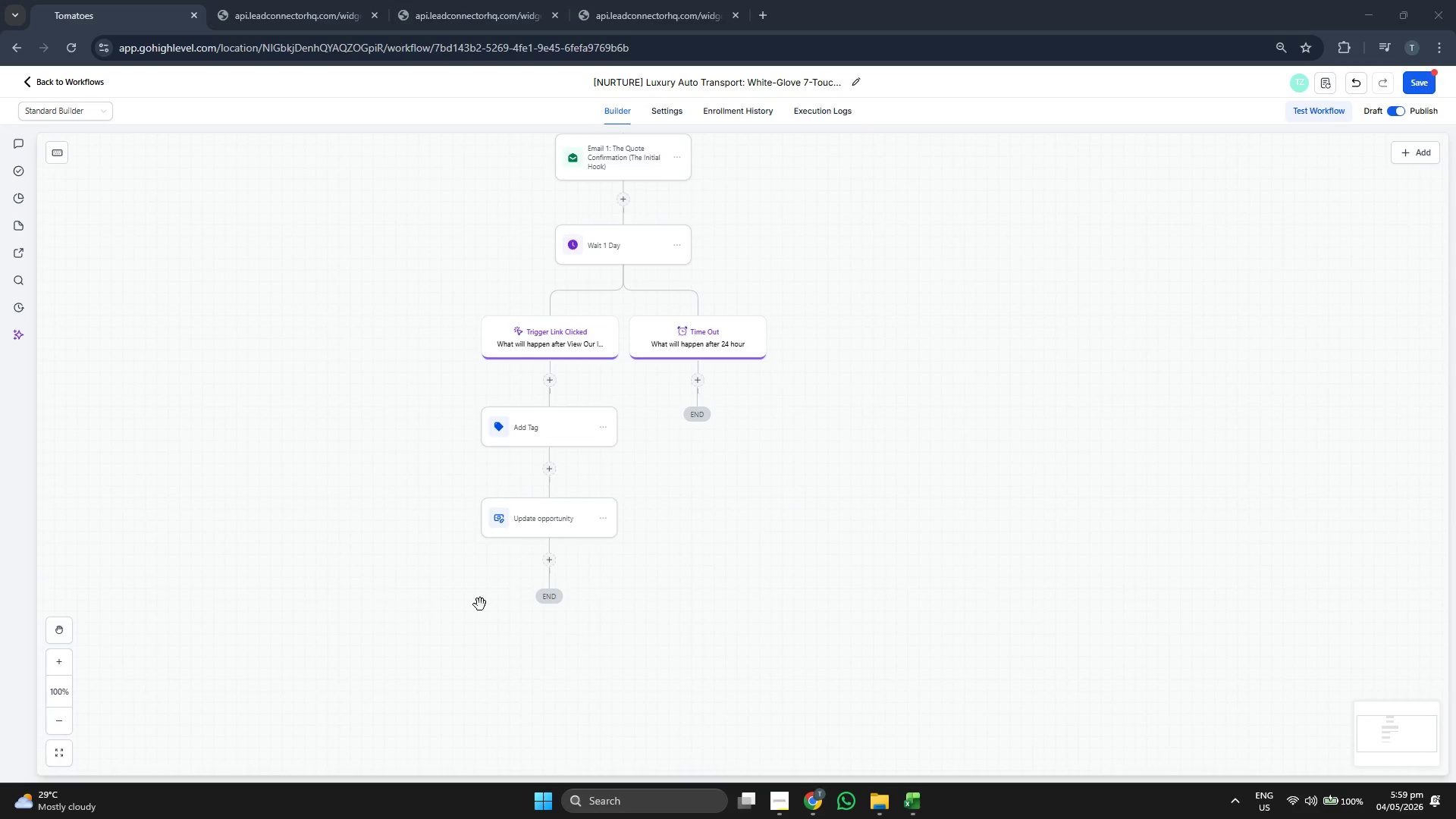 
left_click([559, 562])
 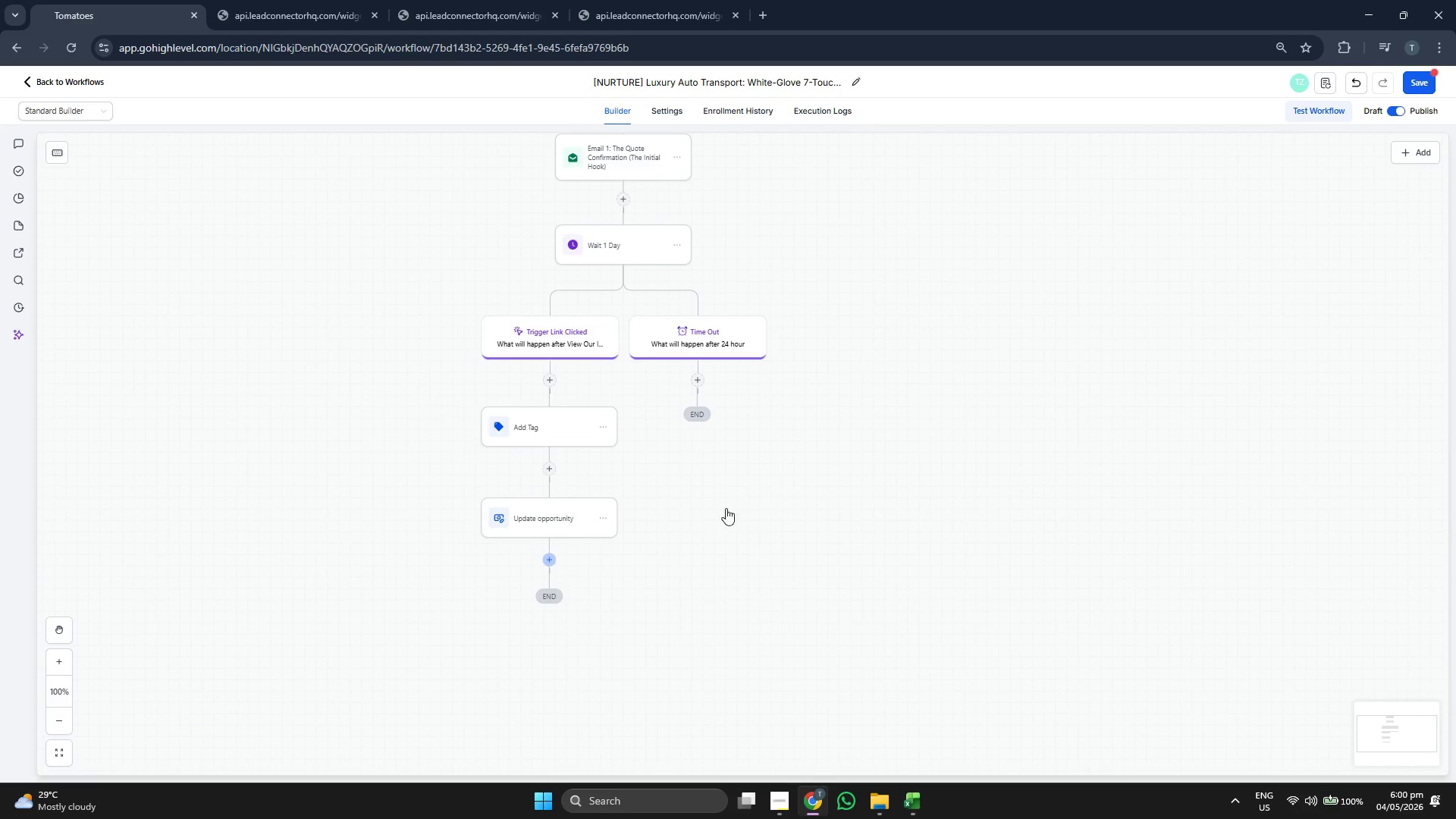 
left_click_drag(start_coordinate=[779, 494], to_coordinate=[836, 632])
 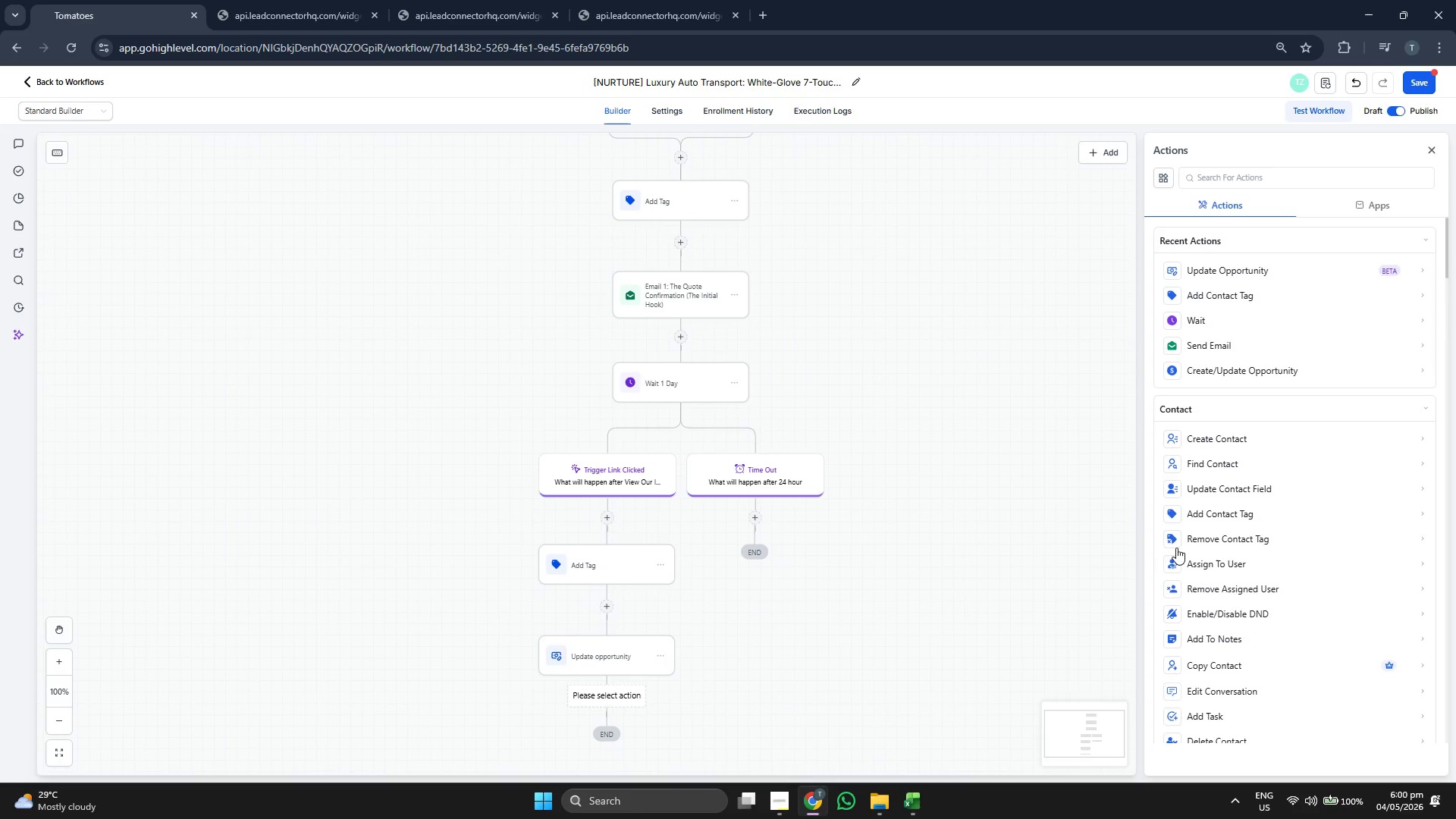 
scroll: coordinate [1097, 505], scroll_direction: down, amount: 6.0
 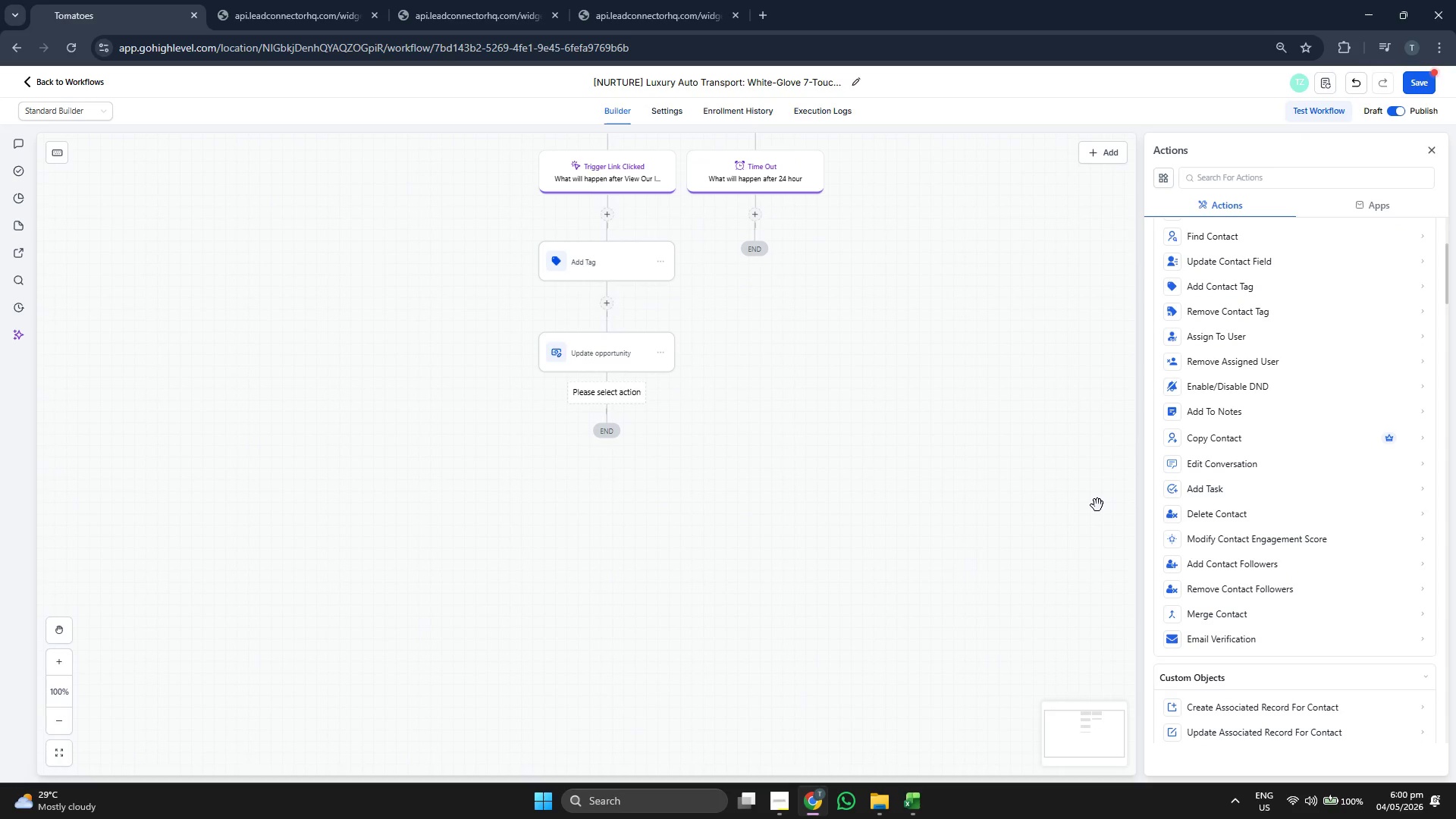 
scroll: coordinate [1094, 507], scroll_direction: down, amount: 5.0
 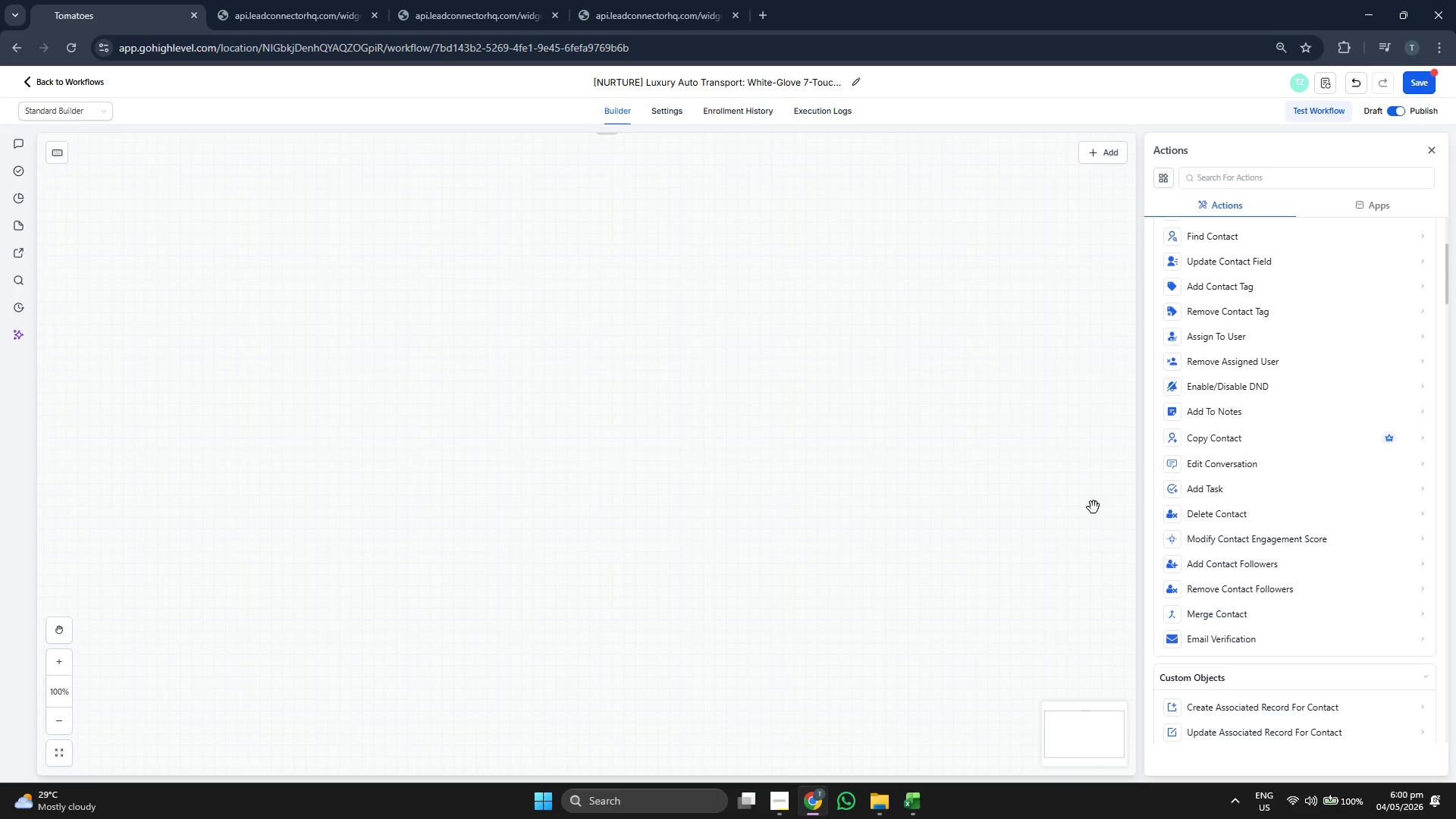 
scroll: coordinate [1094, 506], scroll_direction: down, amount: 1.0
 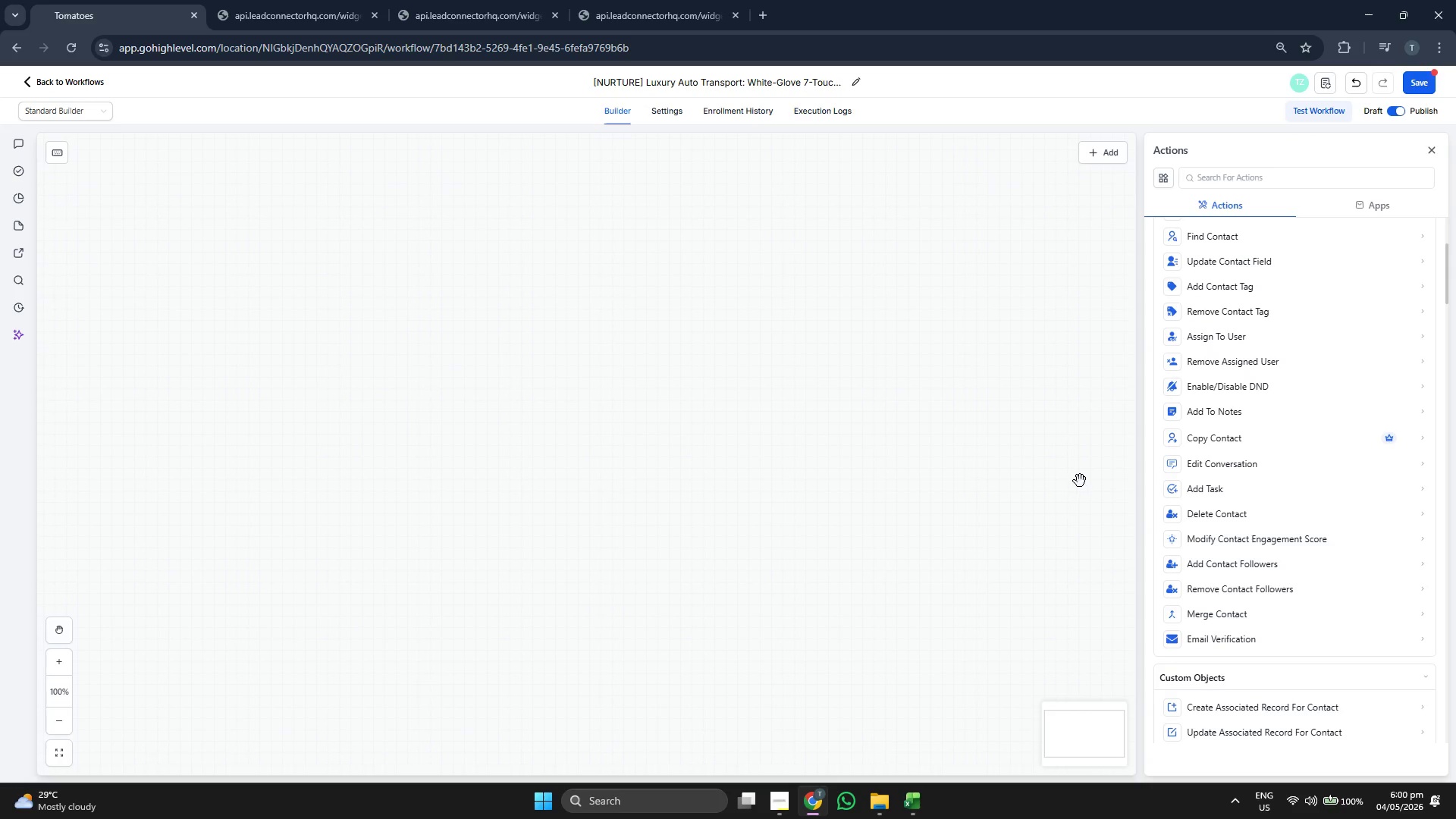 
scroll: coordinate [1284, 413], scroll_direction: up, amount: 13.0
 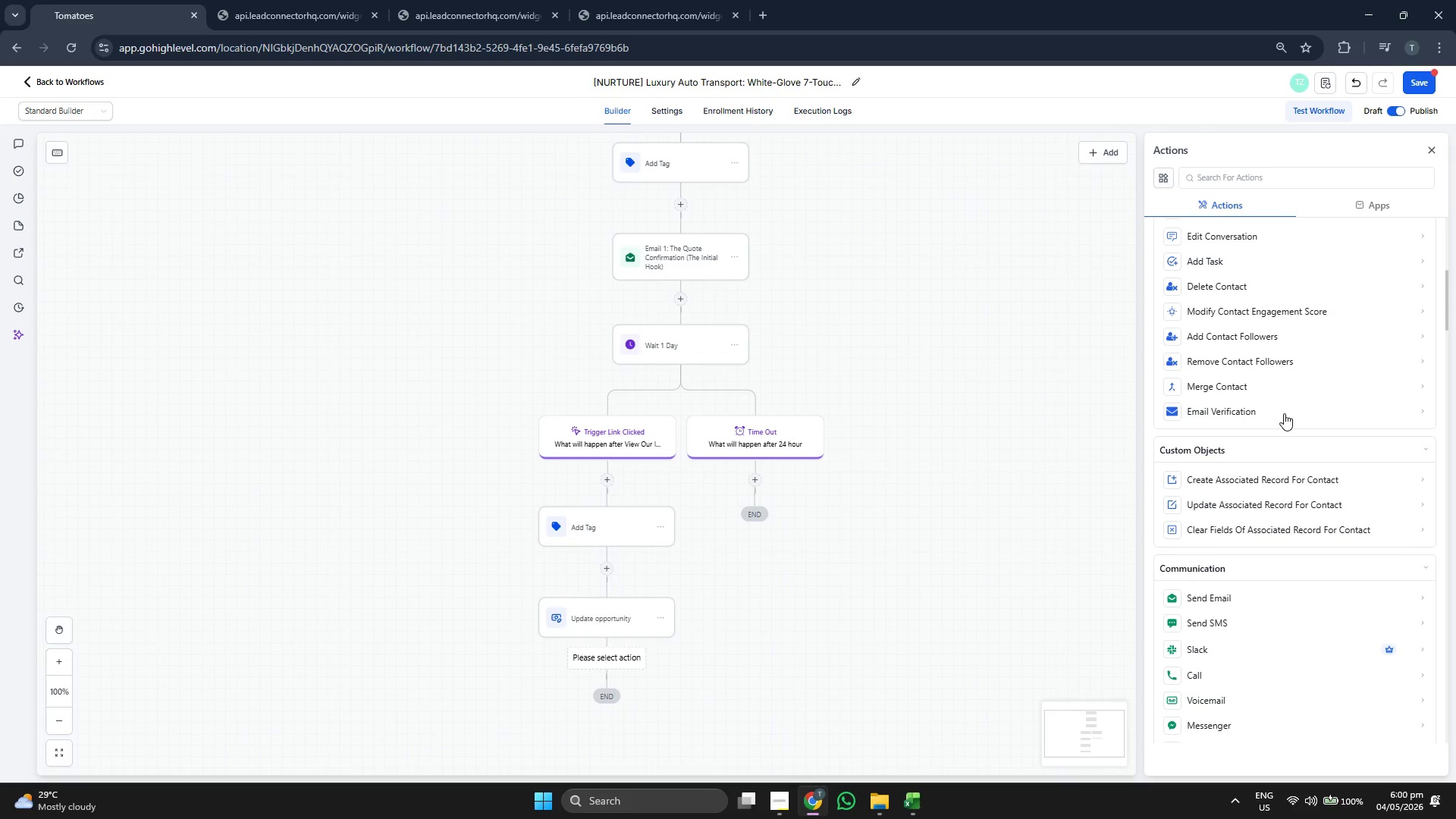 
scroll: coordinate [1279, 413], scroll_direction: down, amount: 5.0
 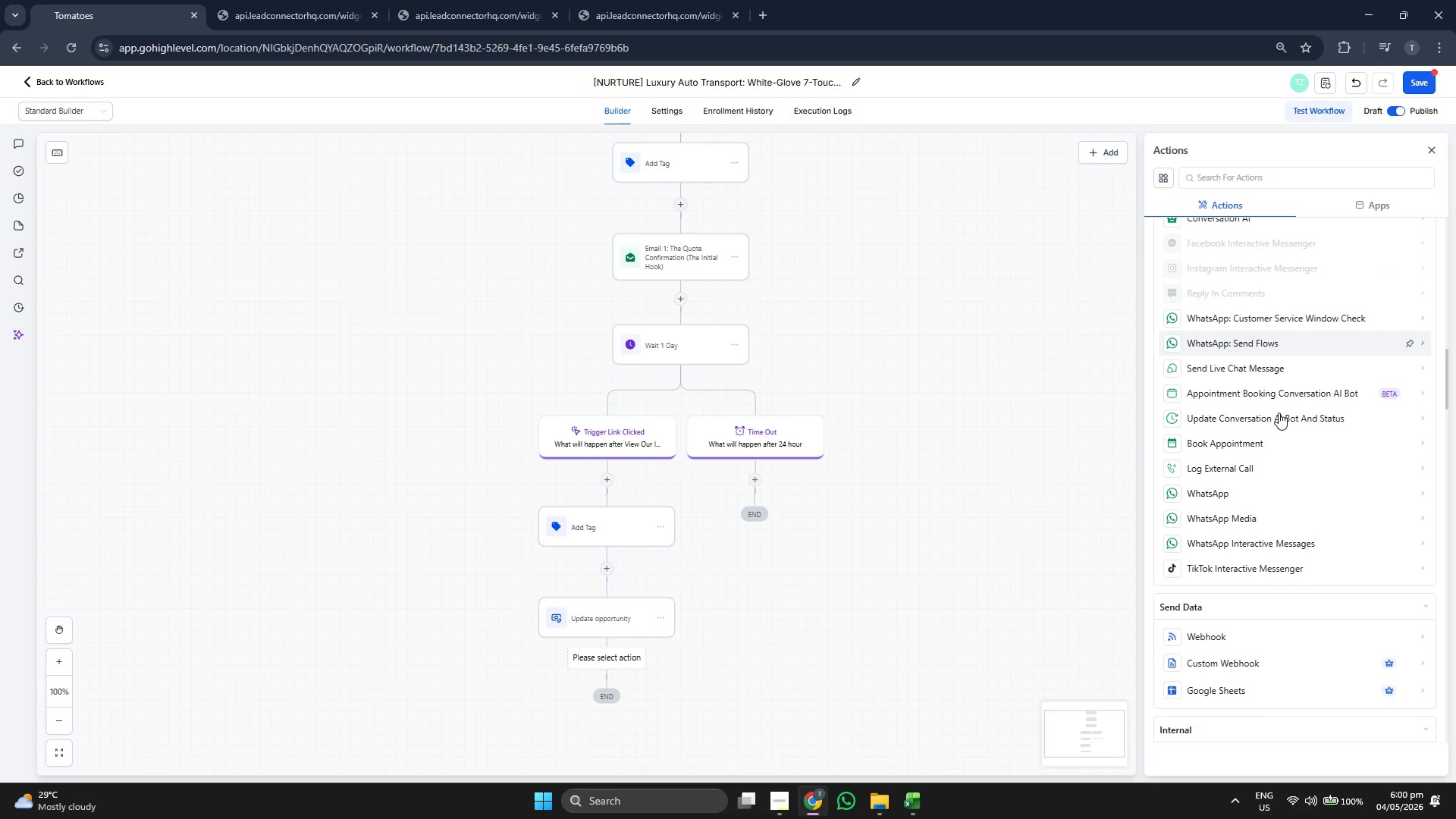 
scroll: coordinate [1279, 413], scroll_direction: up, amount: 1.0
 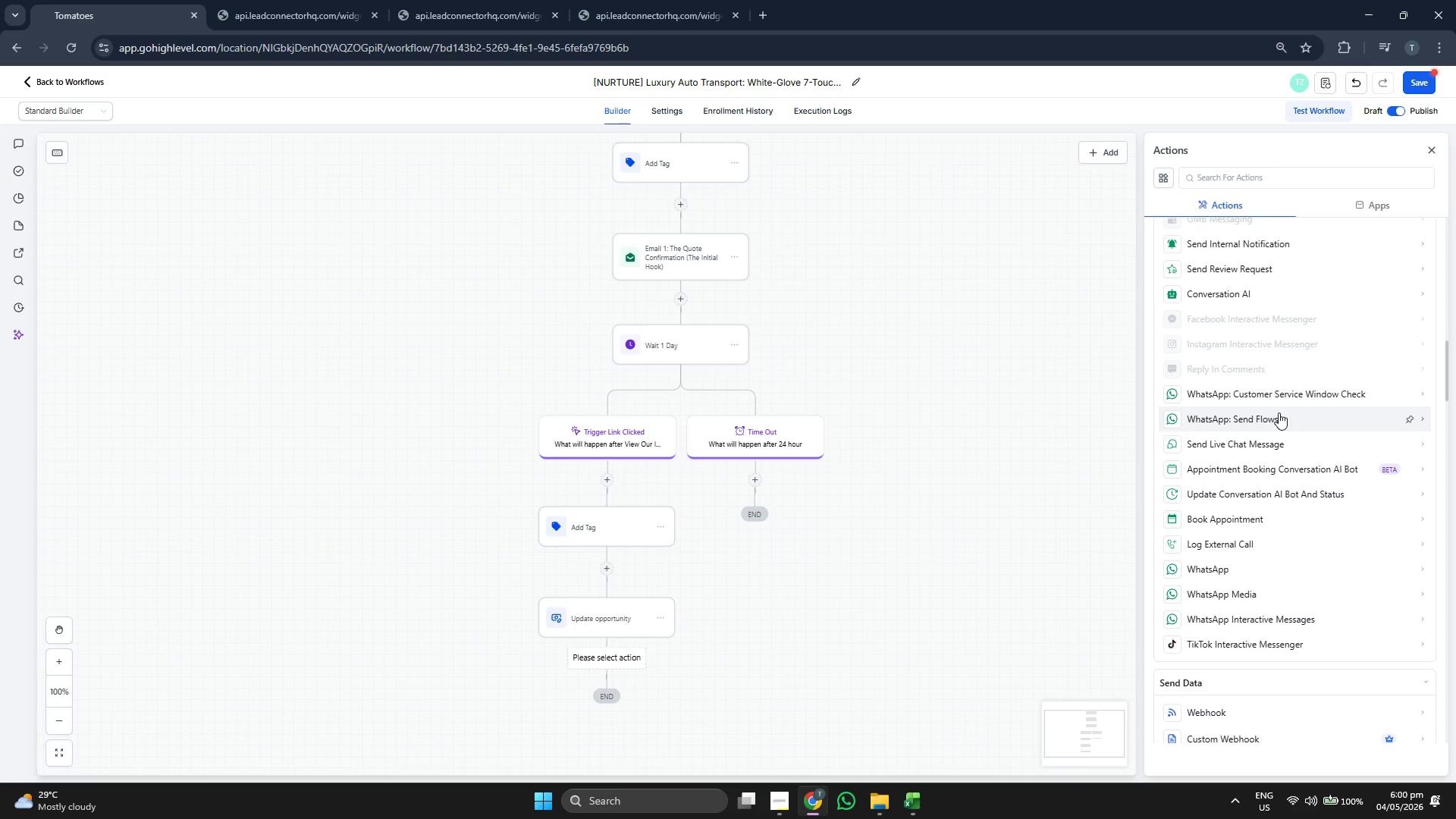 
scroll: coordinate [1279, 413], scroll_direction: down, amount: 5.0
 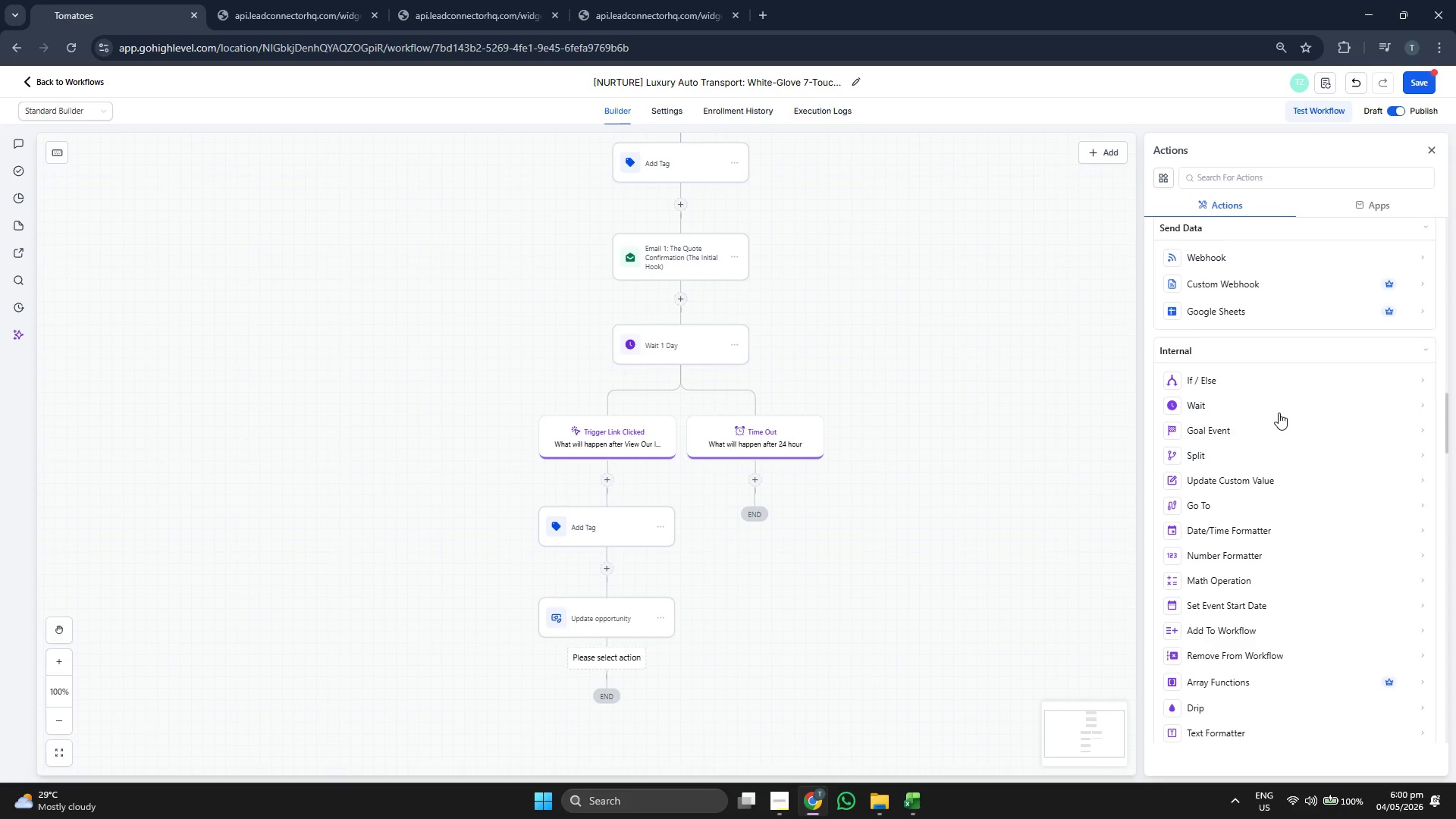 
scroll: coordinate [1276, 416], scroll_direction: down, amount: 3.0
 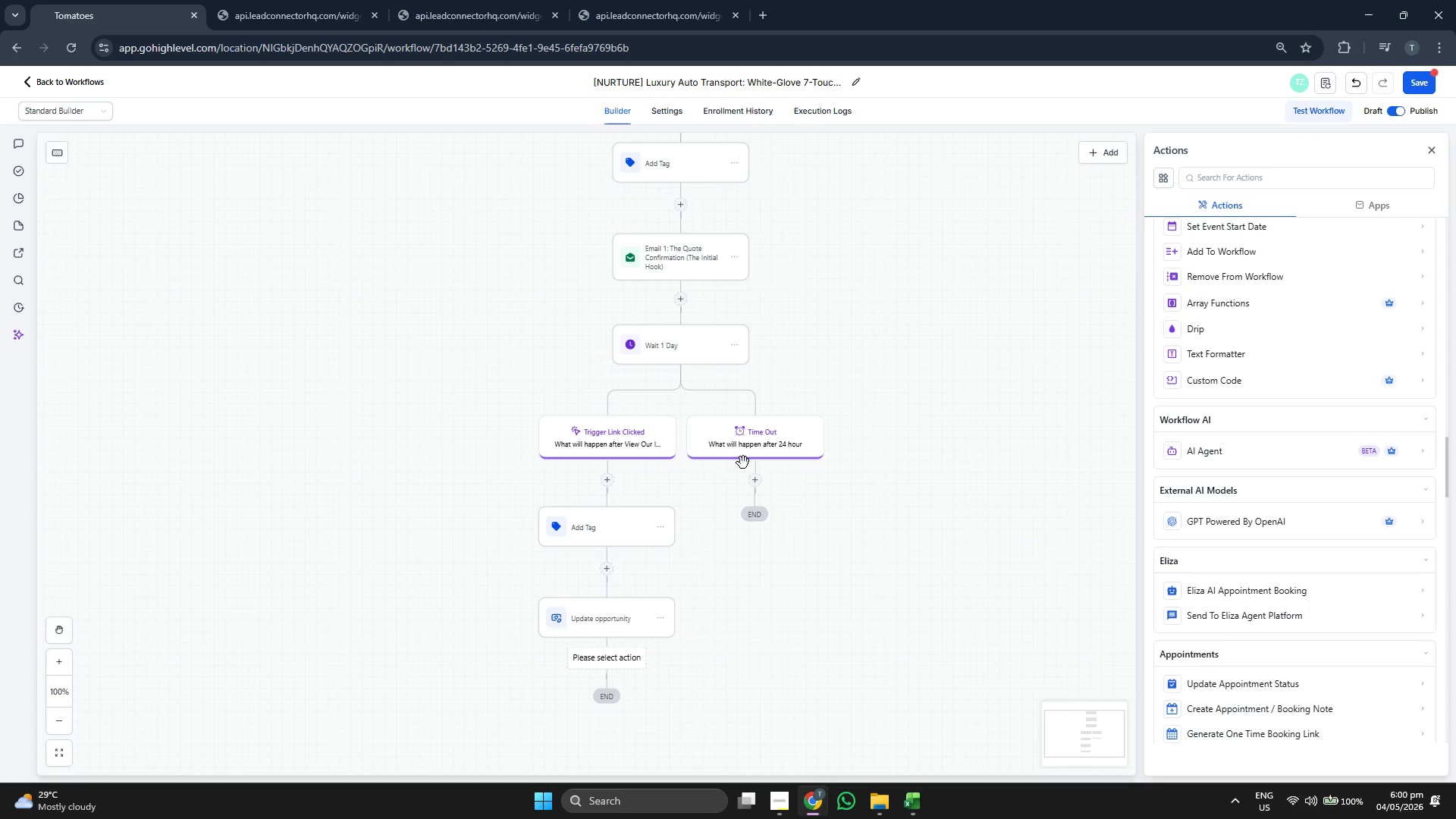 
left_click([751, 474])
 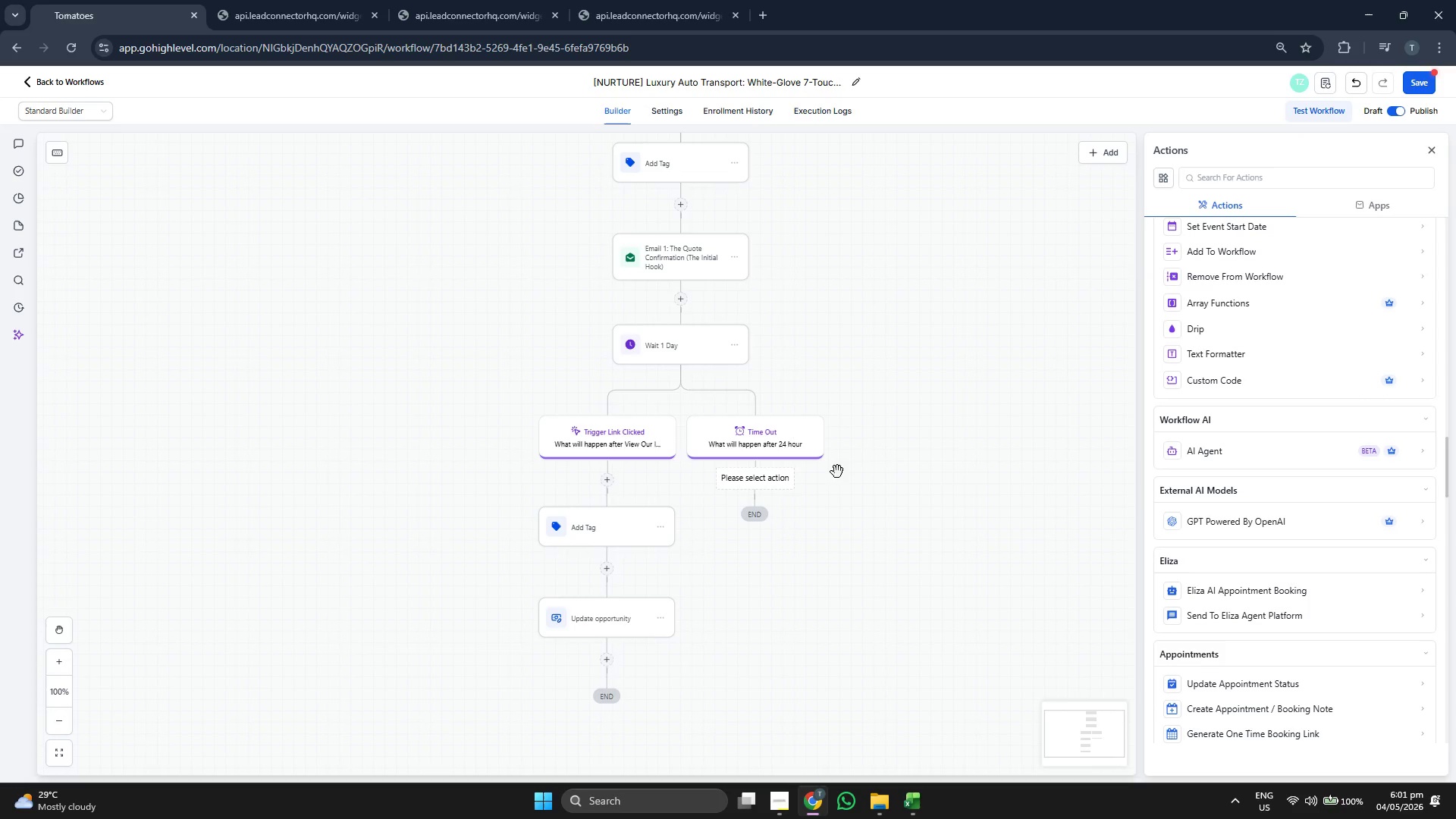 
scroll: coordinate [1241, 423], scroll_direction: up, amount: 17.0
 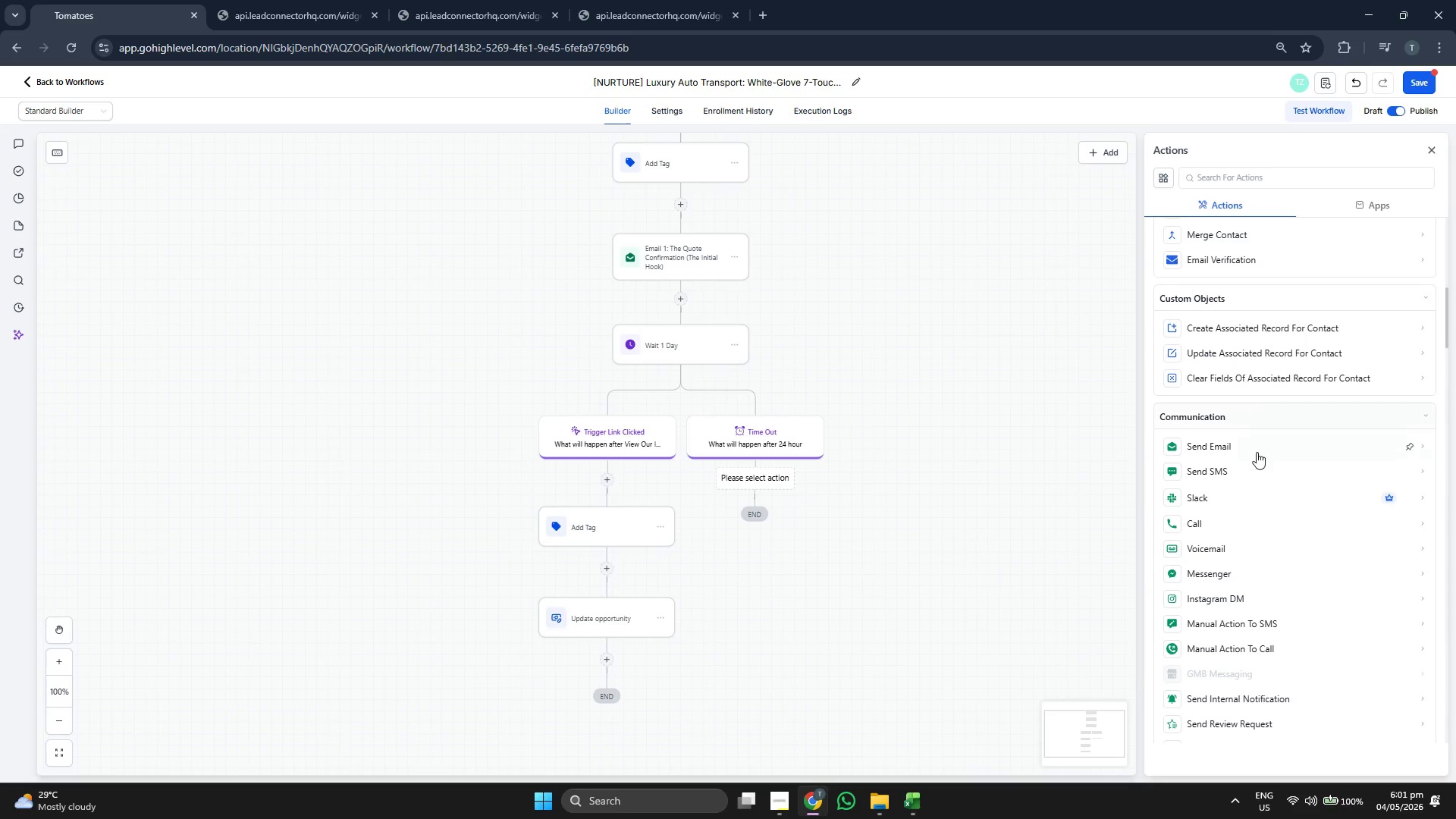 
left_click([1257, 452])
 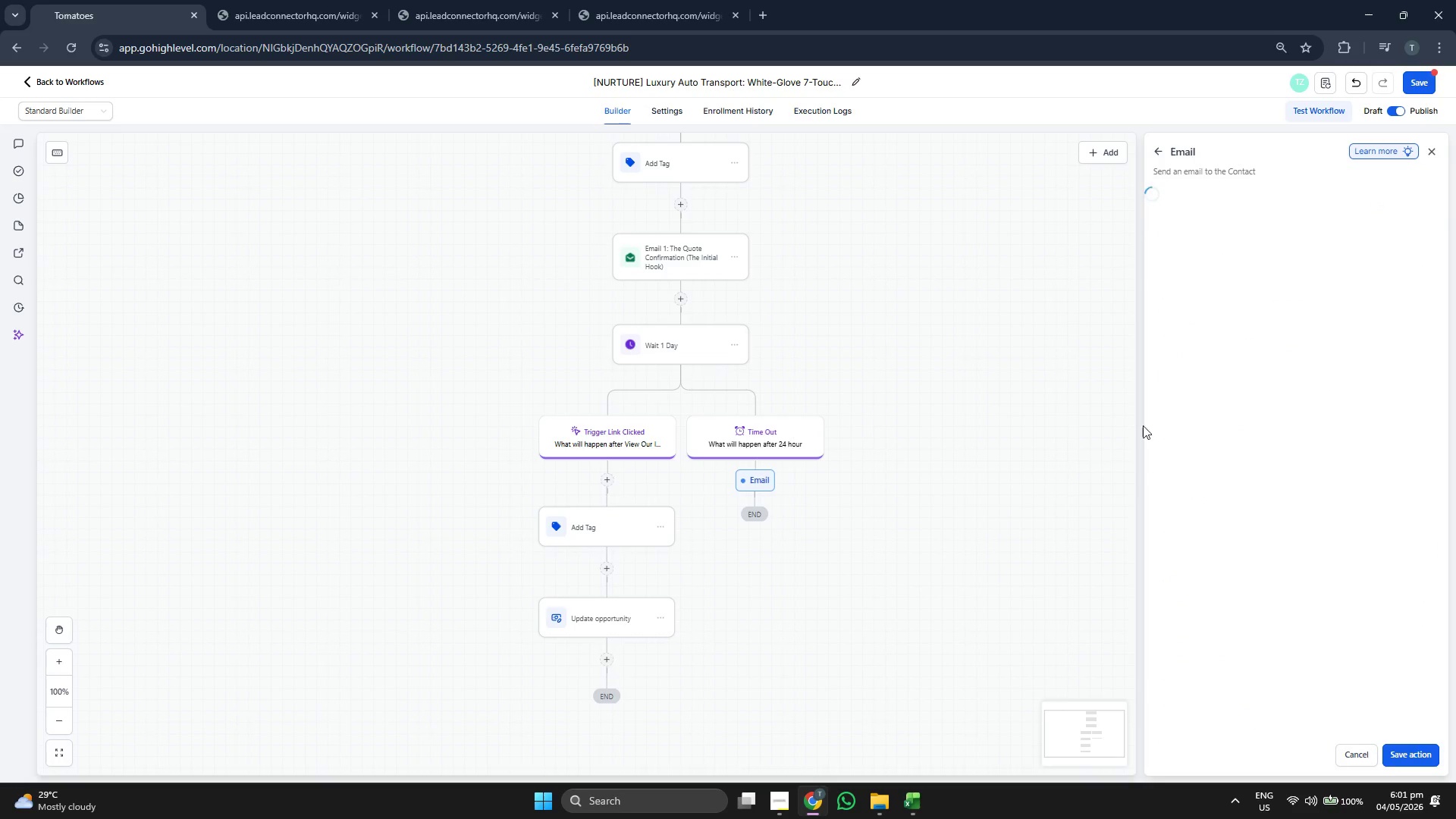 
left_click_drag(start_coordinate=[1018, 390], to_coordinate=[969, 388])
 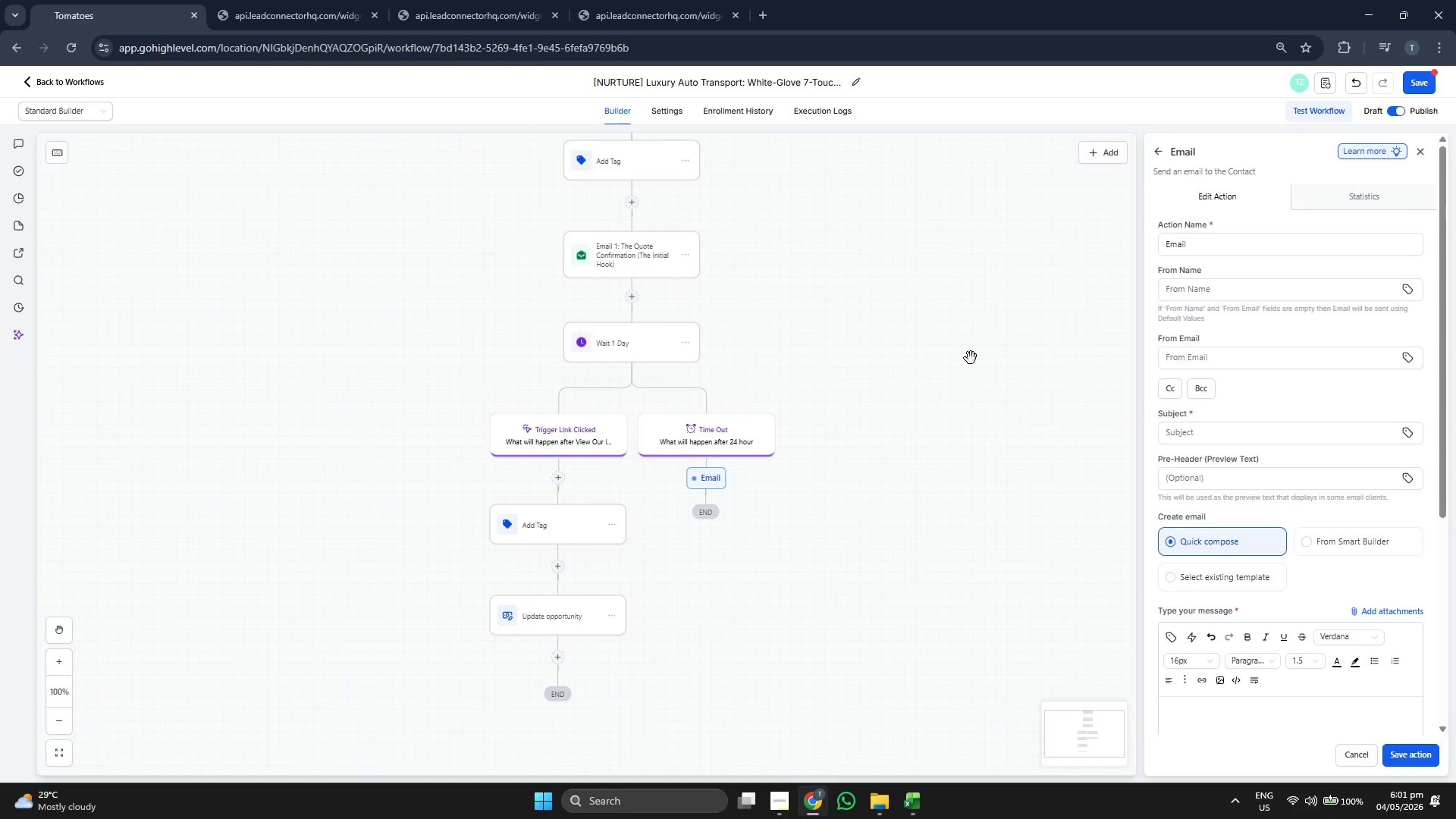 
left_click([1232, 243])
 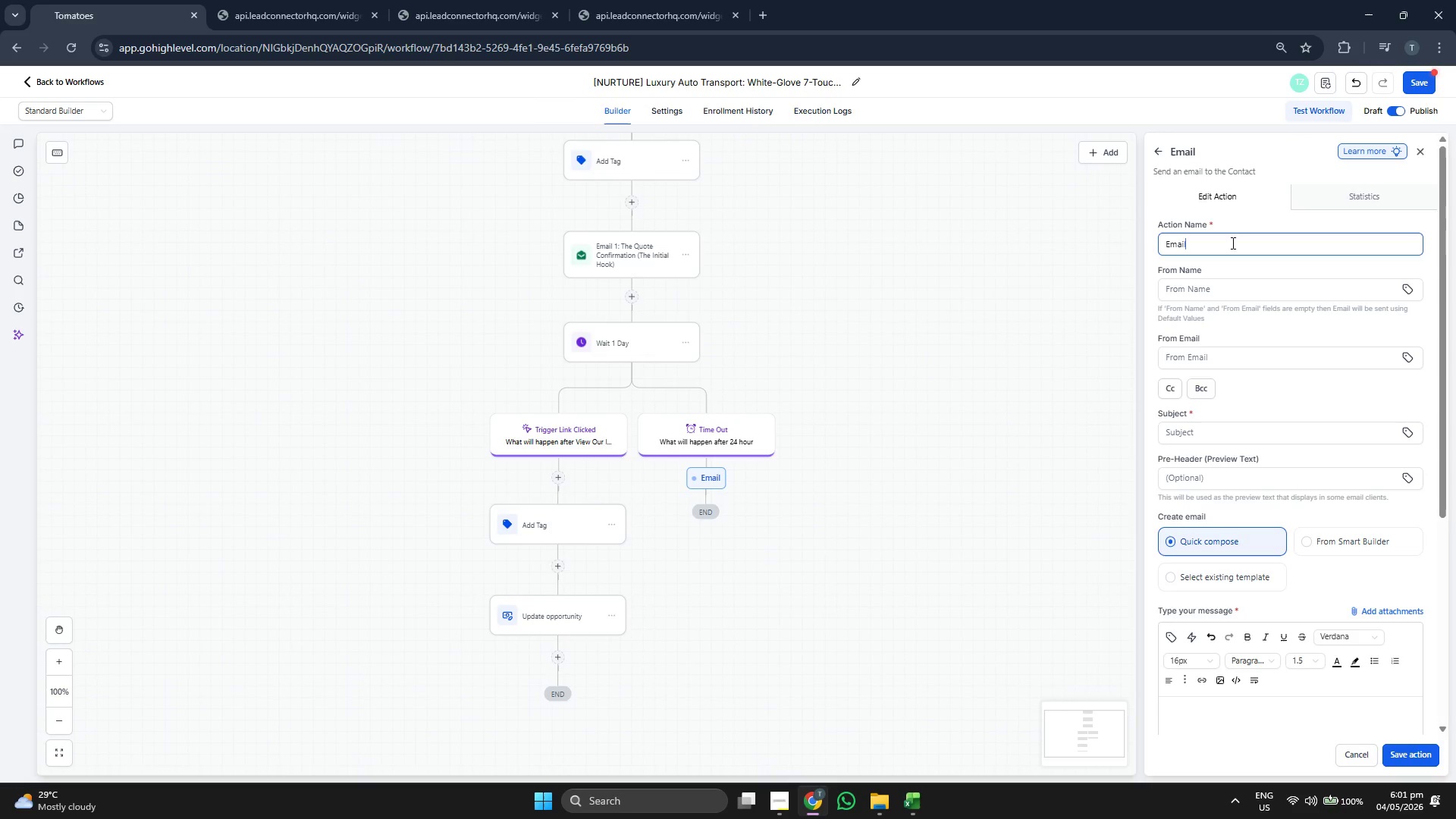 
key(Space)
 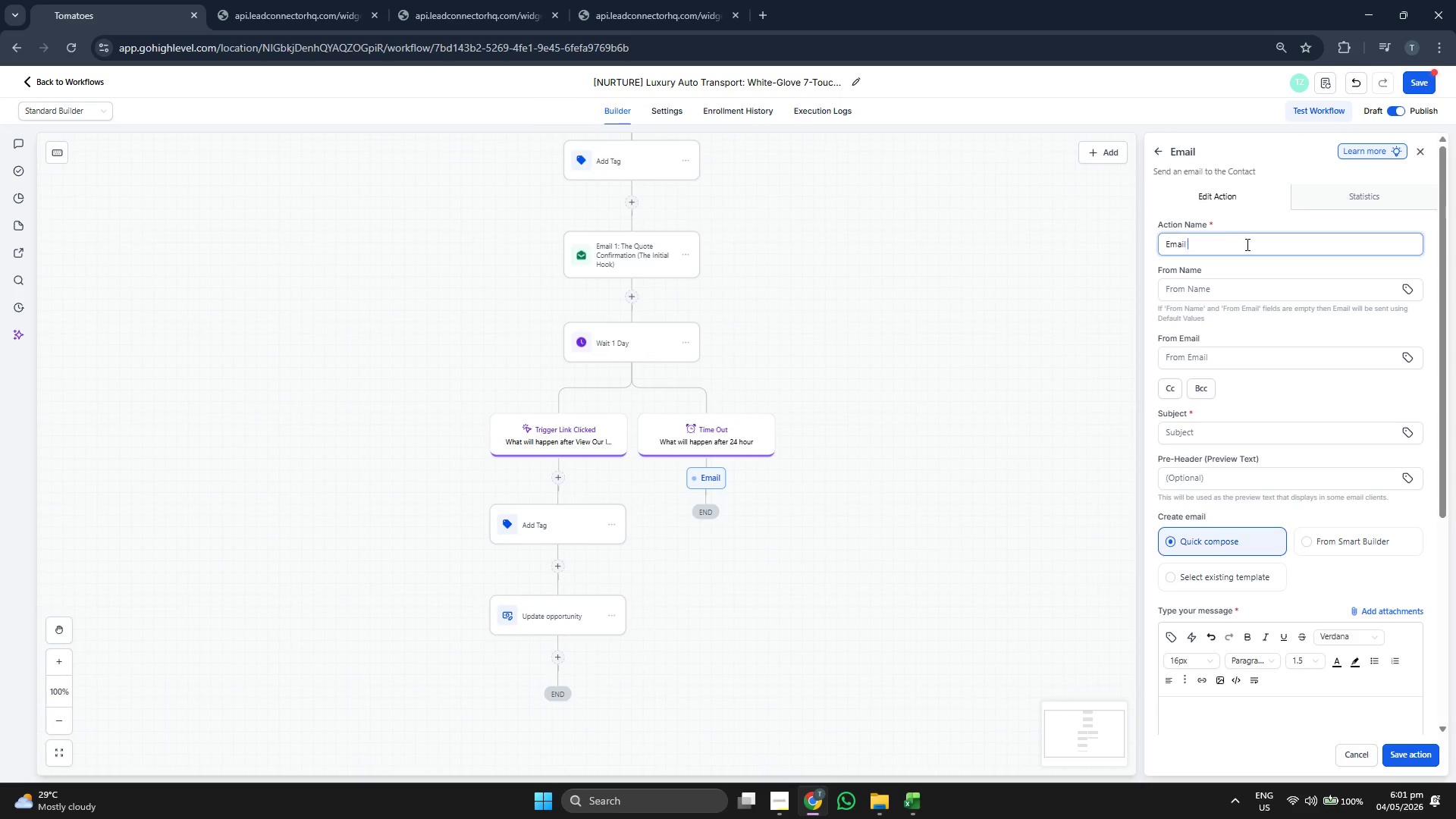 
key(2)
 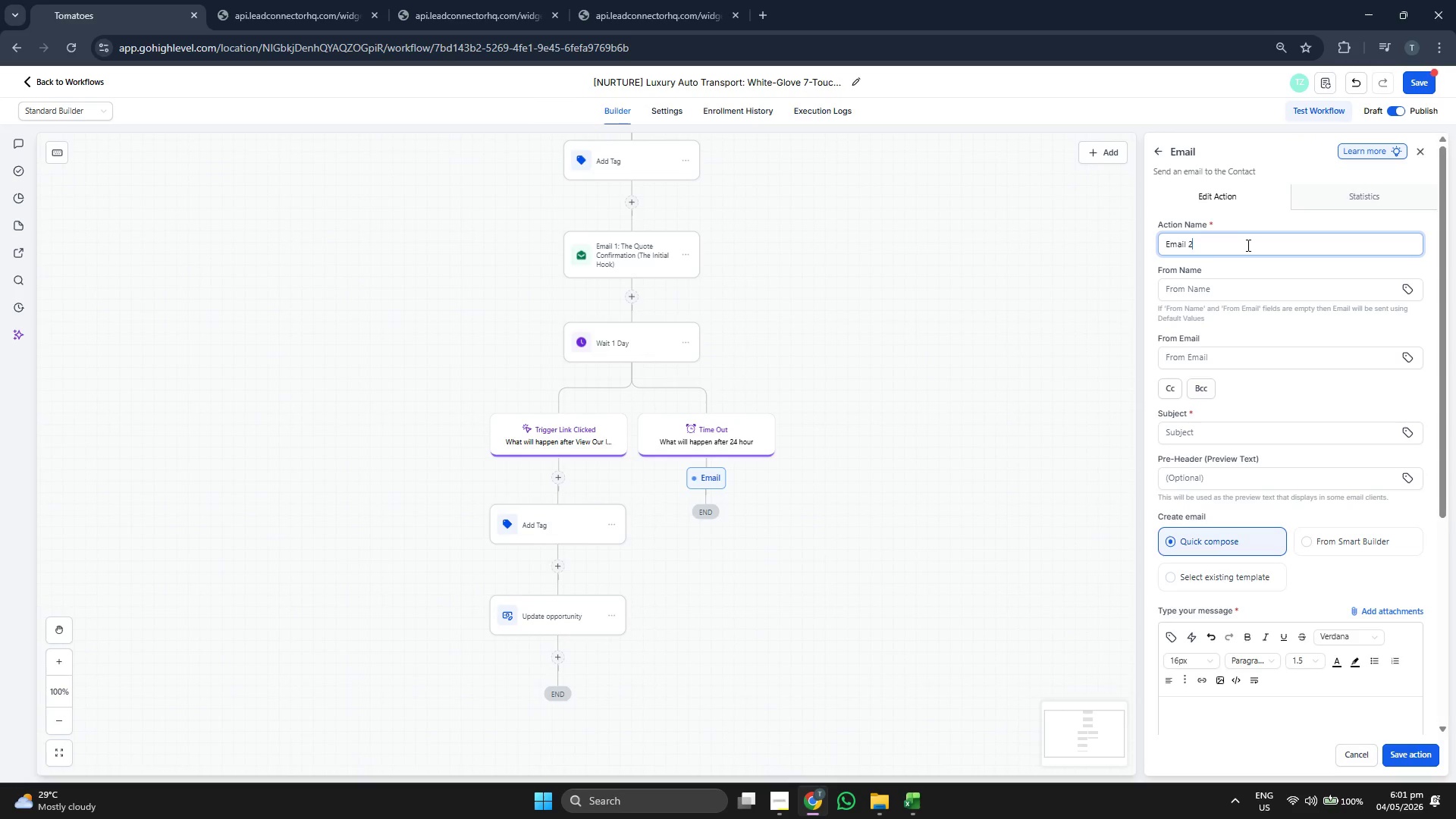 
key(Shift+Semicolon)
 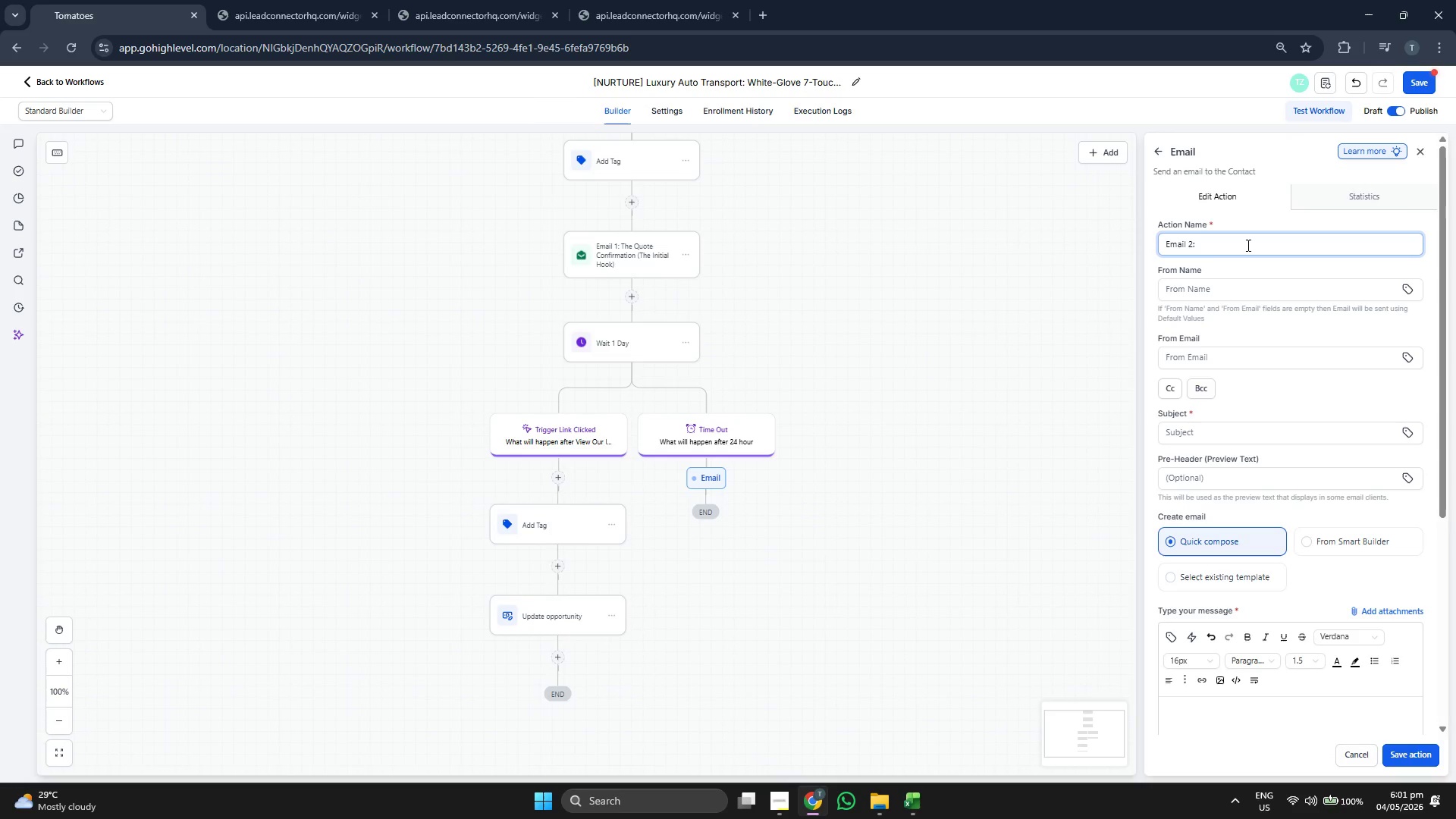 
type(T)
key(Backspace)
type( The shoil)
key(Backspace)
key(Backspace)
key(Backspace)
key(Backspace)
type(S)
key(Backspace)
key(Backspace)
type(s)
key(Backspace)
type(Shouk)
key(Backspace)
key(Backspace)
key(Backspace)
type(uke)
key(Backspace)
key(Backspace)
key(Backspace)
type(ield (Insurance & Security))
 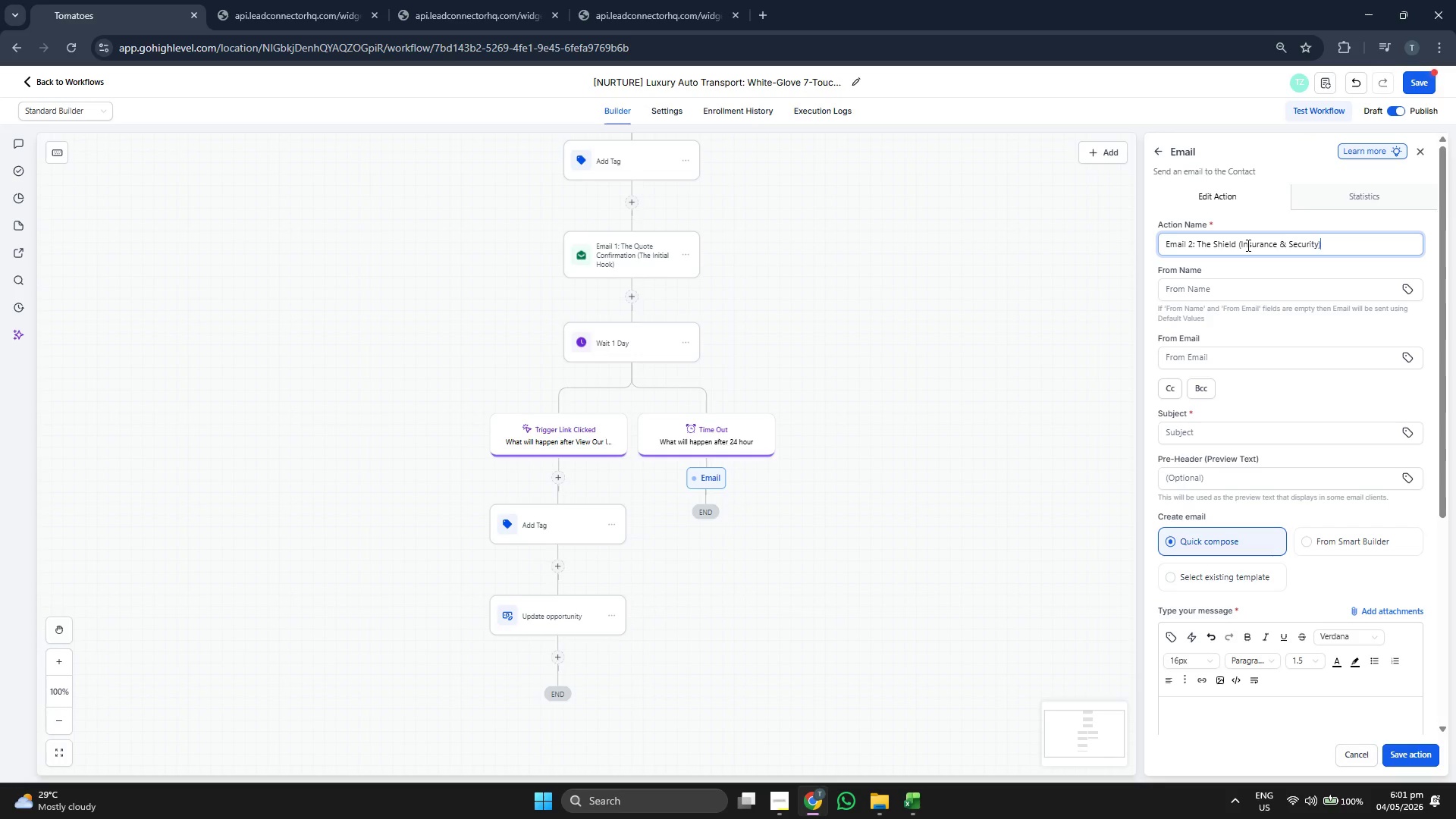 
left_click([1243, 438])
 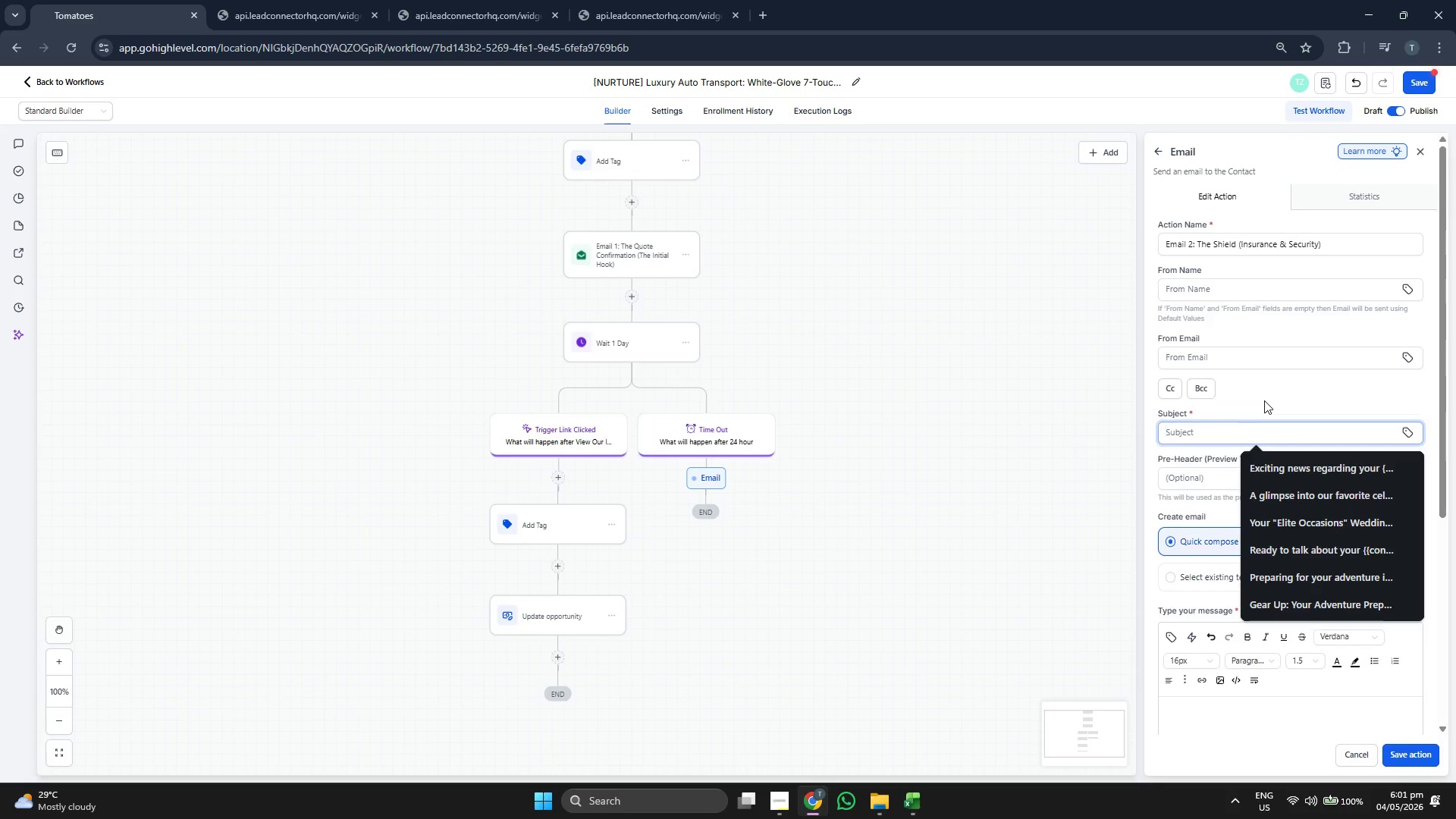 
type($5M of pa)
key(Backspace)
type(eace of mind for your )
 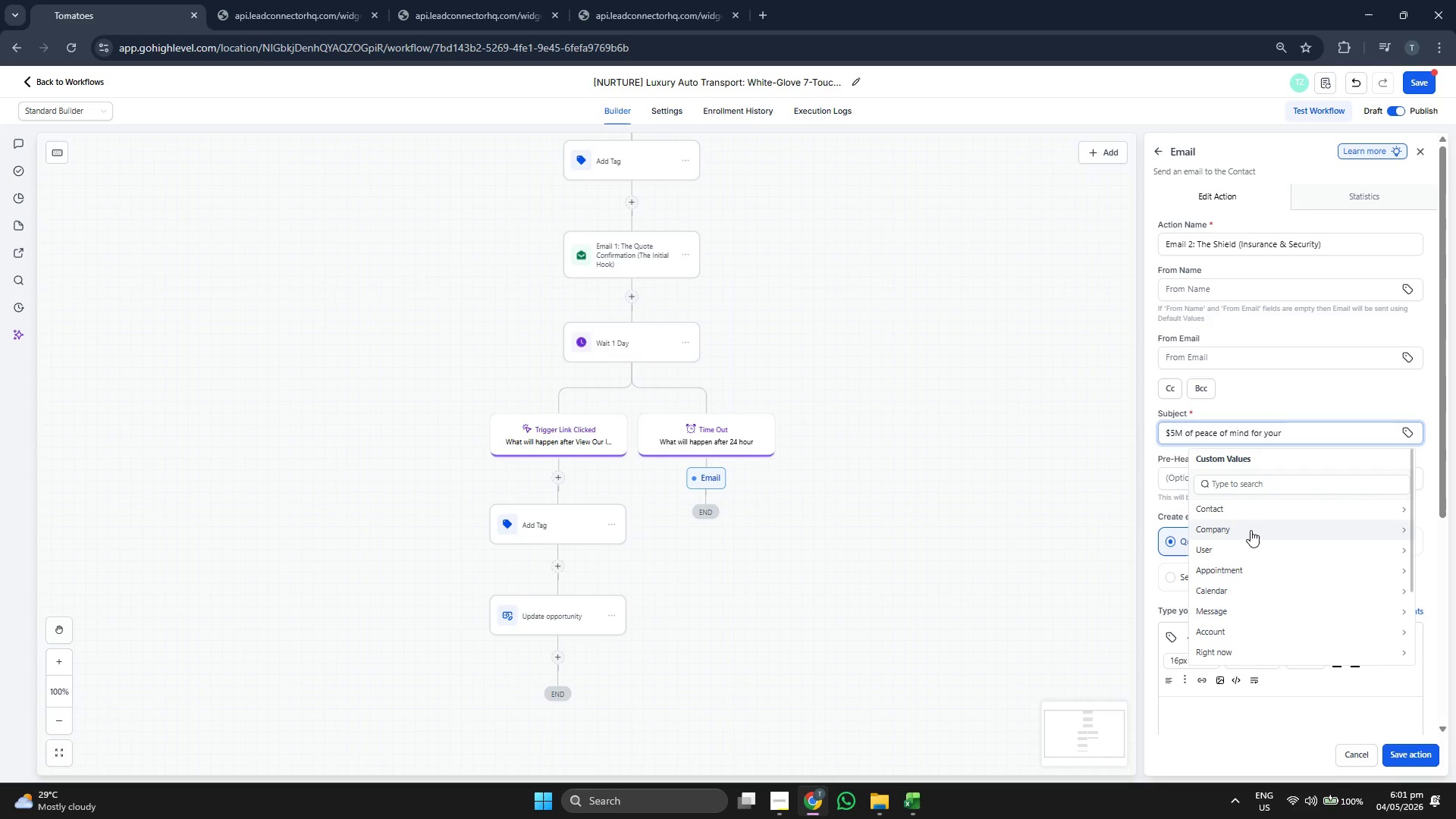 
scroll: coordinate [1282, 610], scroll_direction: down, amount: 6.0
 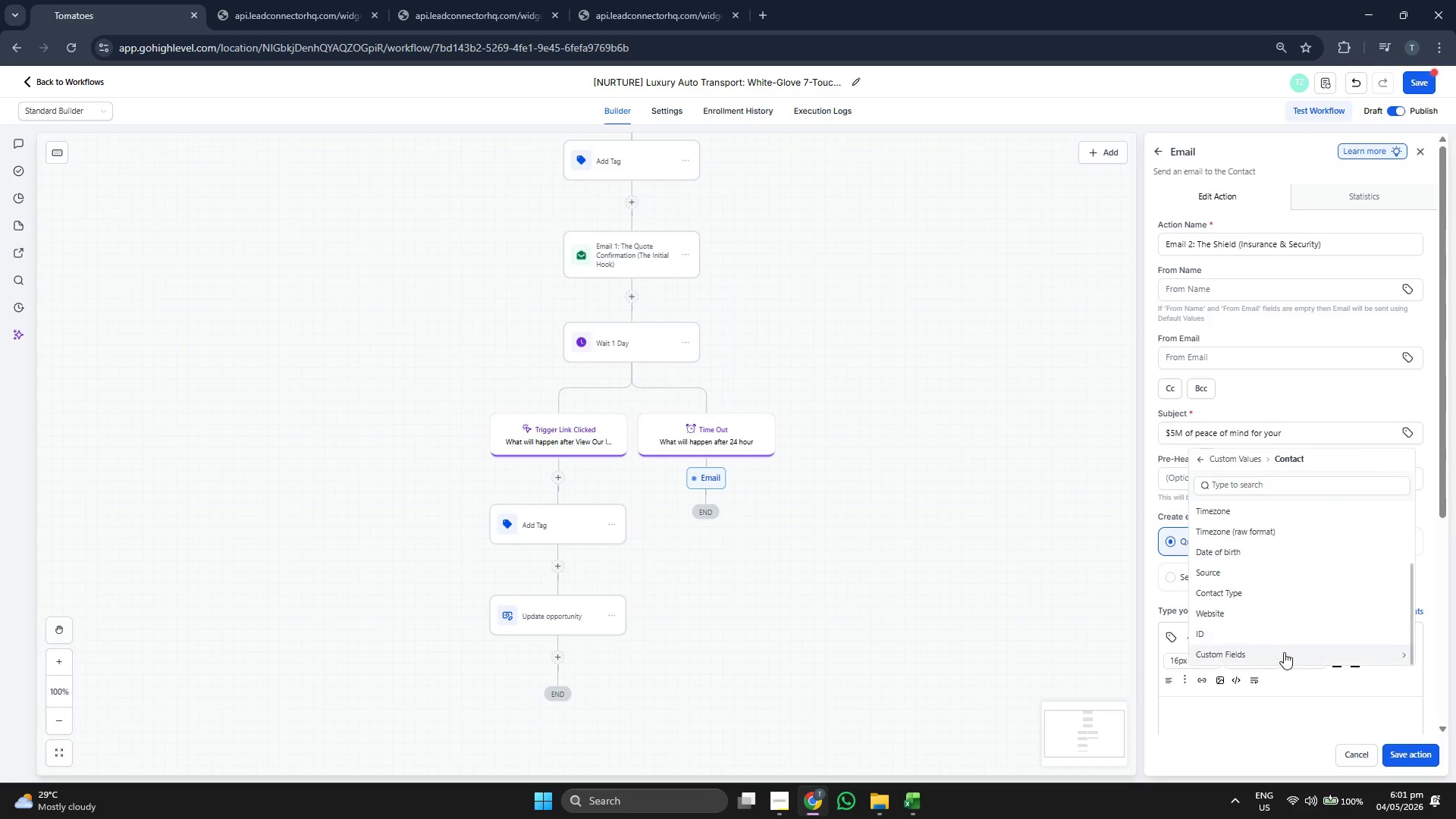 
left_click([1284, 652])
 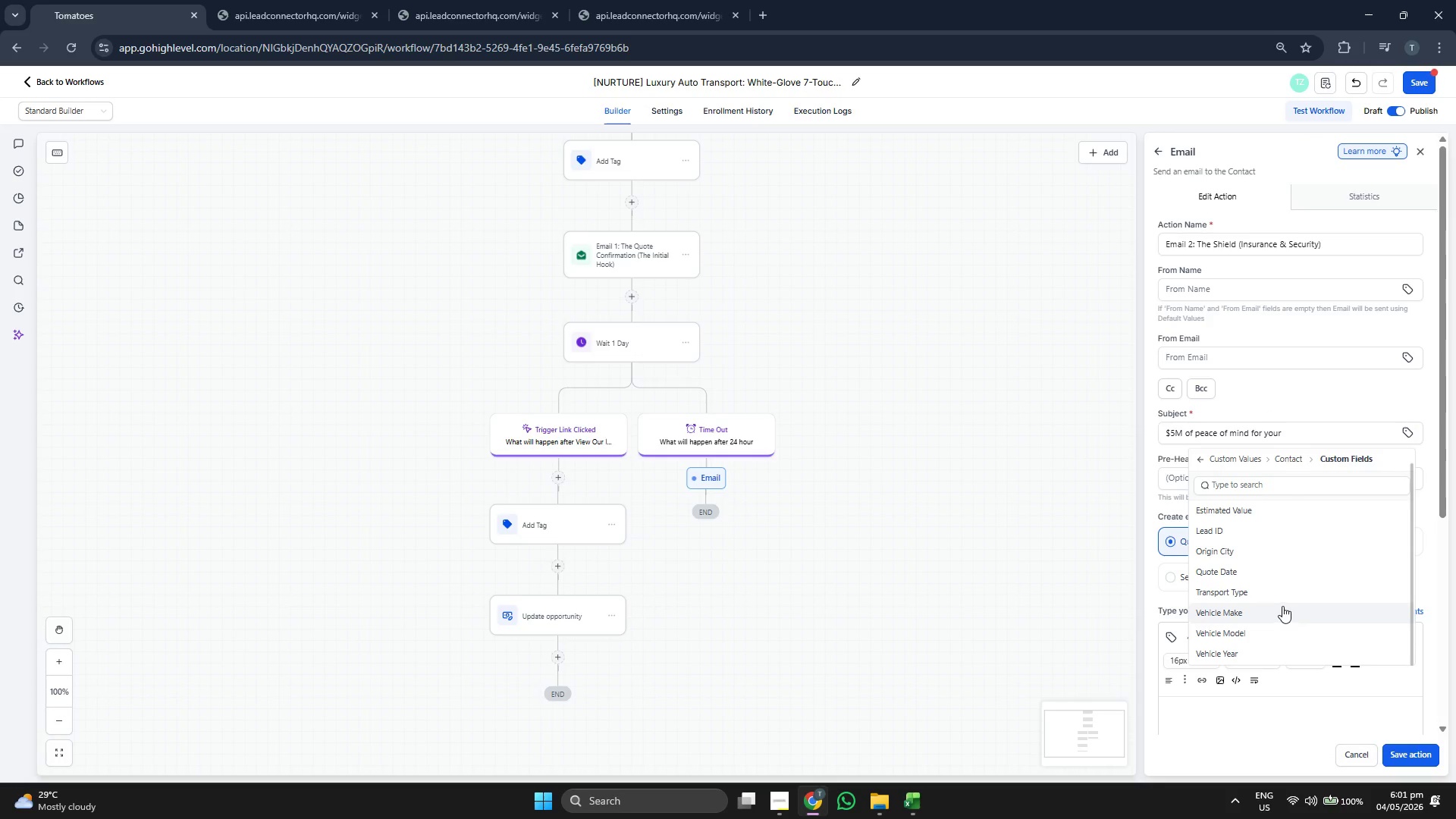 
left_click([1277, 616])
 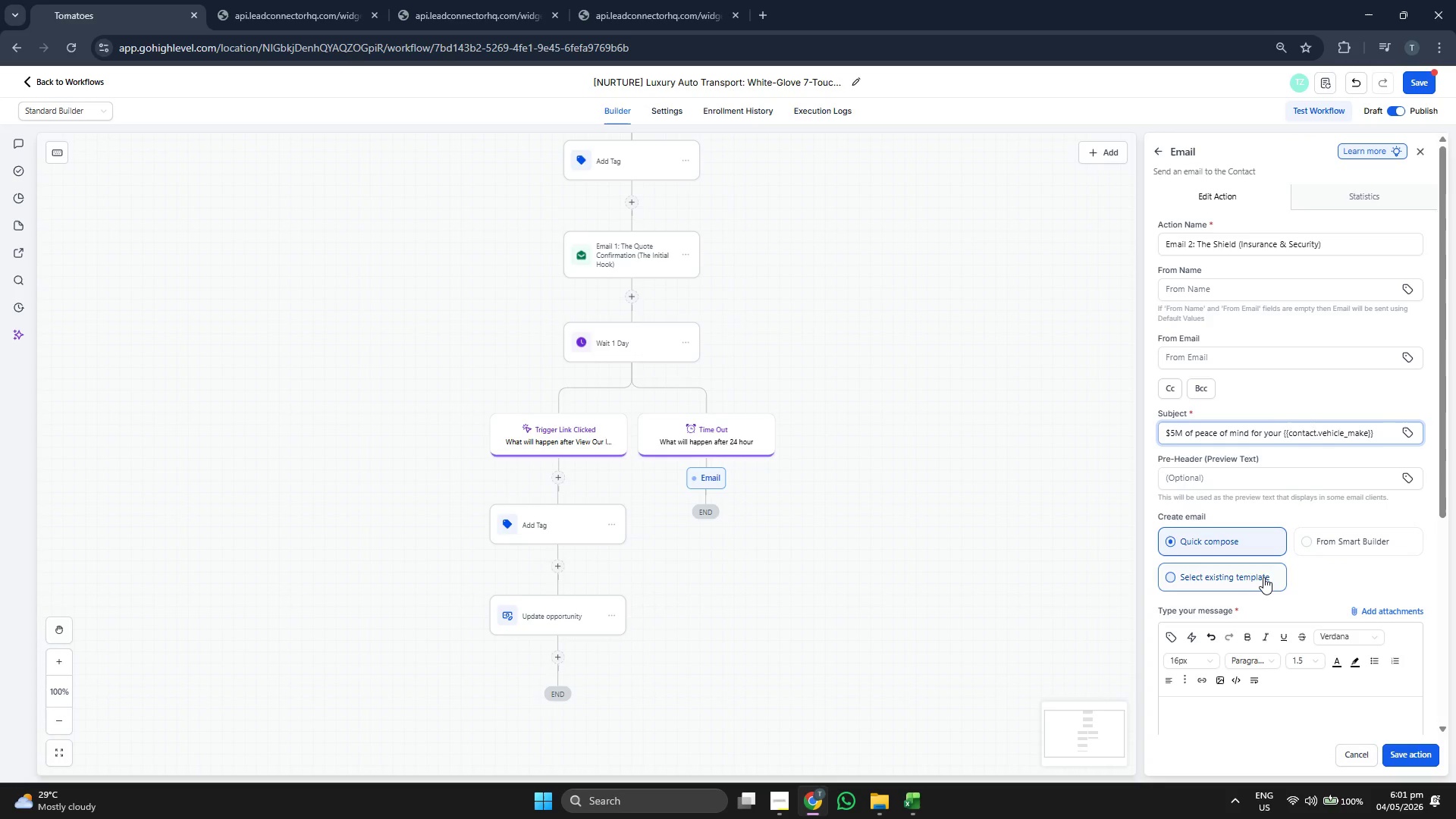 
scroll: coordinate [1320, 512], scroll_direction: down, amount: 3.0
 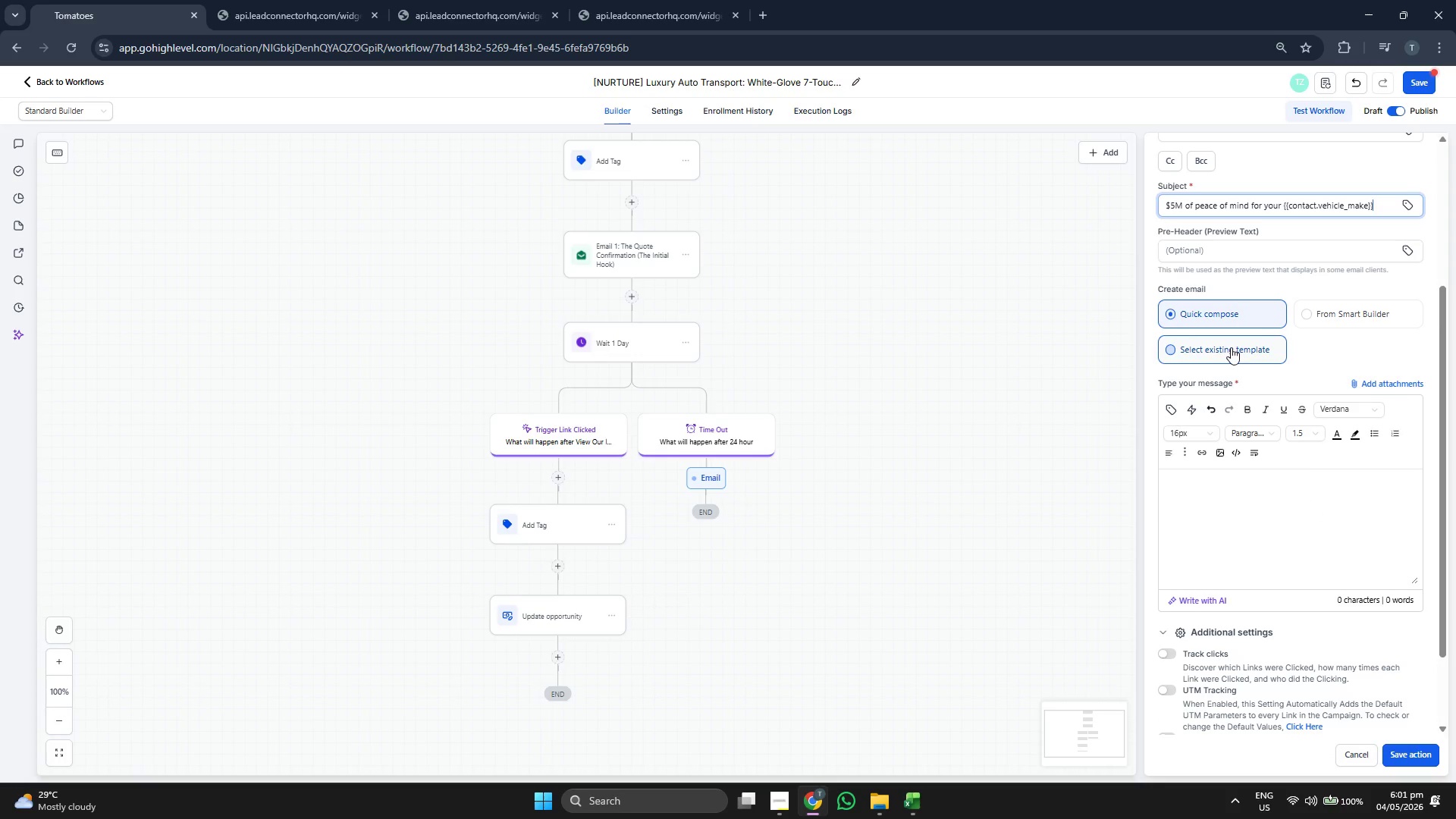 
left_click([1231, 347])
 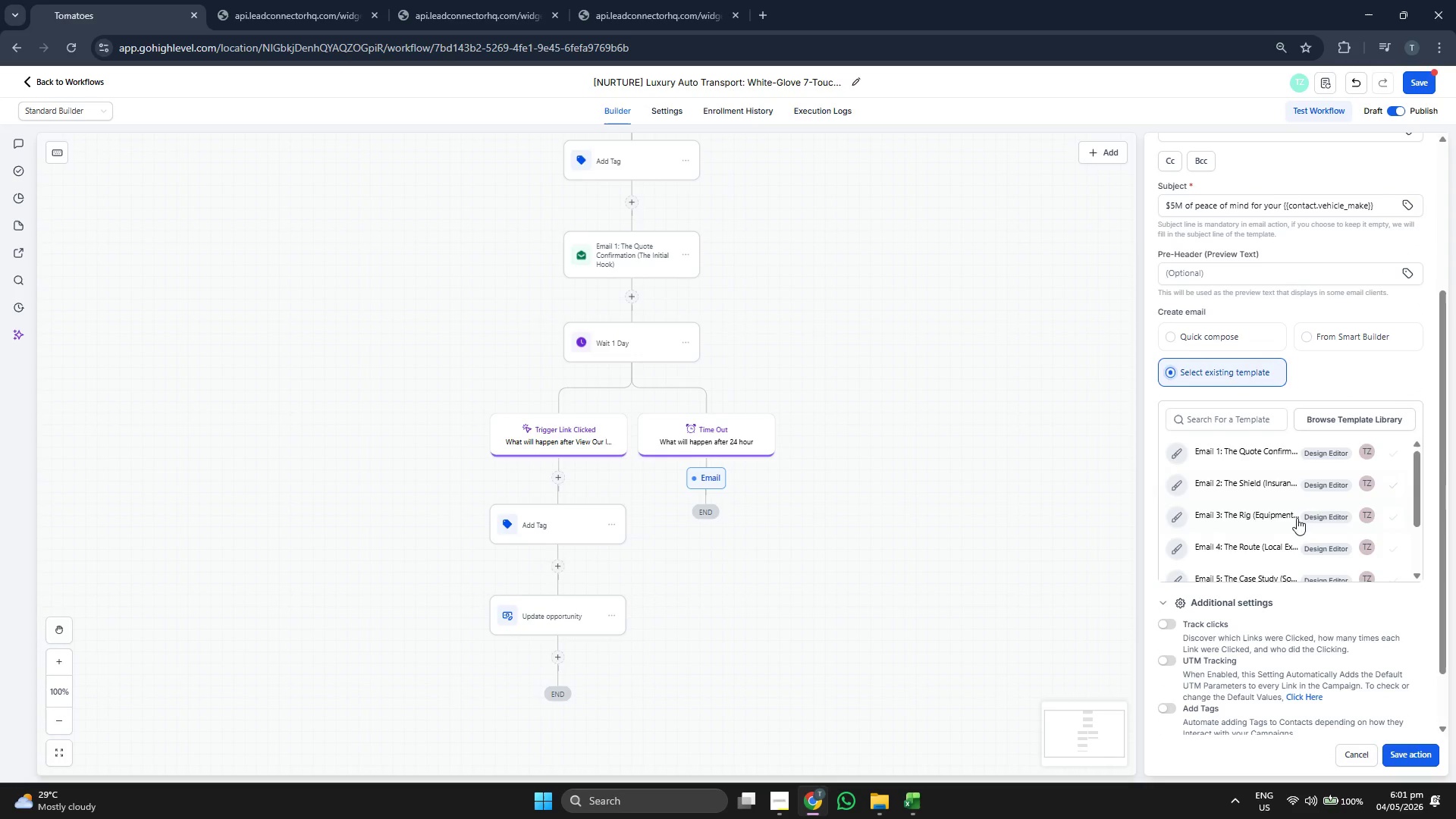 
left_click([1263, 488])
 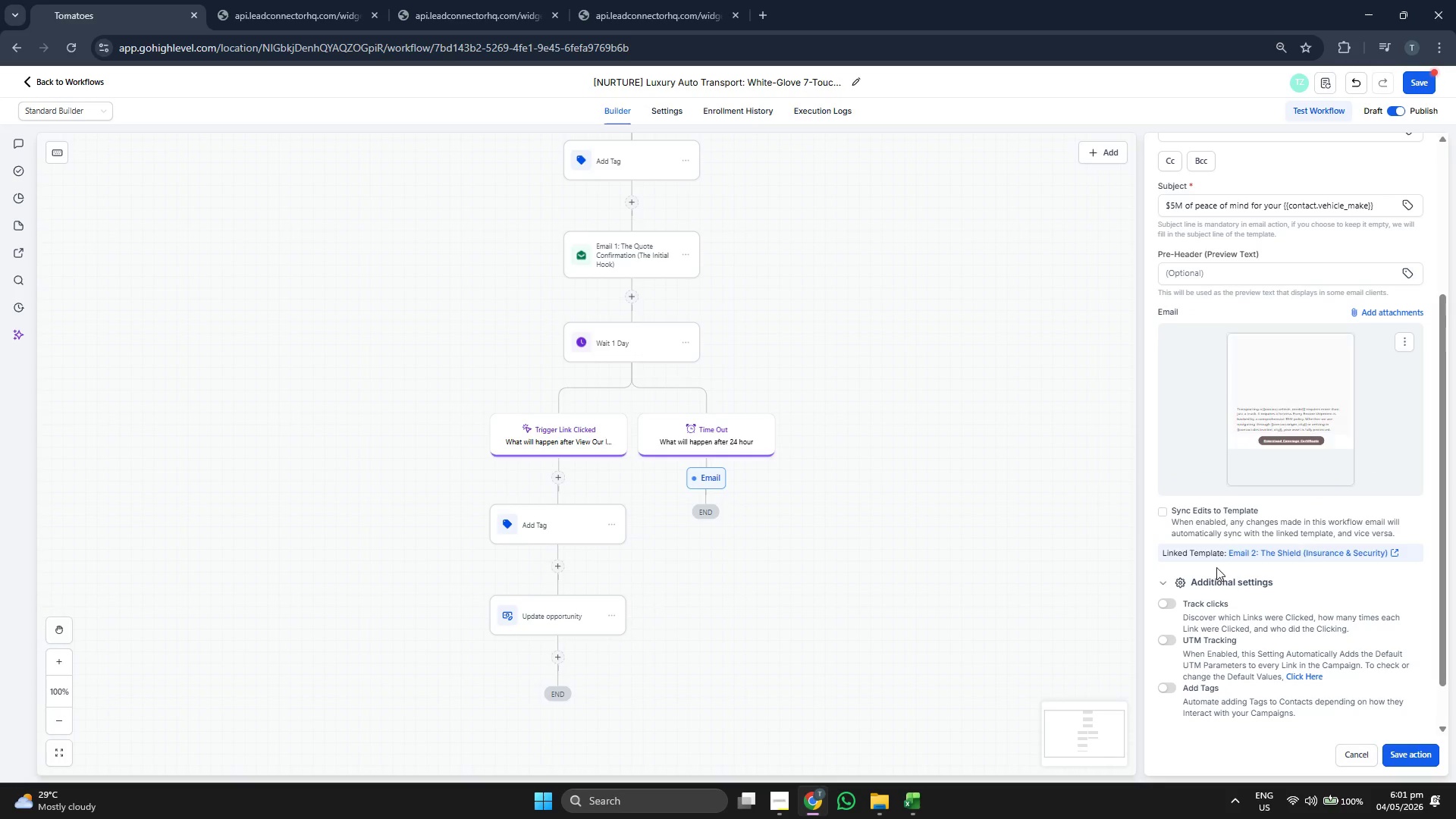 
scroll: coordinate [971, 544], scroll_direction: down, amount: 1.0
 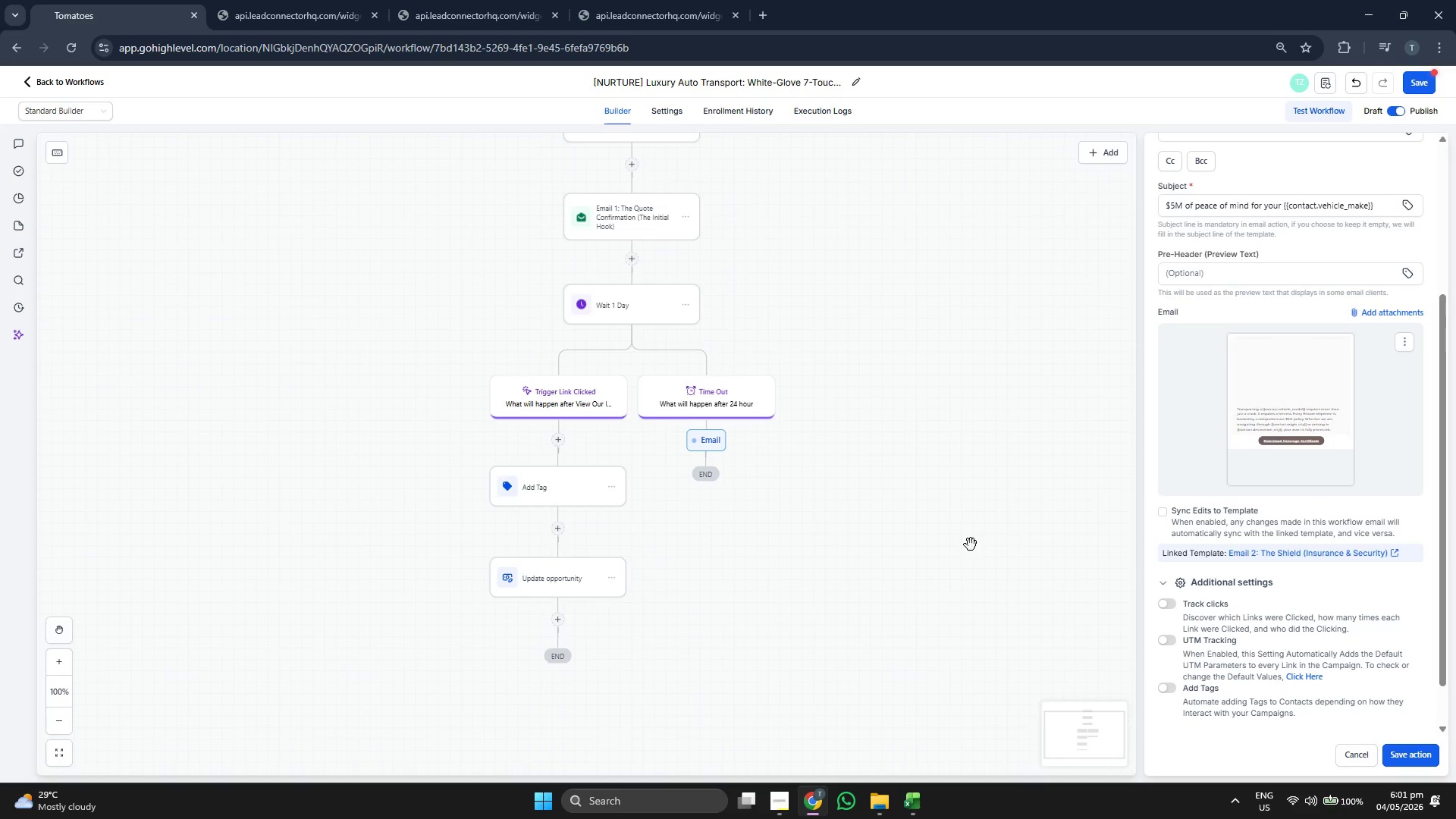 
scroll: coordinate [971, 544], scroll_direction: none, amount: 0.0
 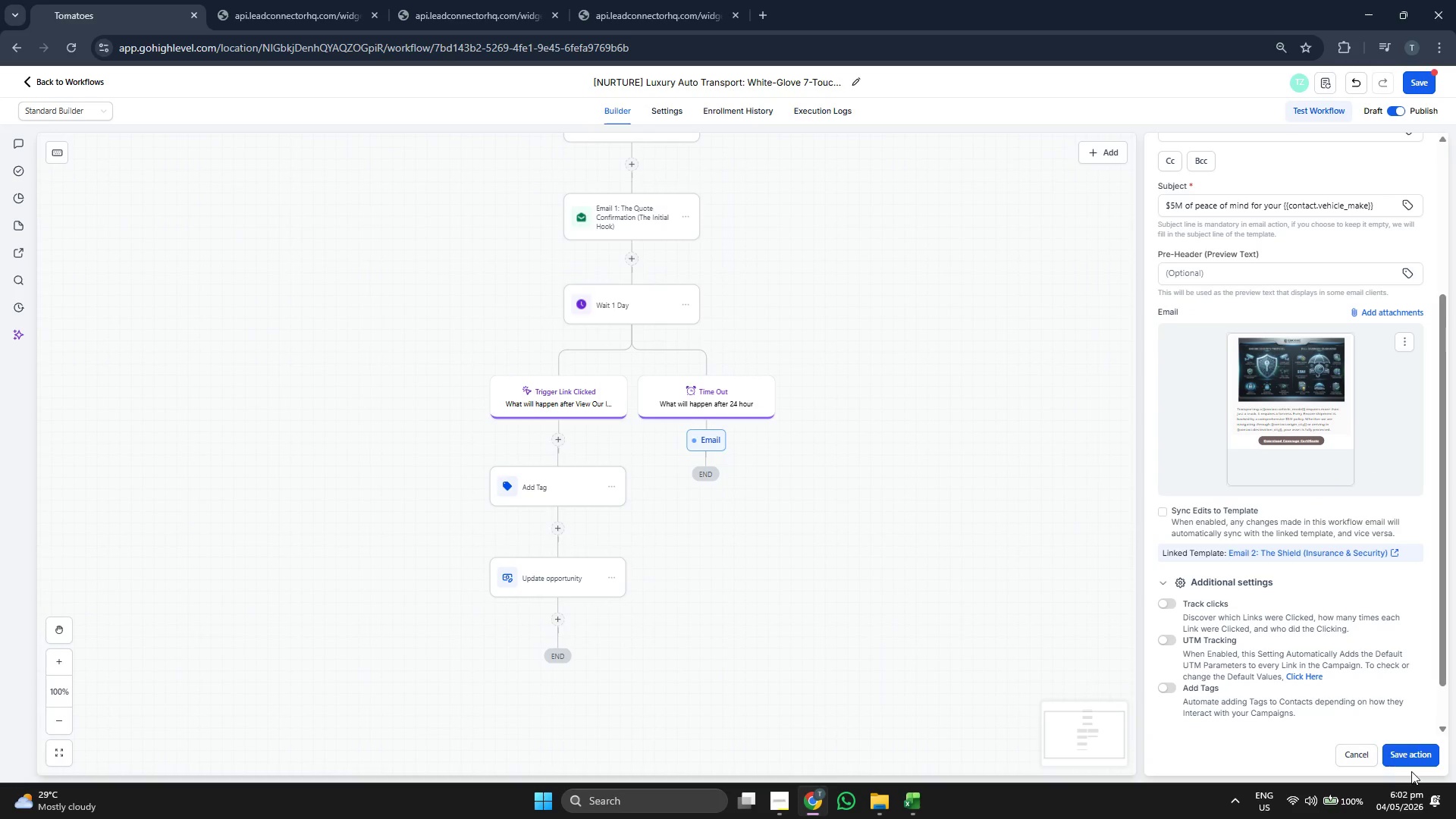 
left_click([1411, 756])
 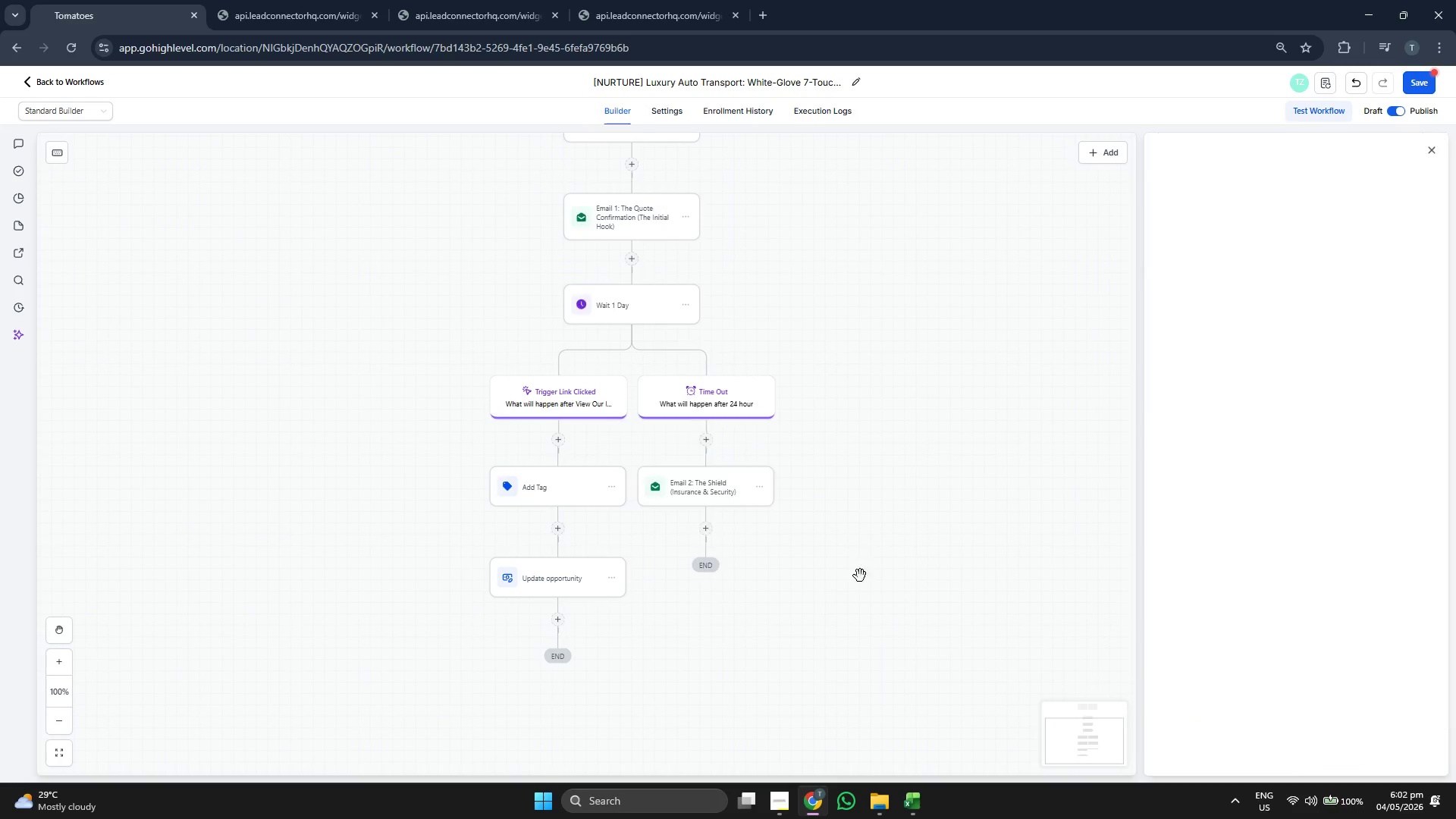 
left_click_drag(start_coordinate=[861, 587], to_coordinate=[868, 510])
 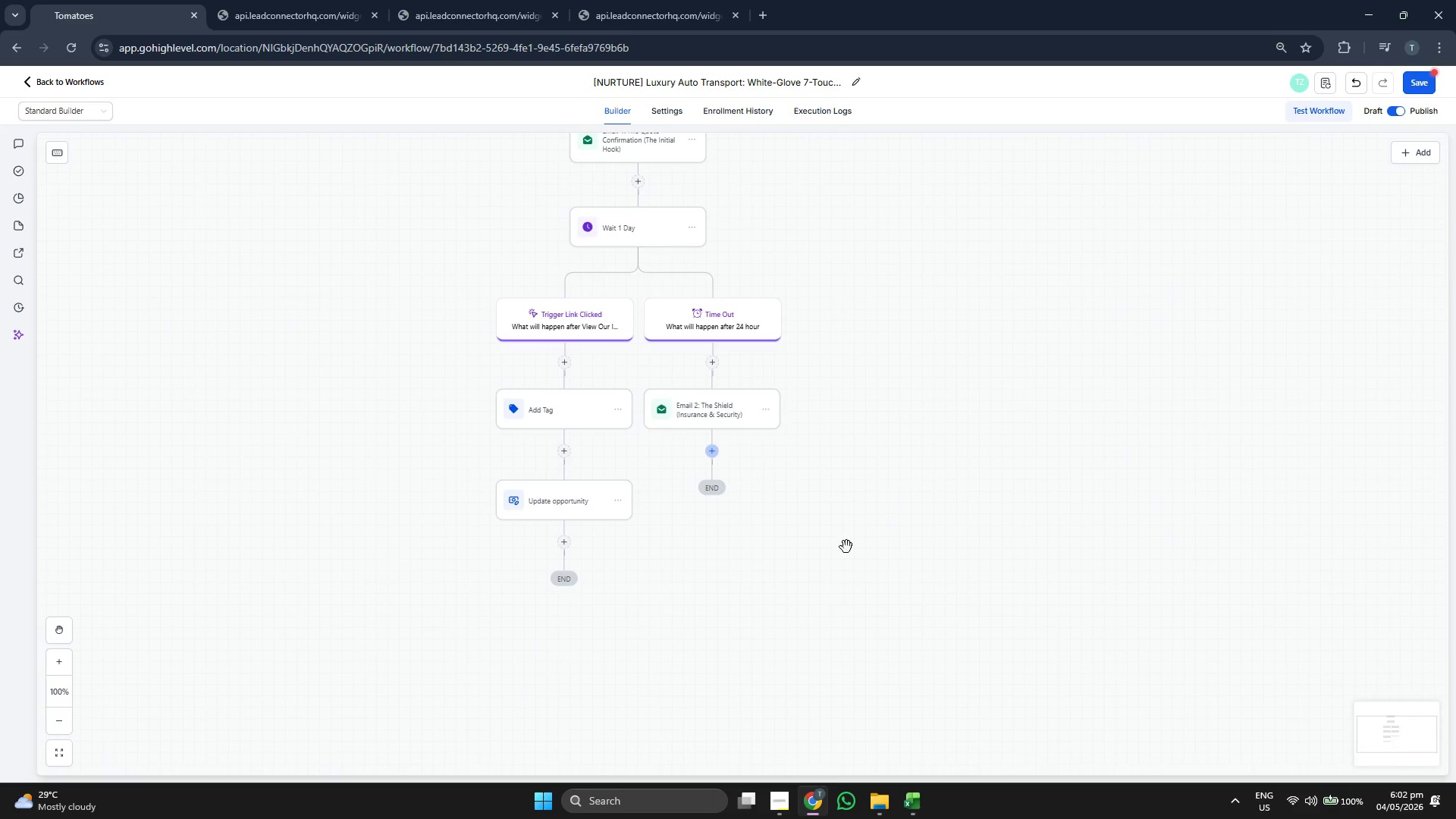 
left_click_drag(start_coordinate=[858, 572], to_coordinate=[855, 557])
 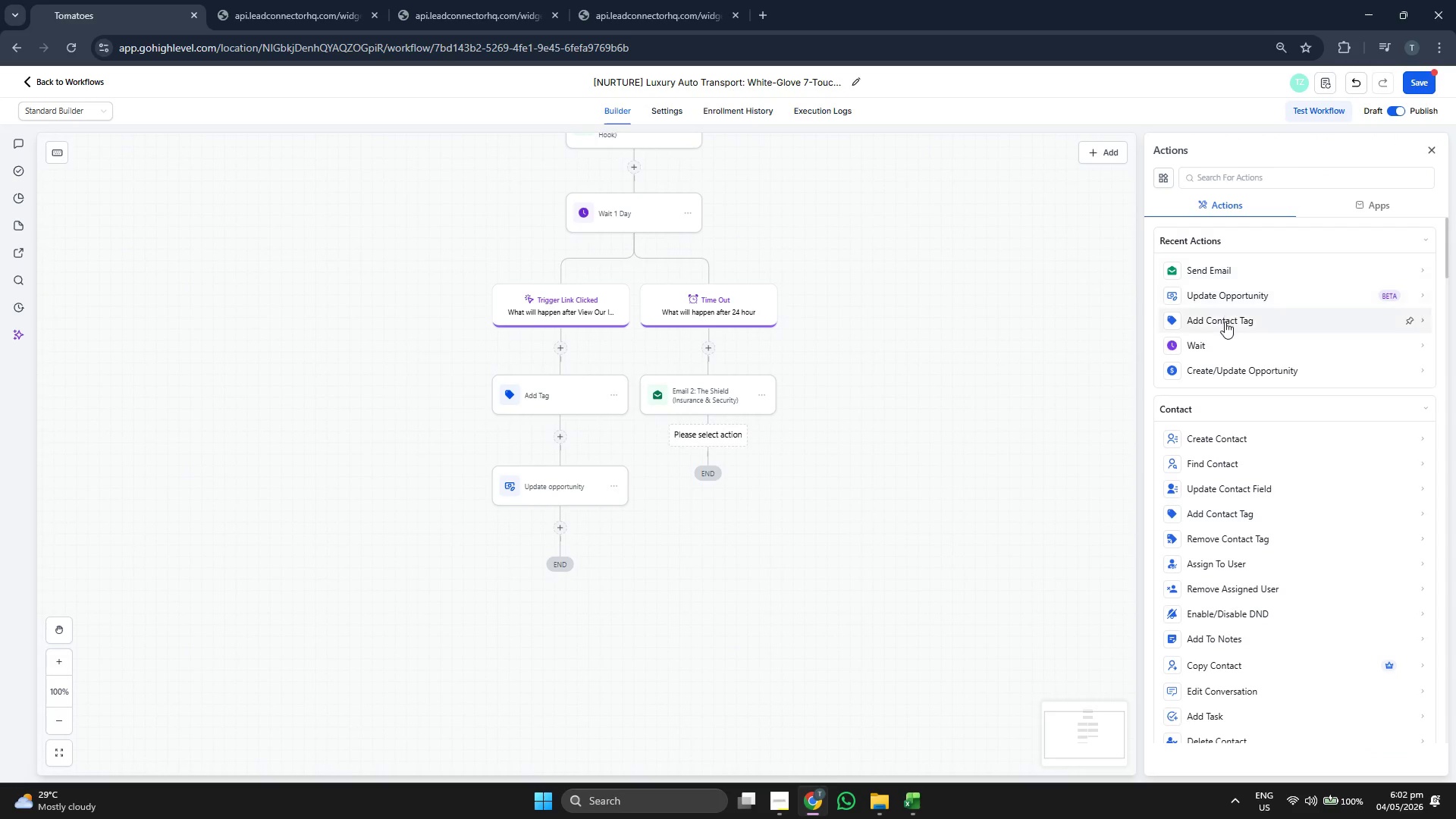 
left_click([1222, 344])
 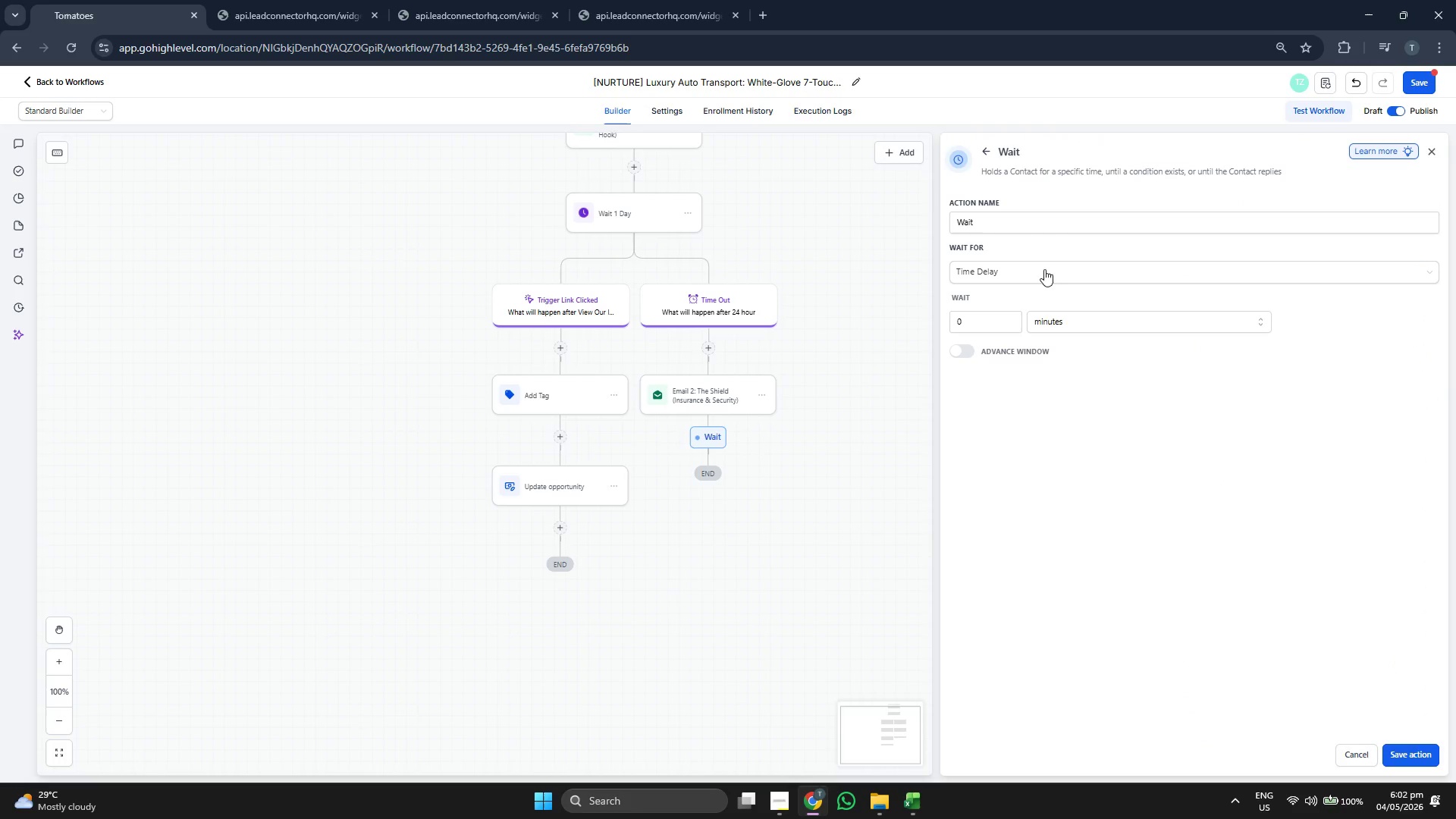 
left_click([1046, 223])
 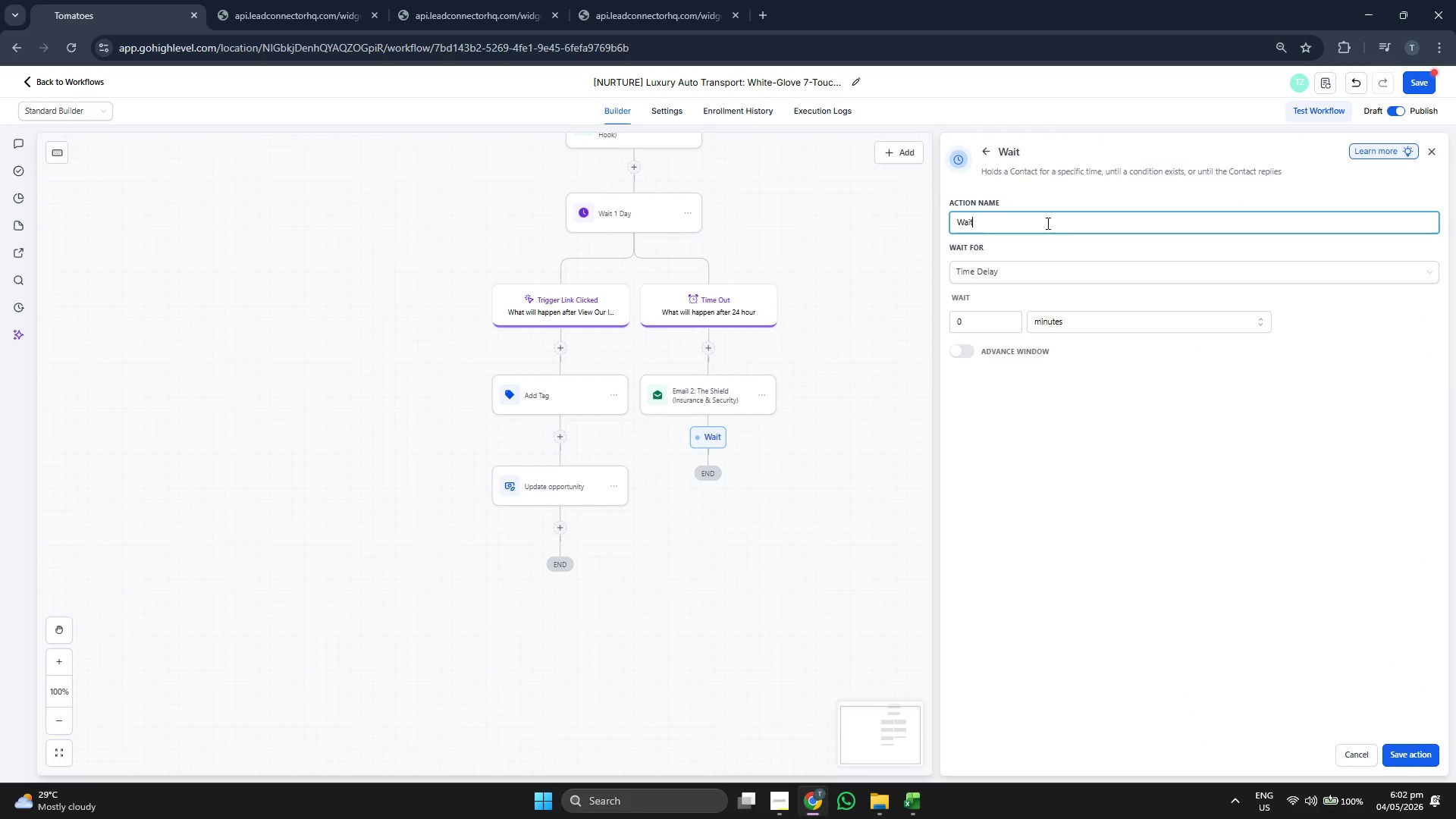 
type( 2 Days)
 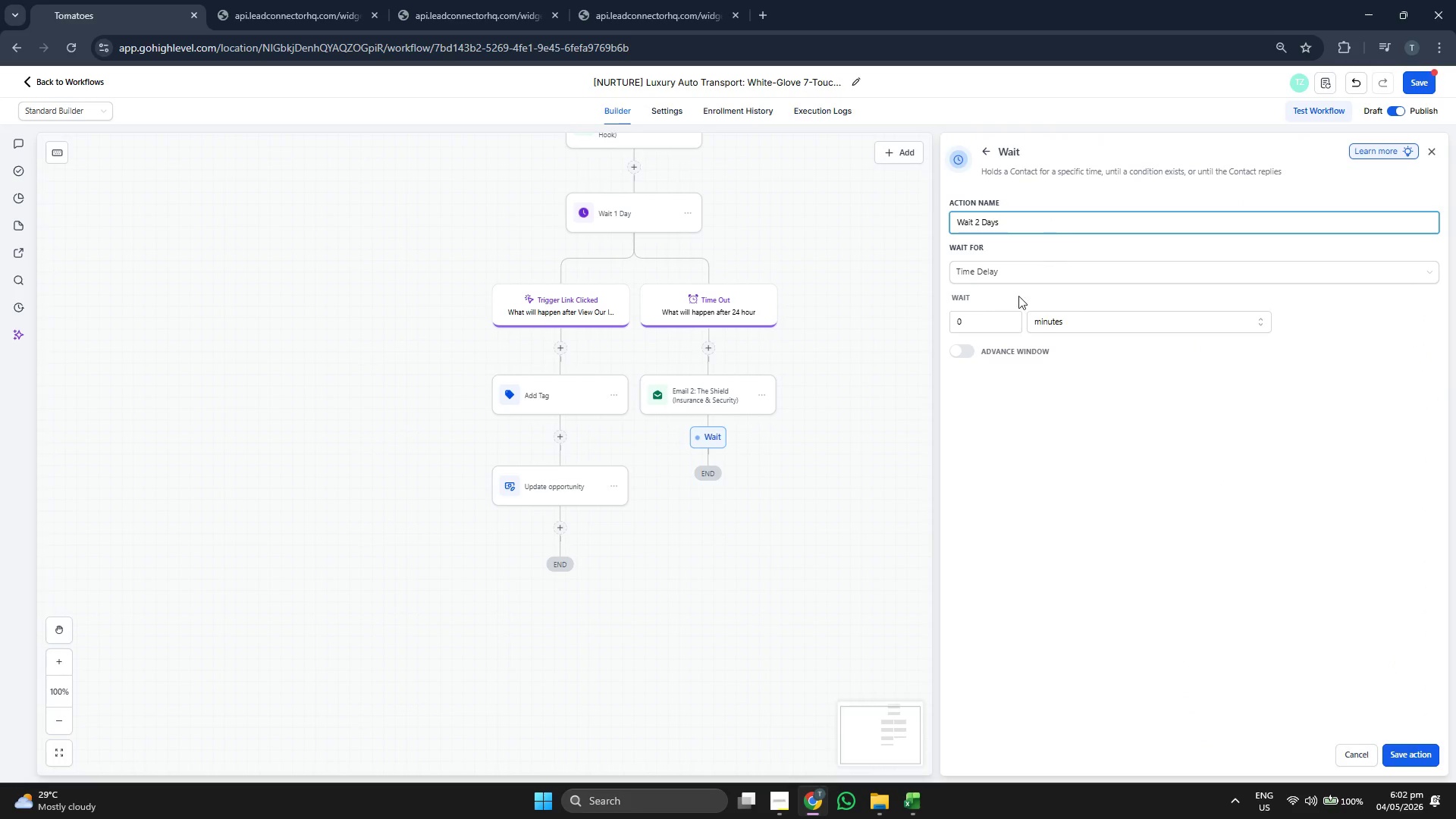 
left_click([968, 318])
 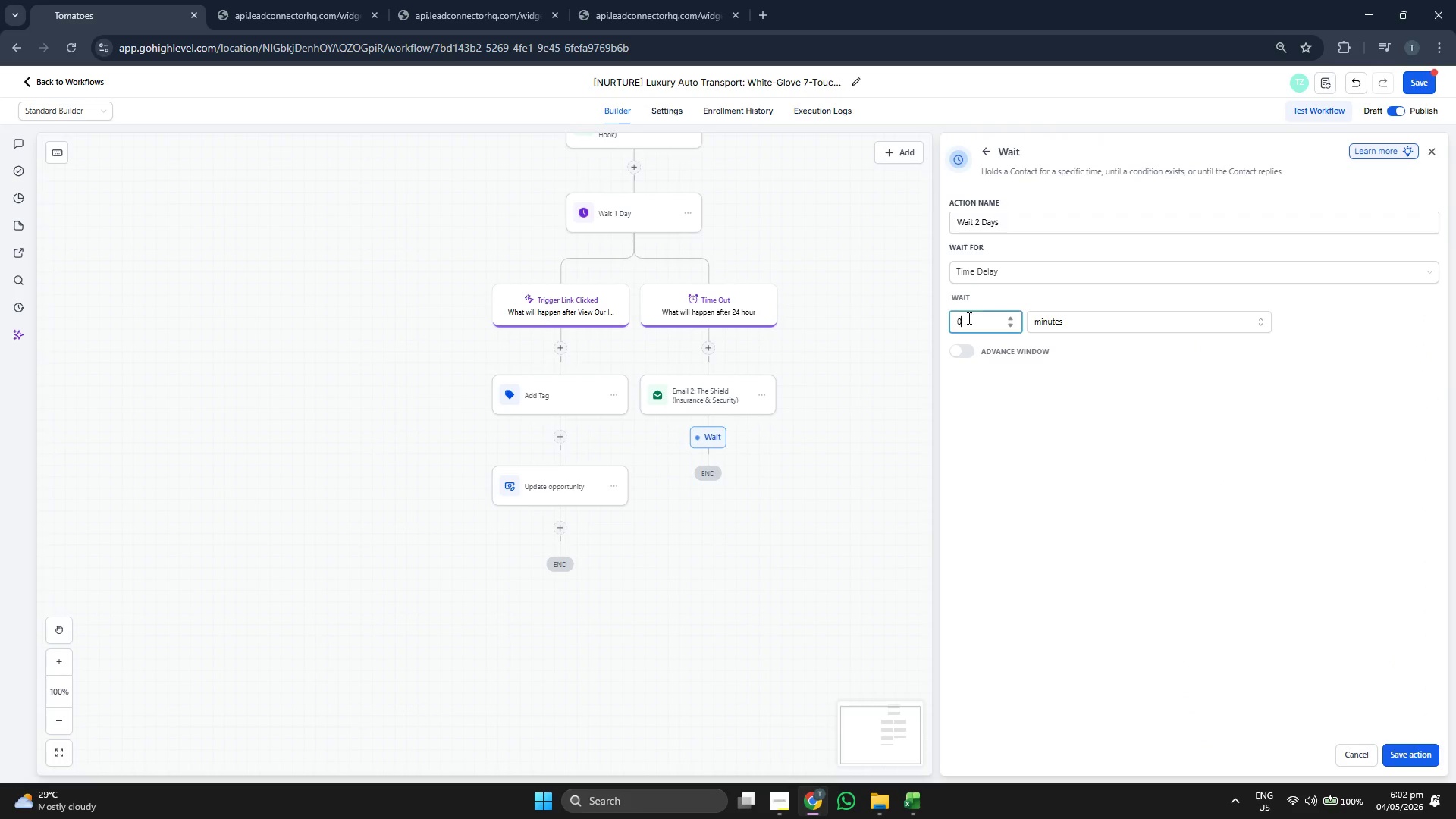 
key(2)
 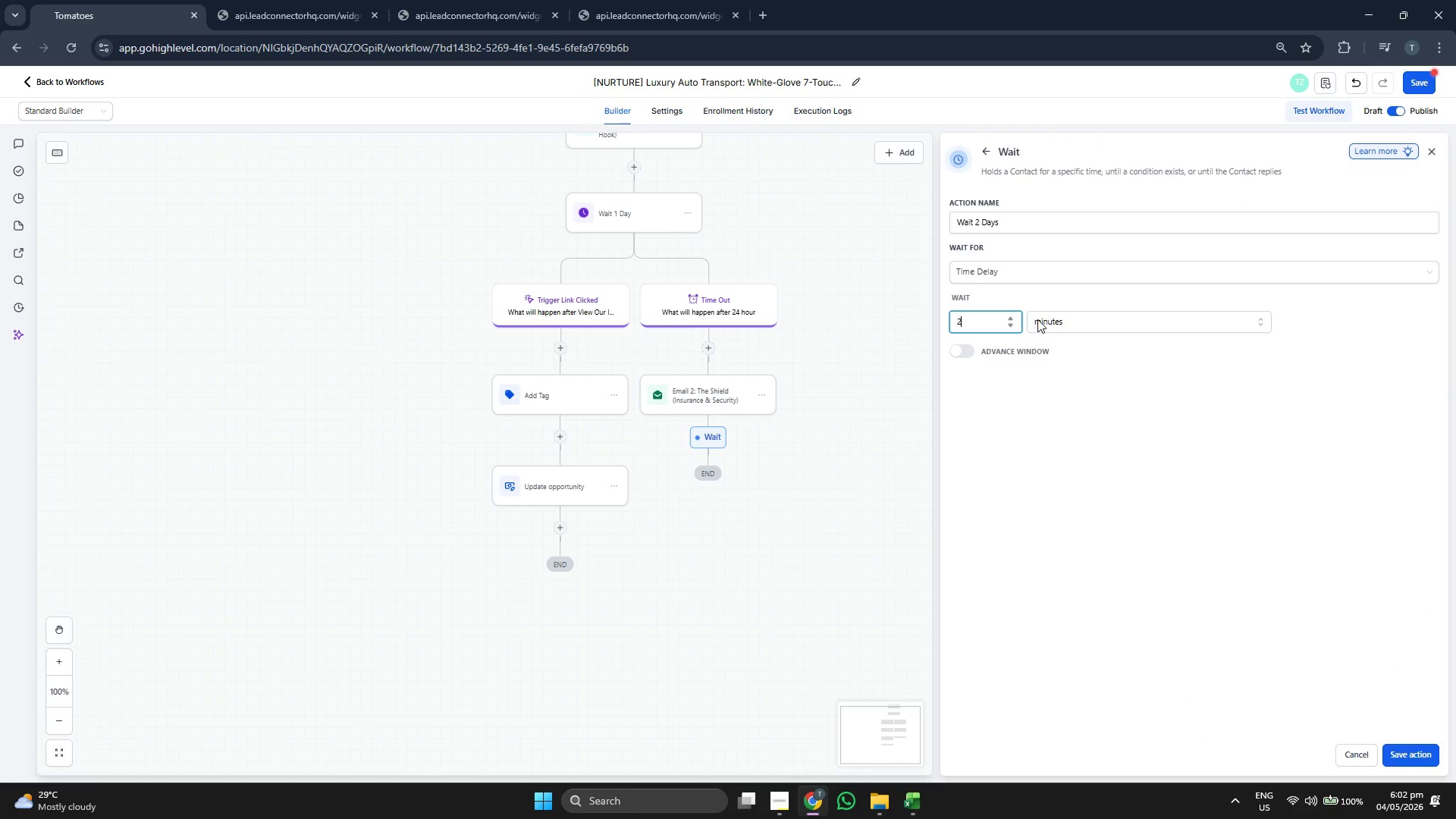 
double_click([1084, 324])
 